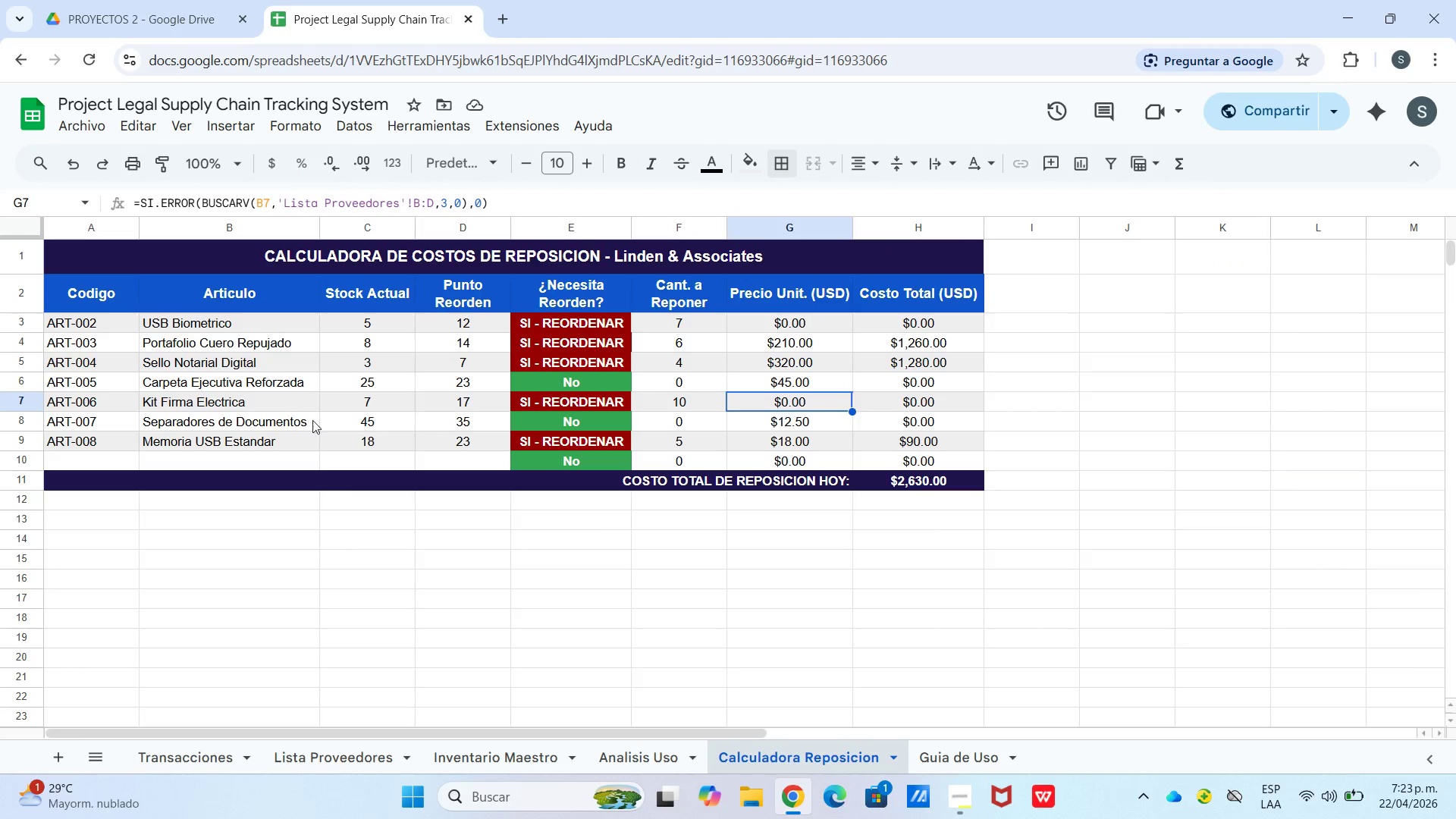 
left_click([246, 403])
 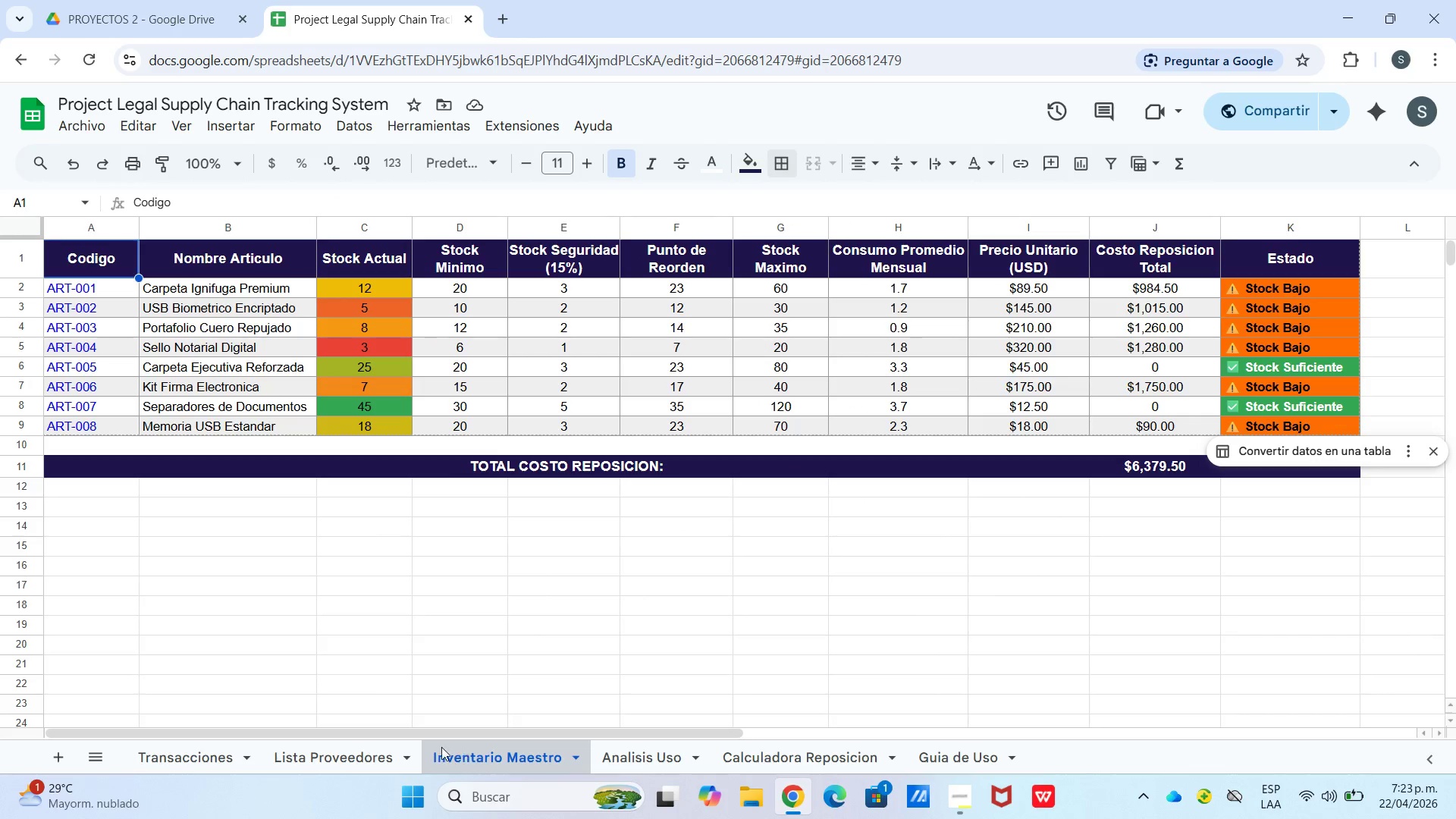 
left_click([321, 752])
 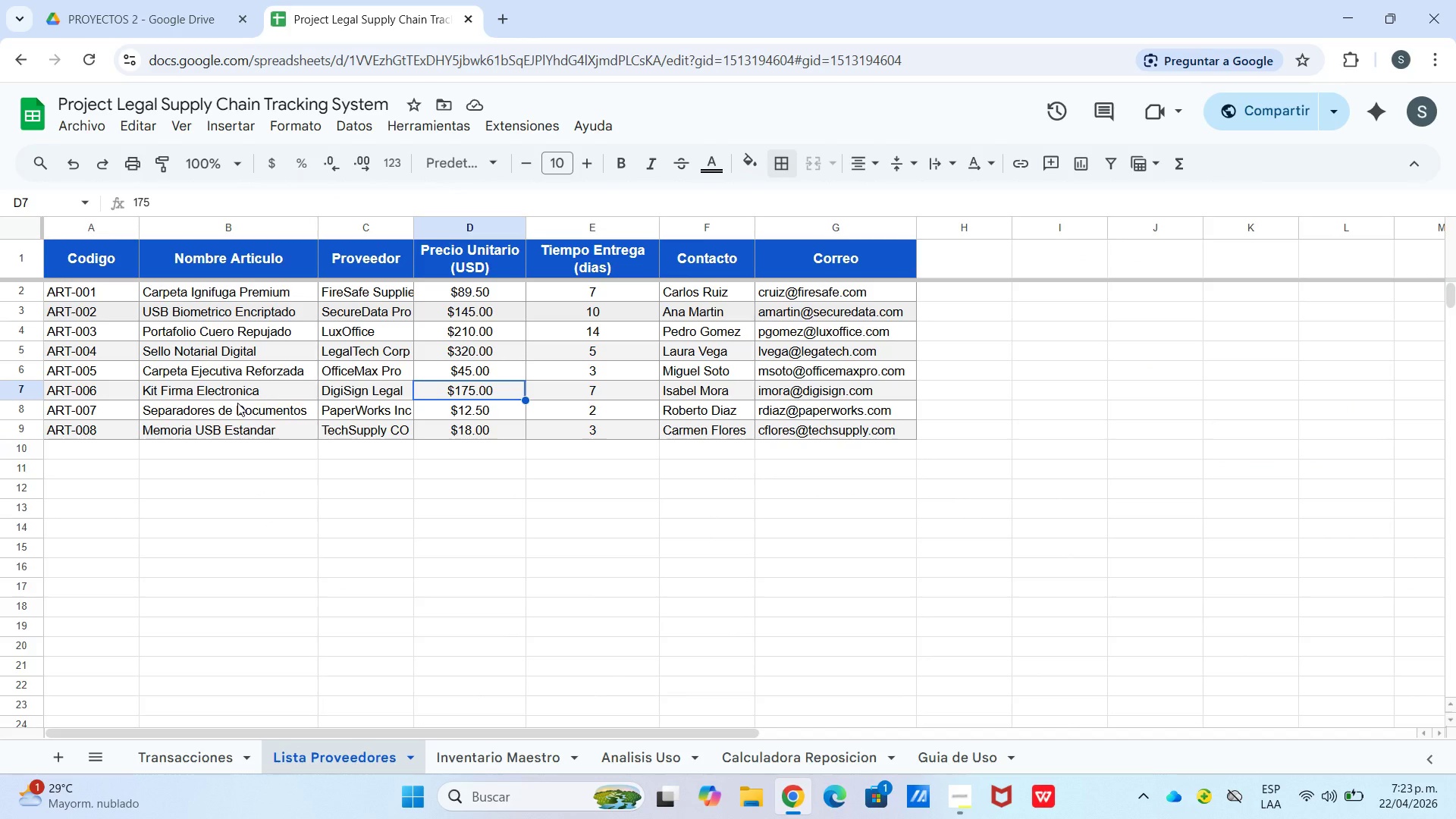 
left_click([236, 389])
 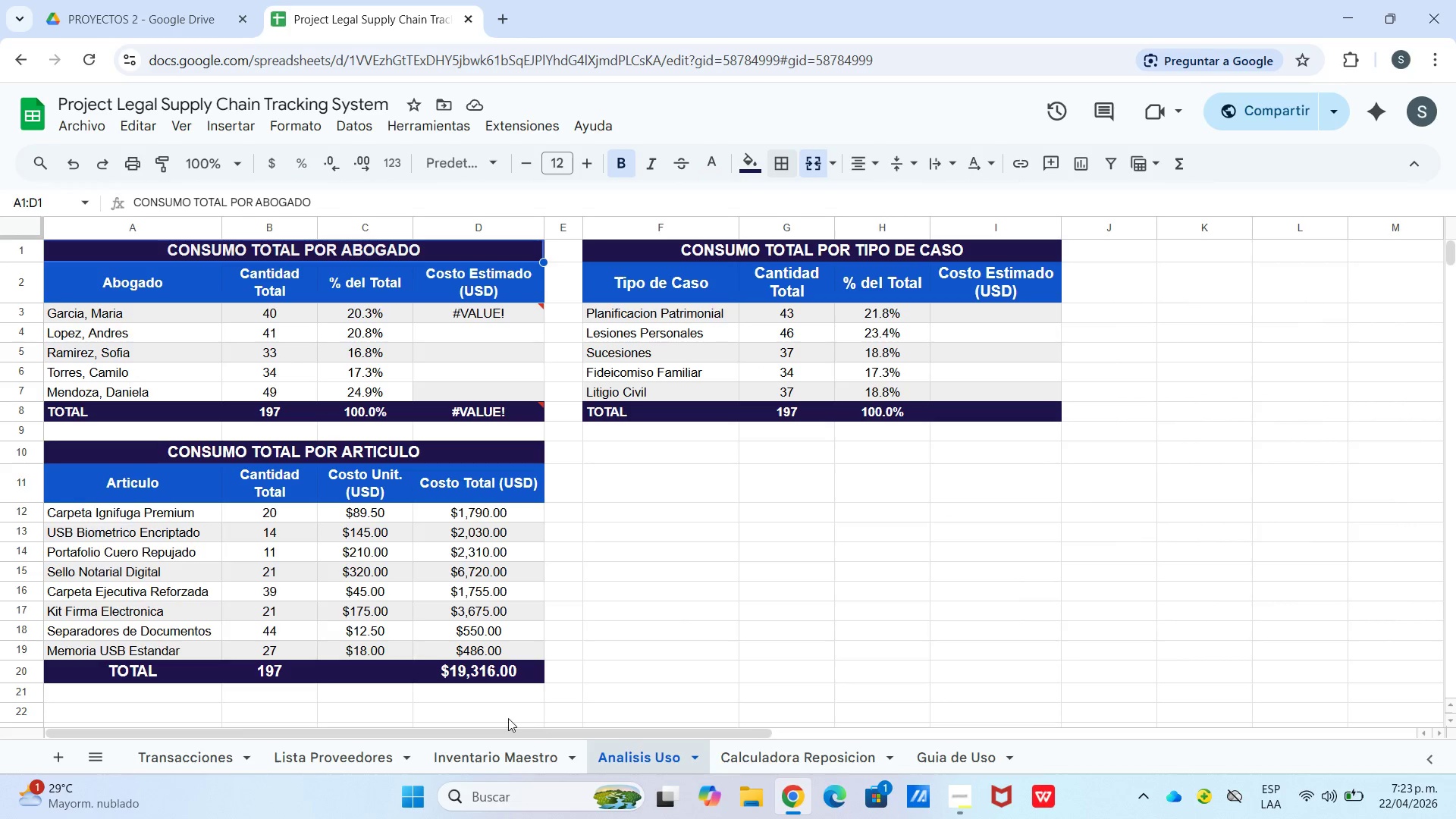 
left_click([554, 768])
 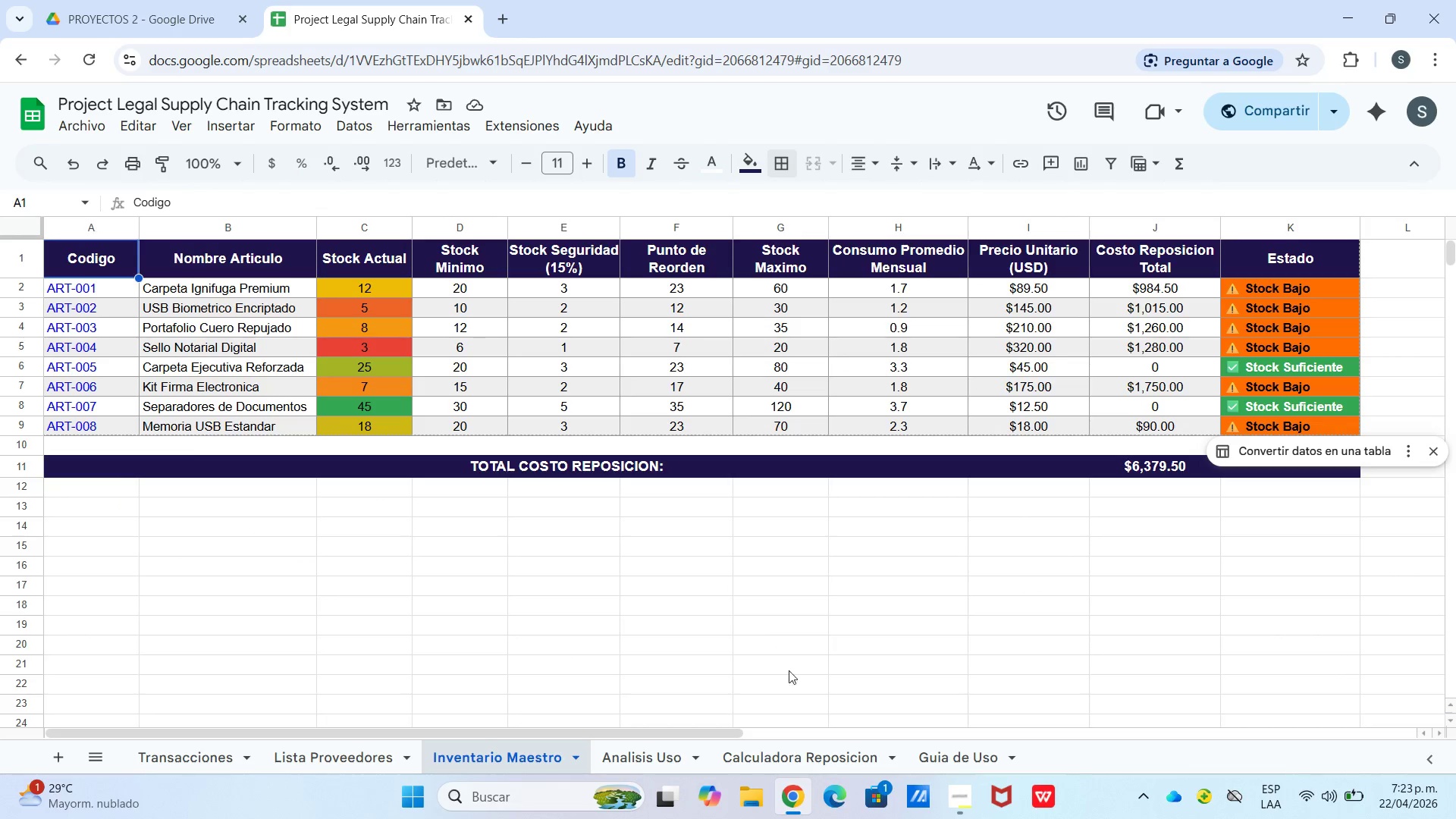 
left_click([792, 744])
 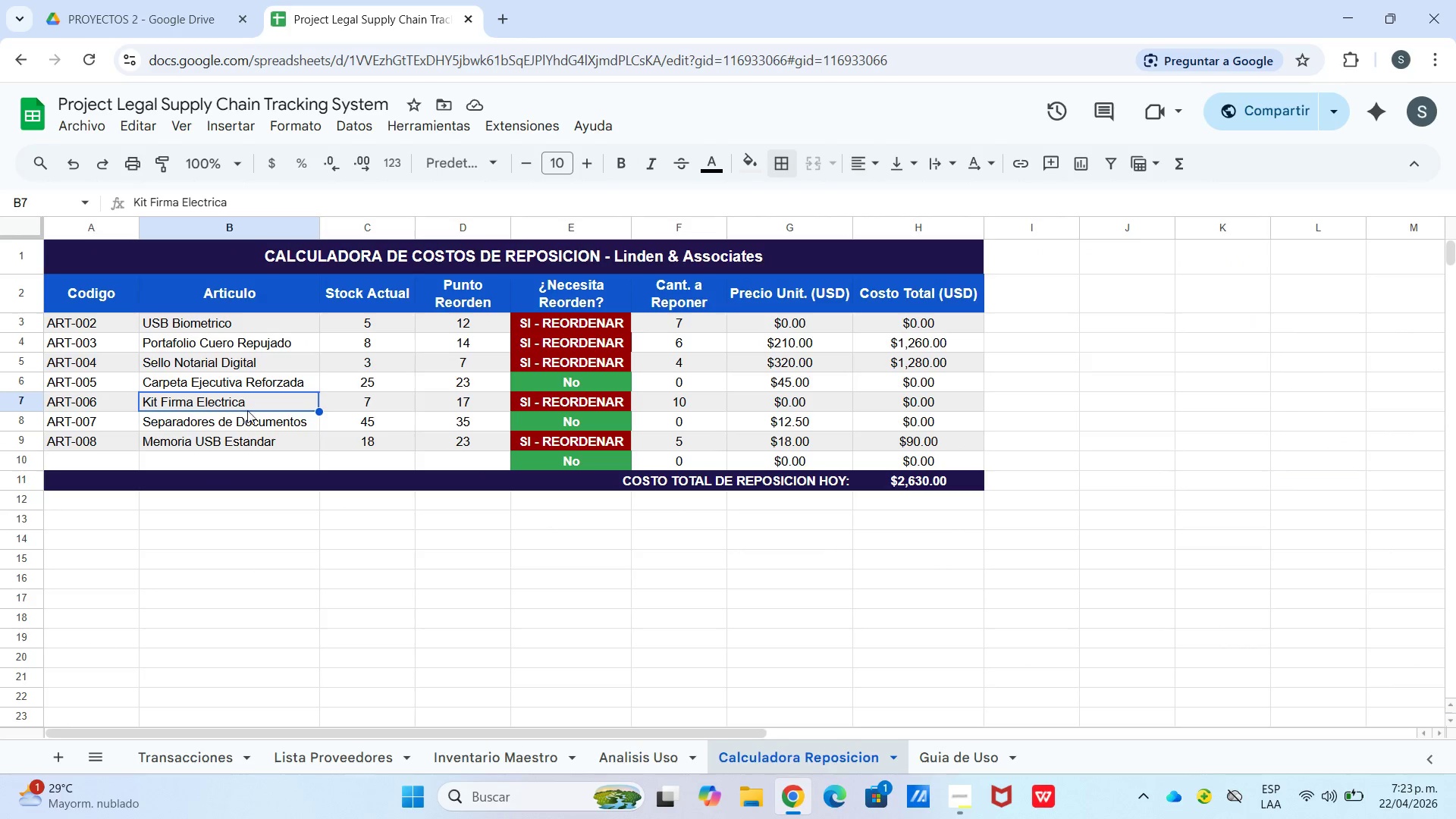 
double_click([256, 400])
 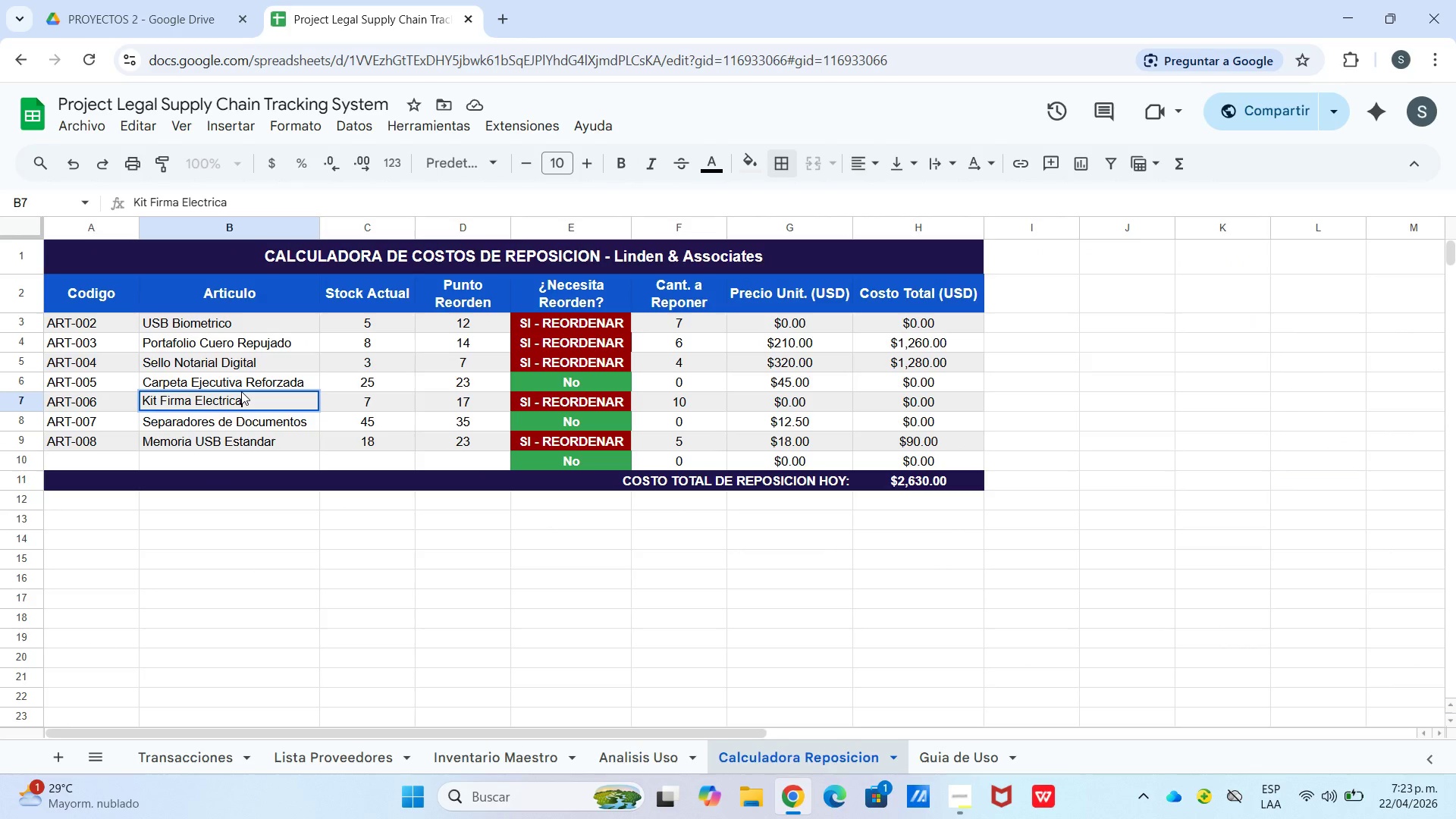 
key(Backspace)
key(Backspace)
key(Backspace)
type(O)
key(Backspace)
type(onica)
 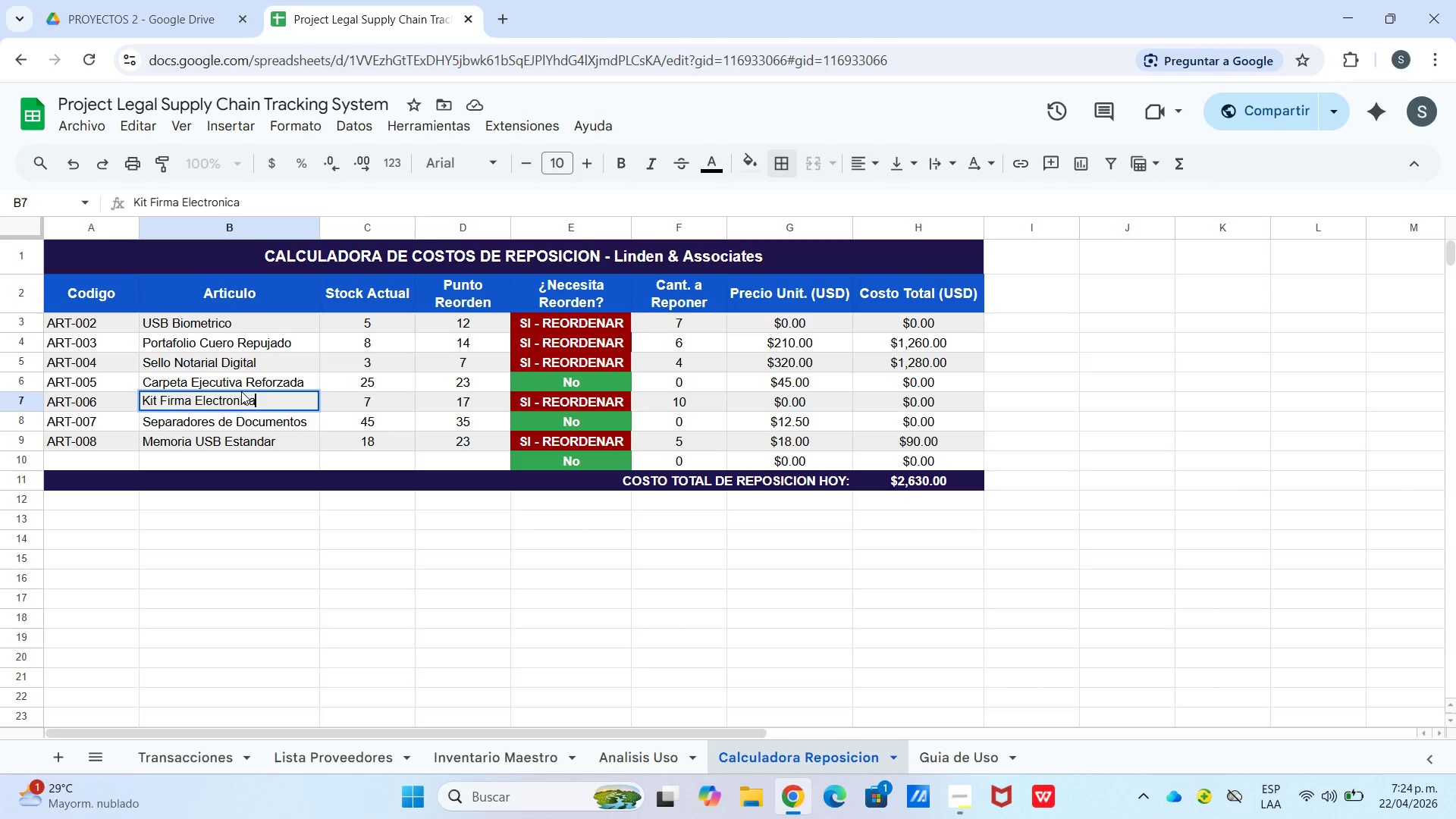 
key(Enter)
 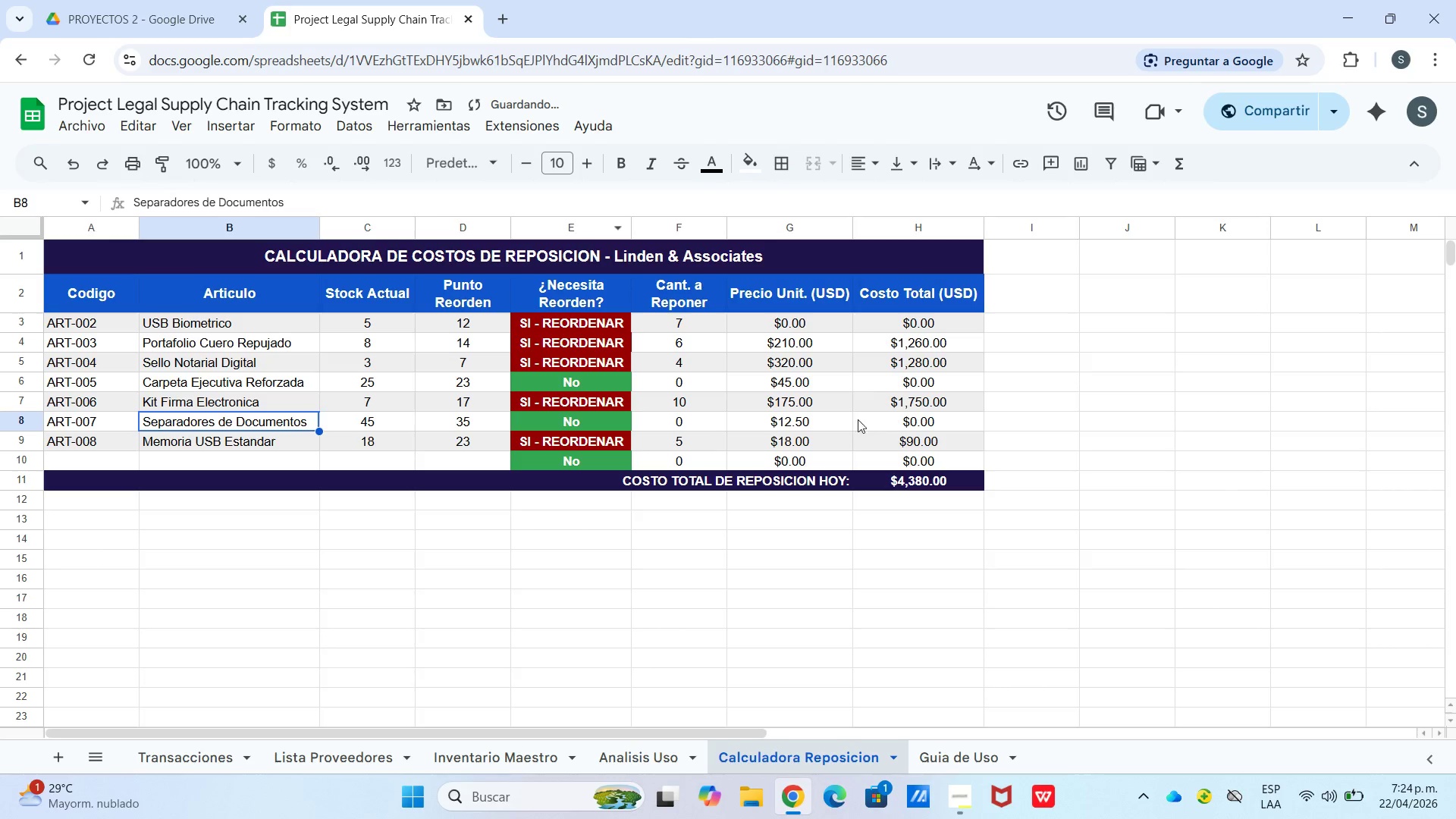 
left_click([893, 377])
 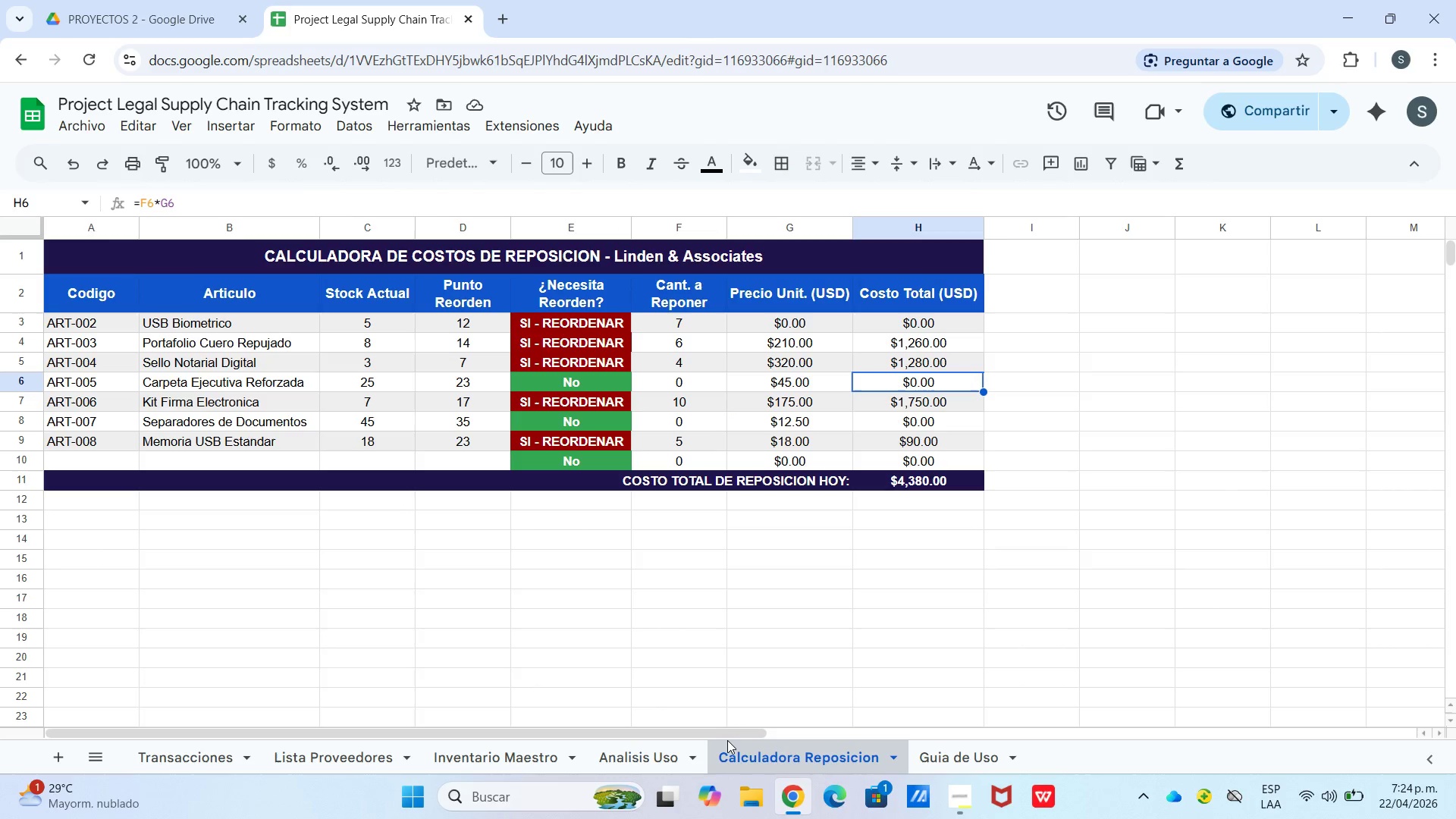 
wait(5.58)
 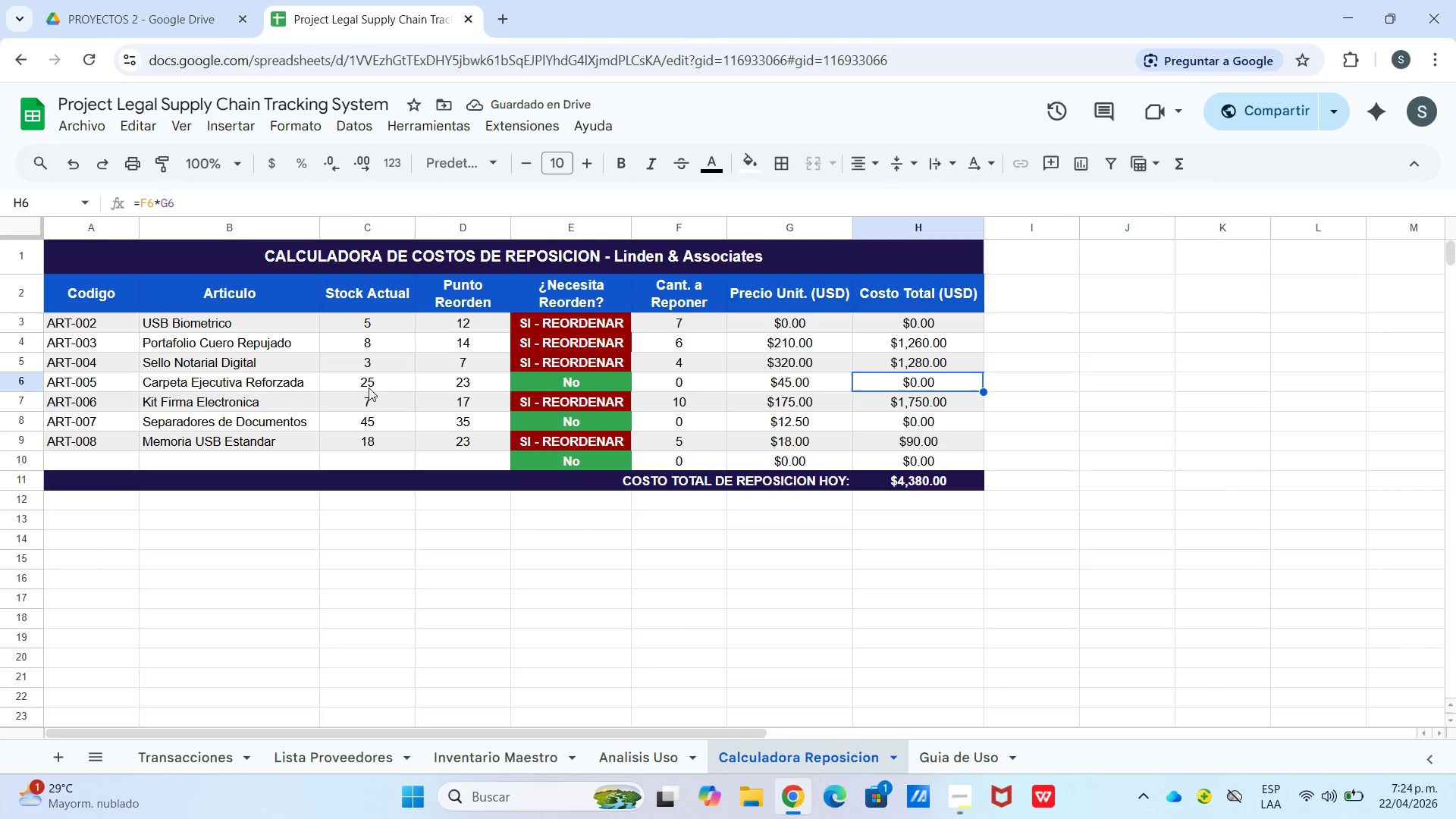 
left_click([701, 723])
 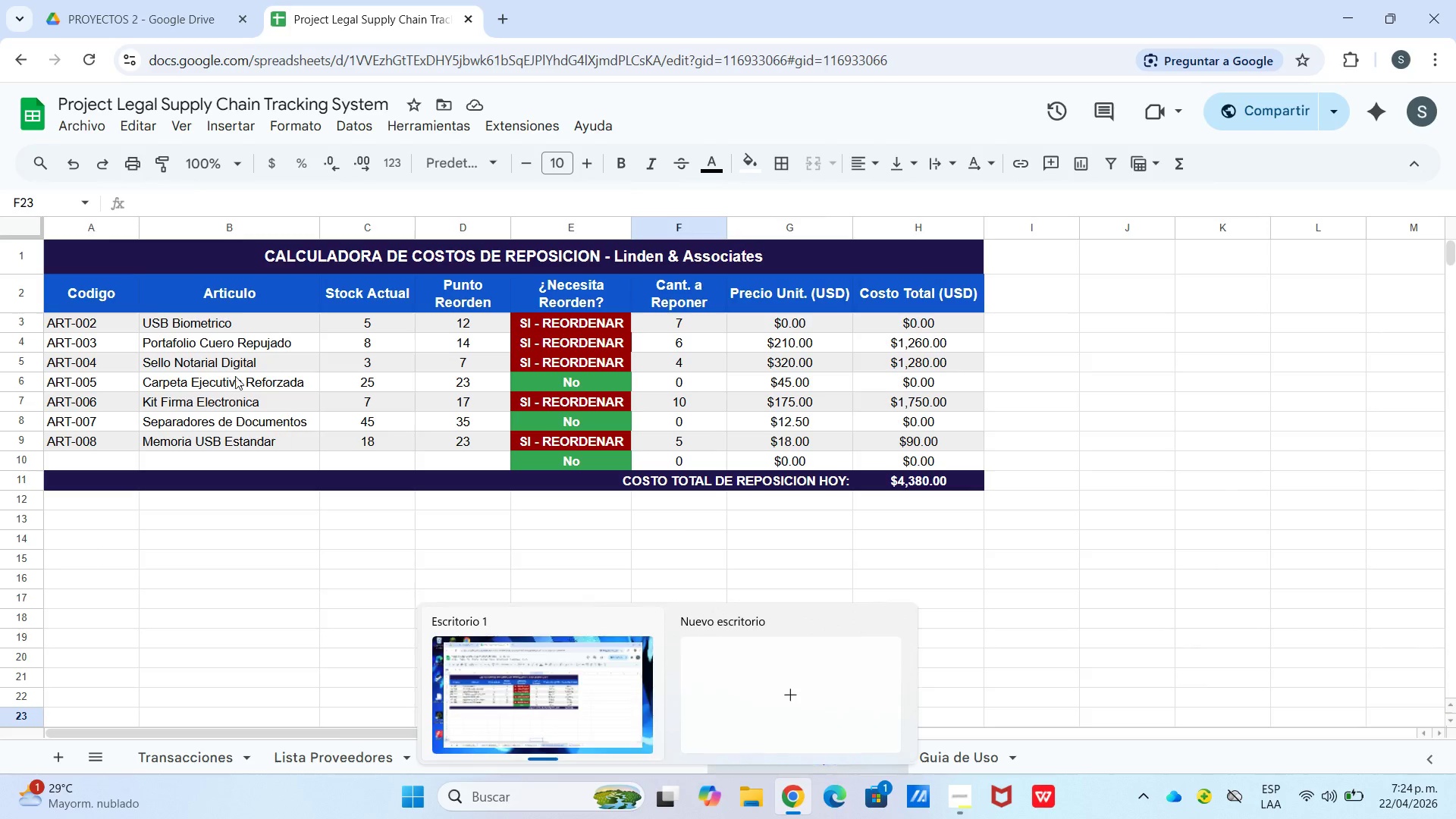 
left_click_drag(start_coordinate=[170, 257], to_coordinate=[906, 479])
 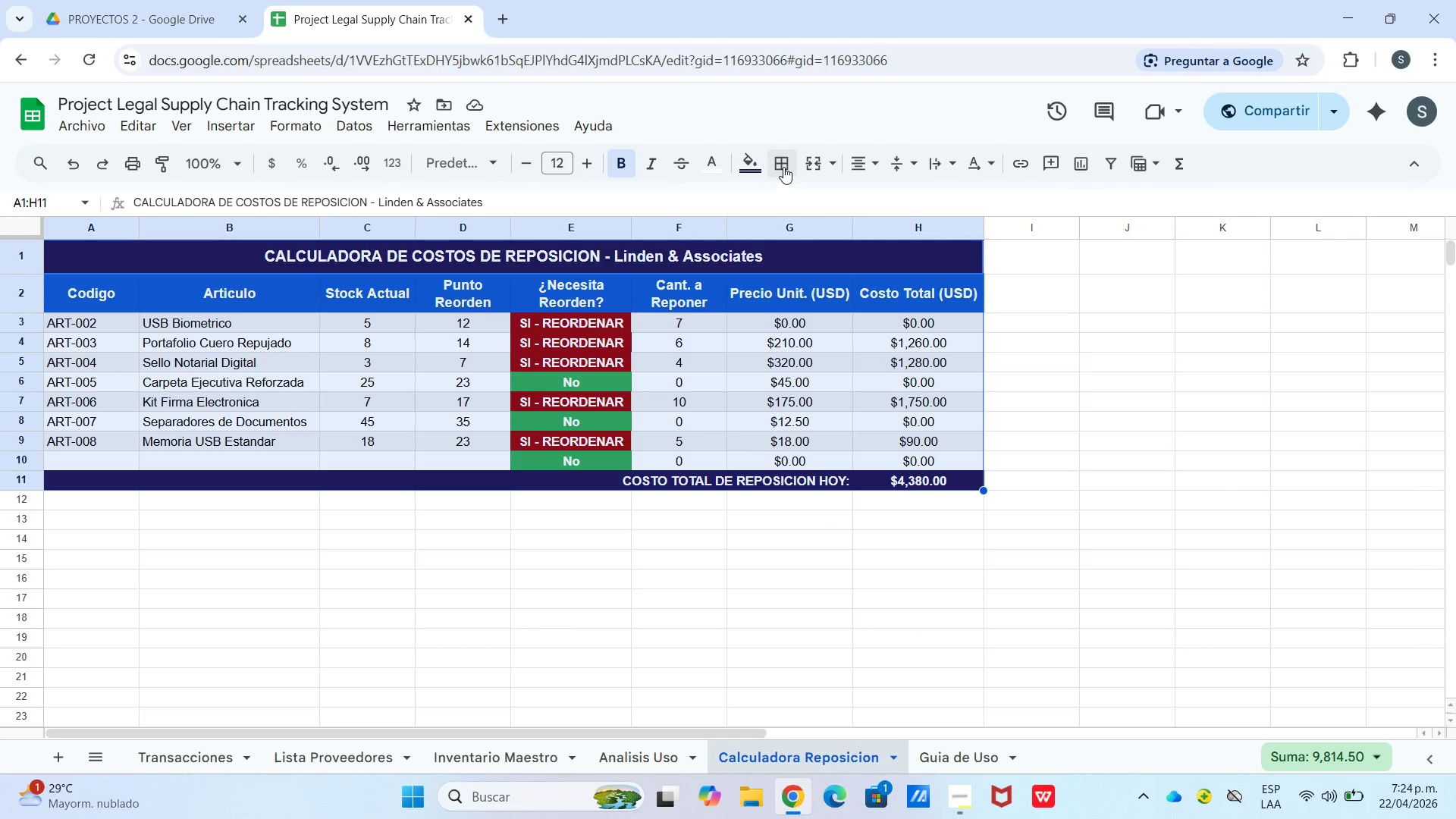 
left_click([783, 162])
 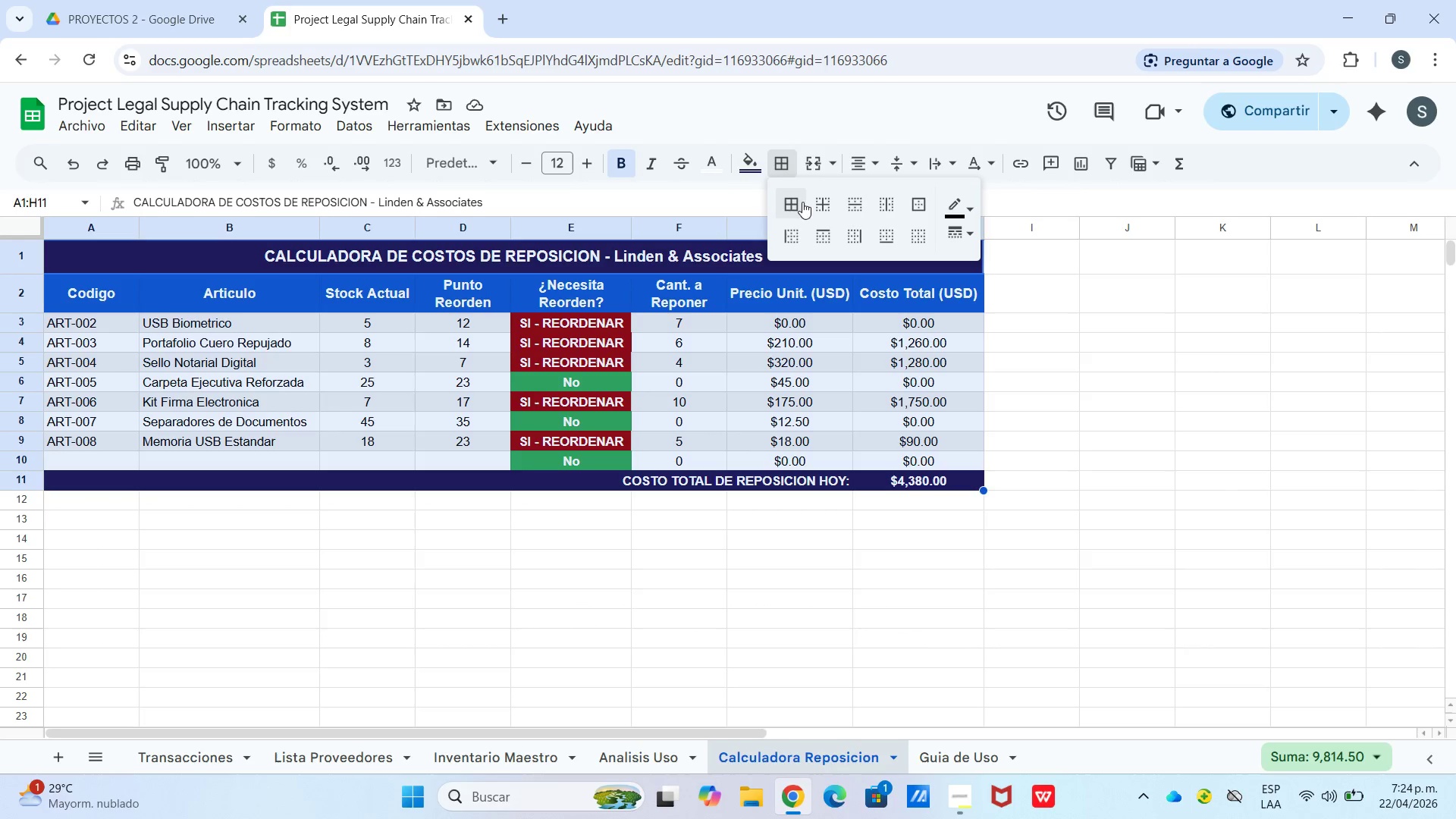 
left_click([788, 202])
 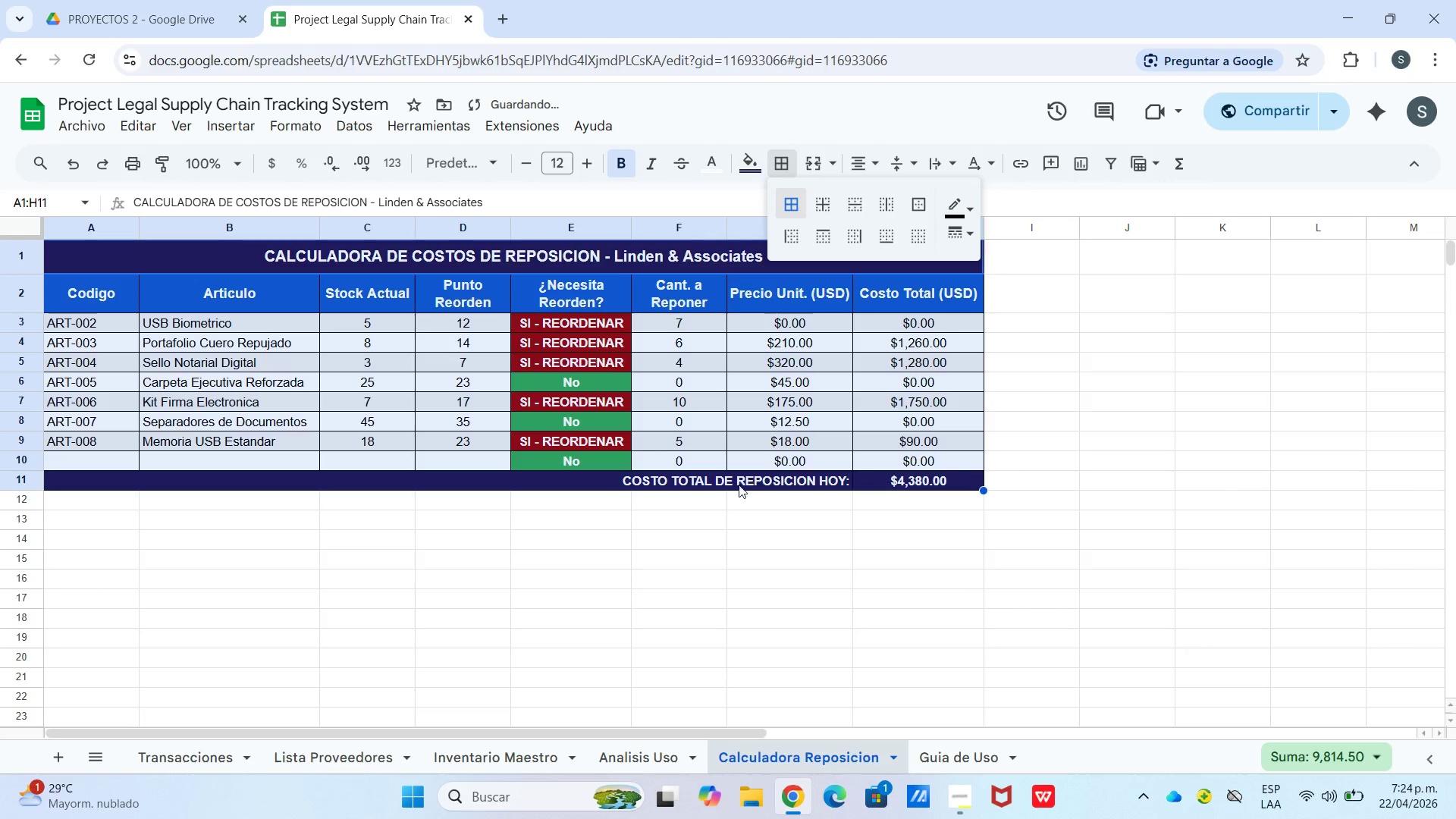 
left_click([733, 542])
 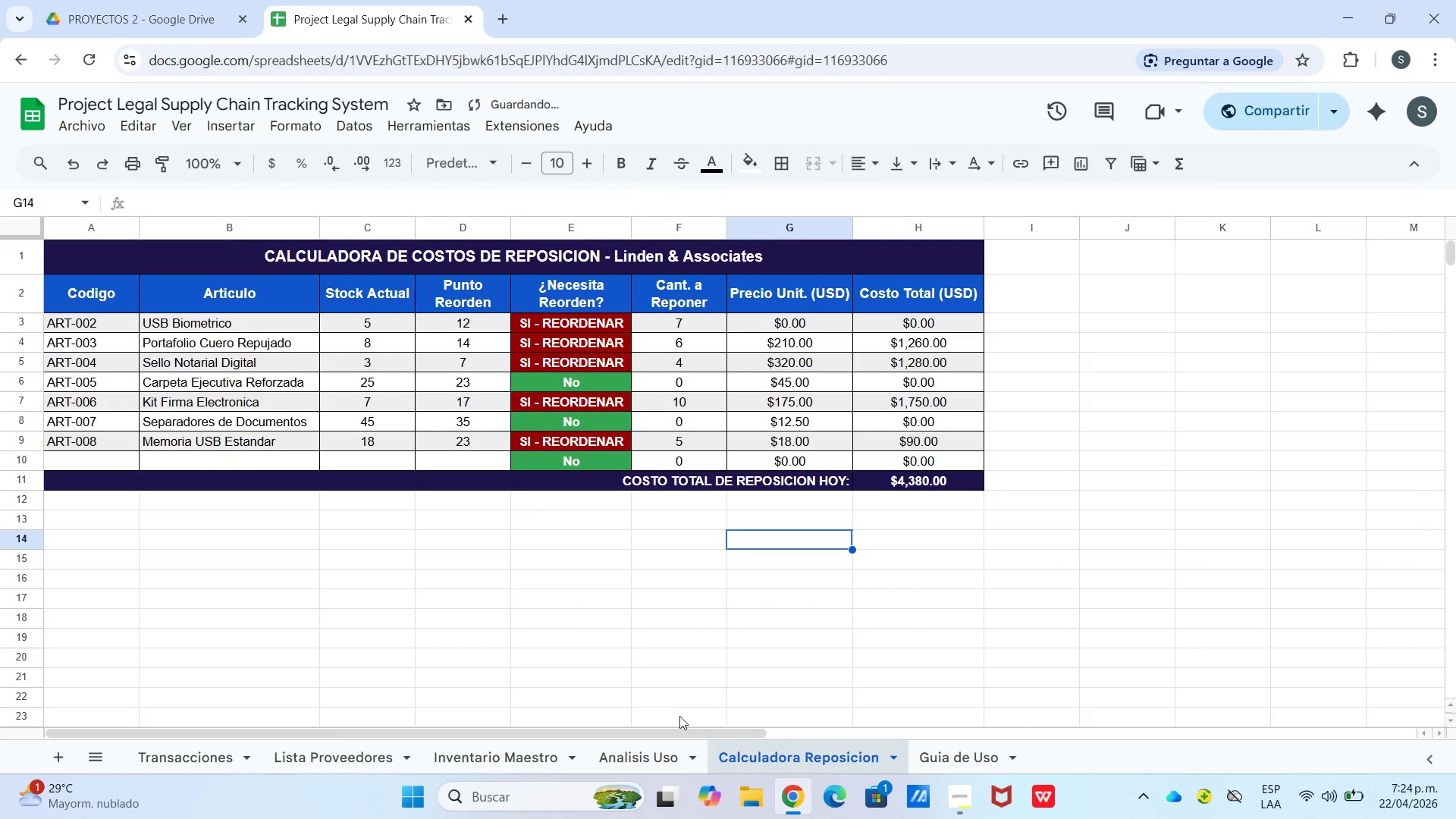 
left_click([673, 753])
 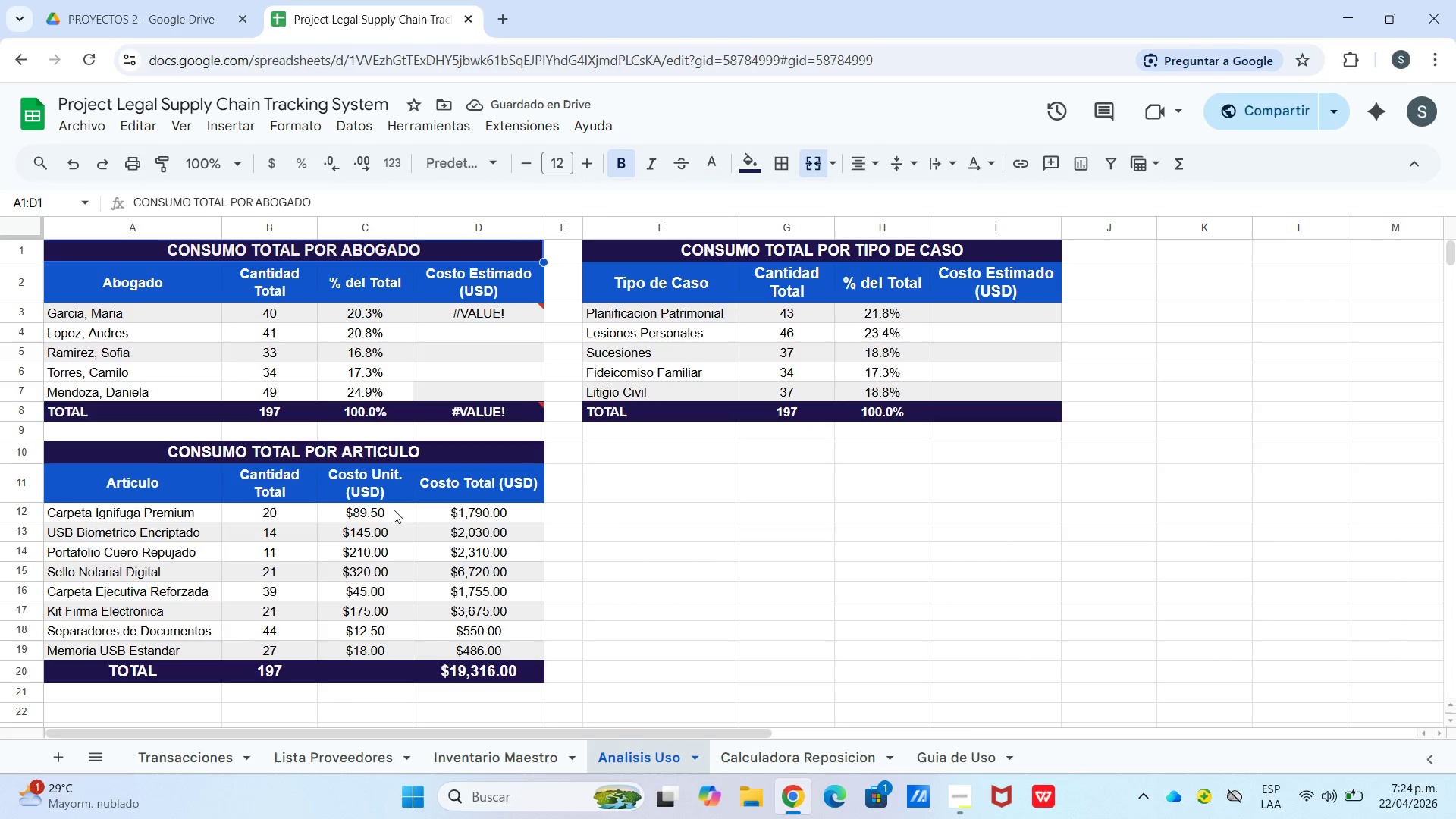 
left_click([498, 332])
 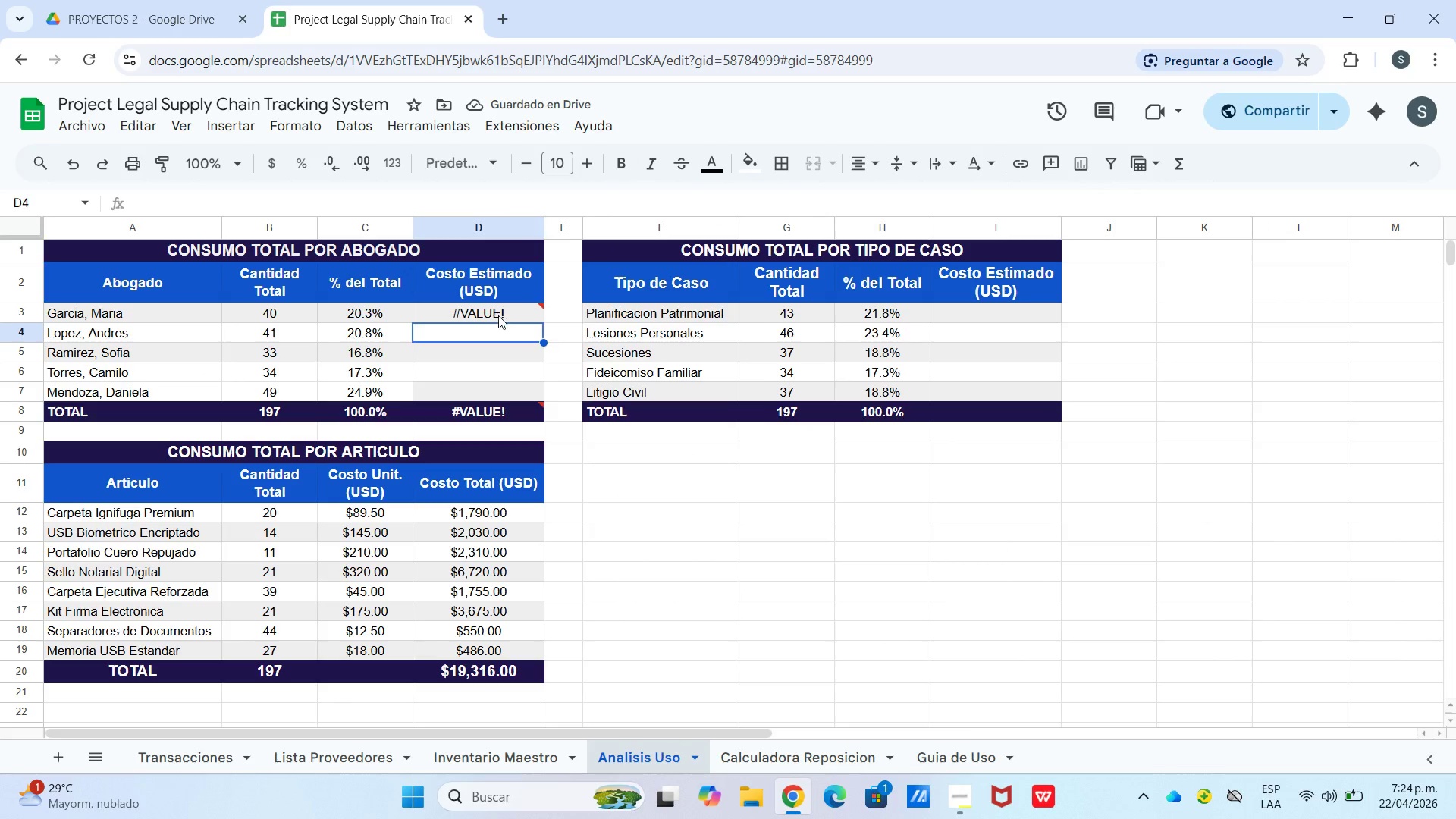 
left_click([497, 310])
 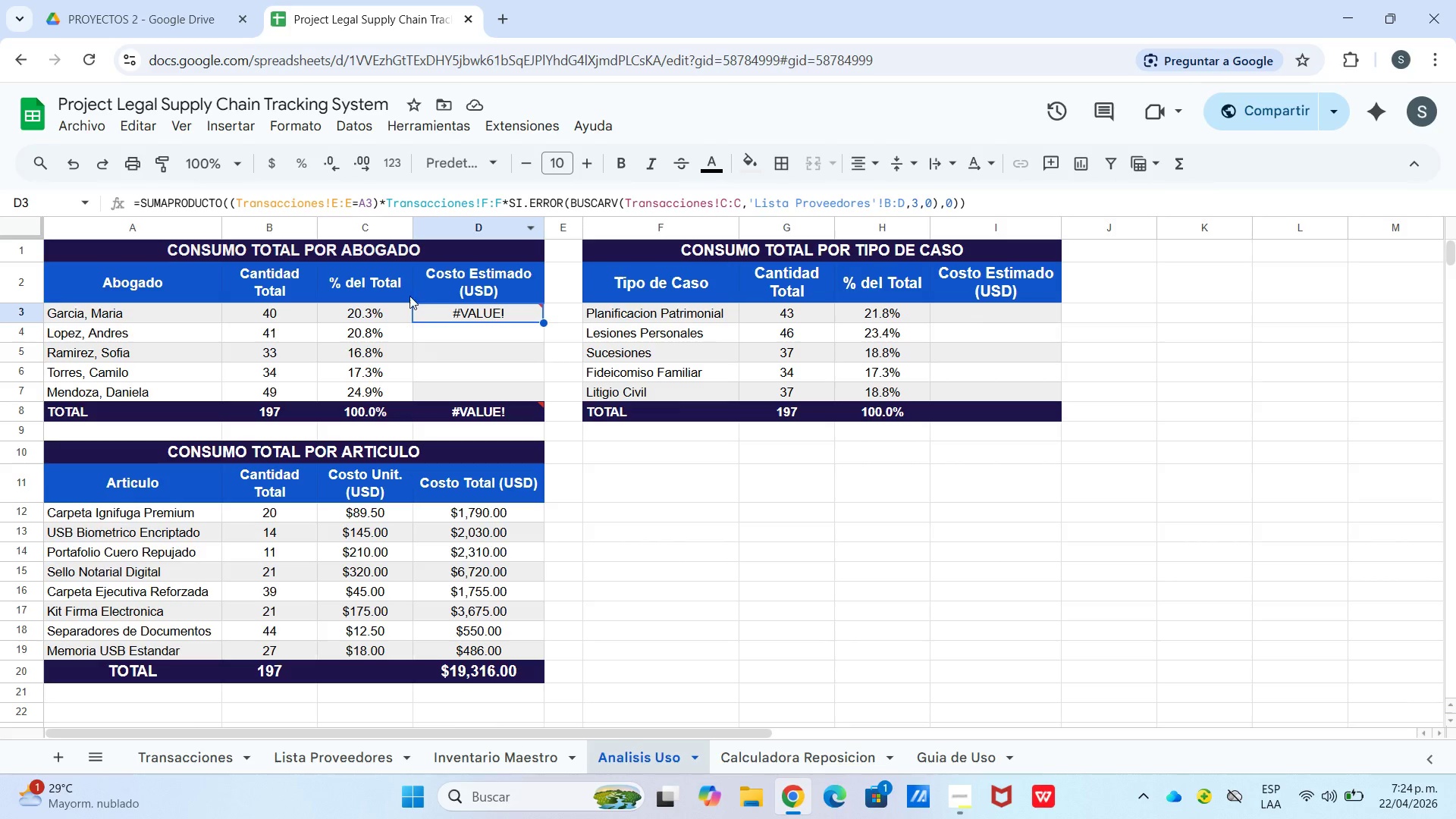 
wait(29.42)
 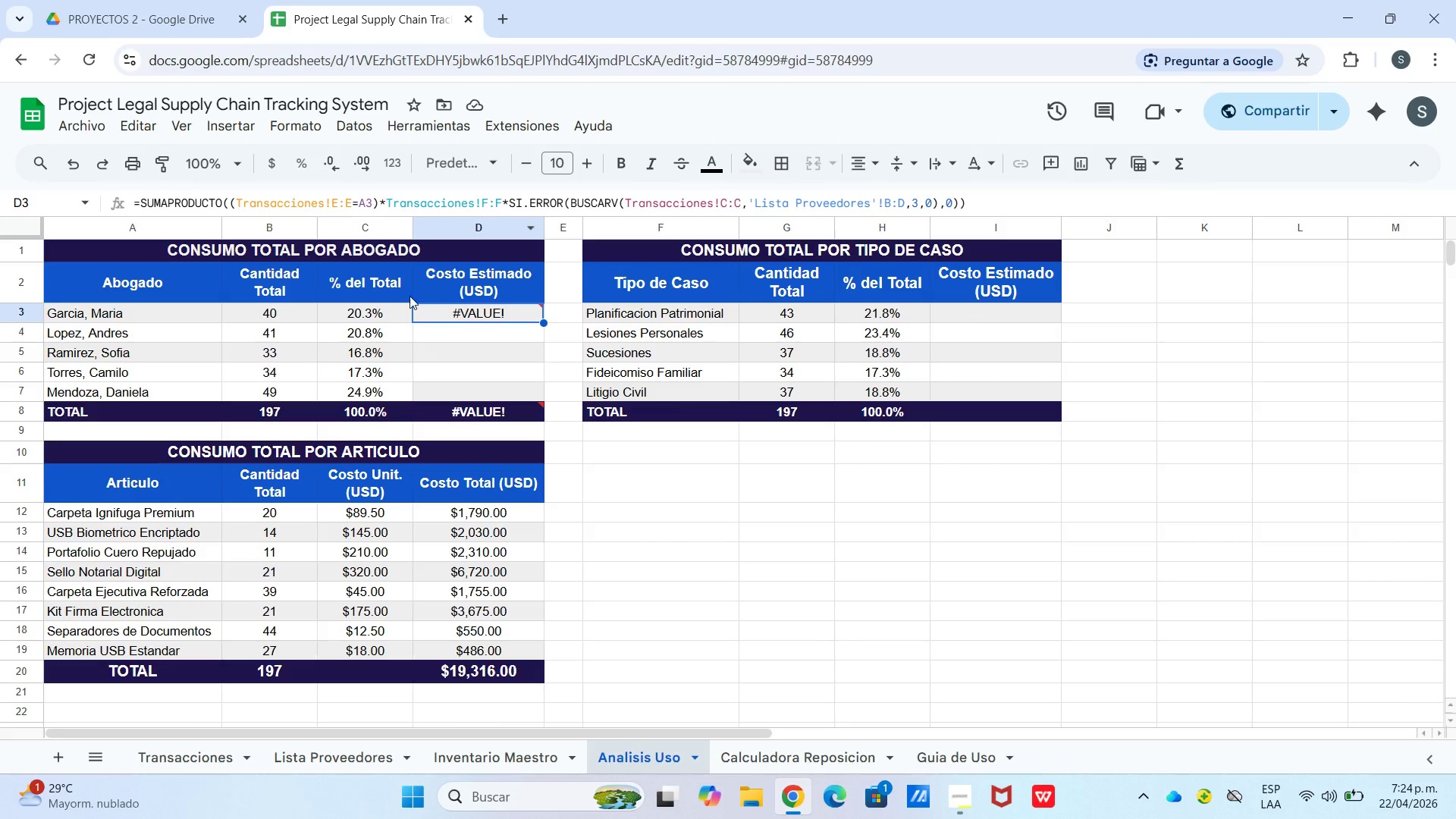 
left_click_drag(start_coordinate=[486, 274], to_coordinate=[497, 406])
 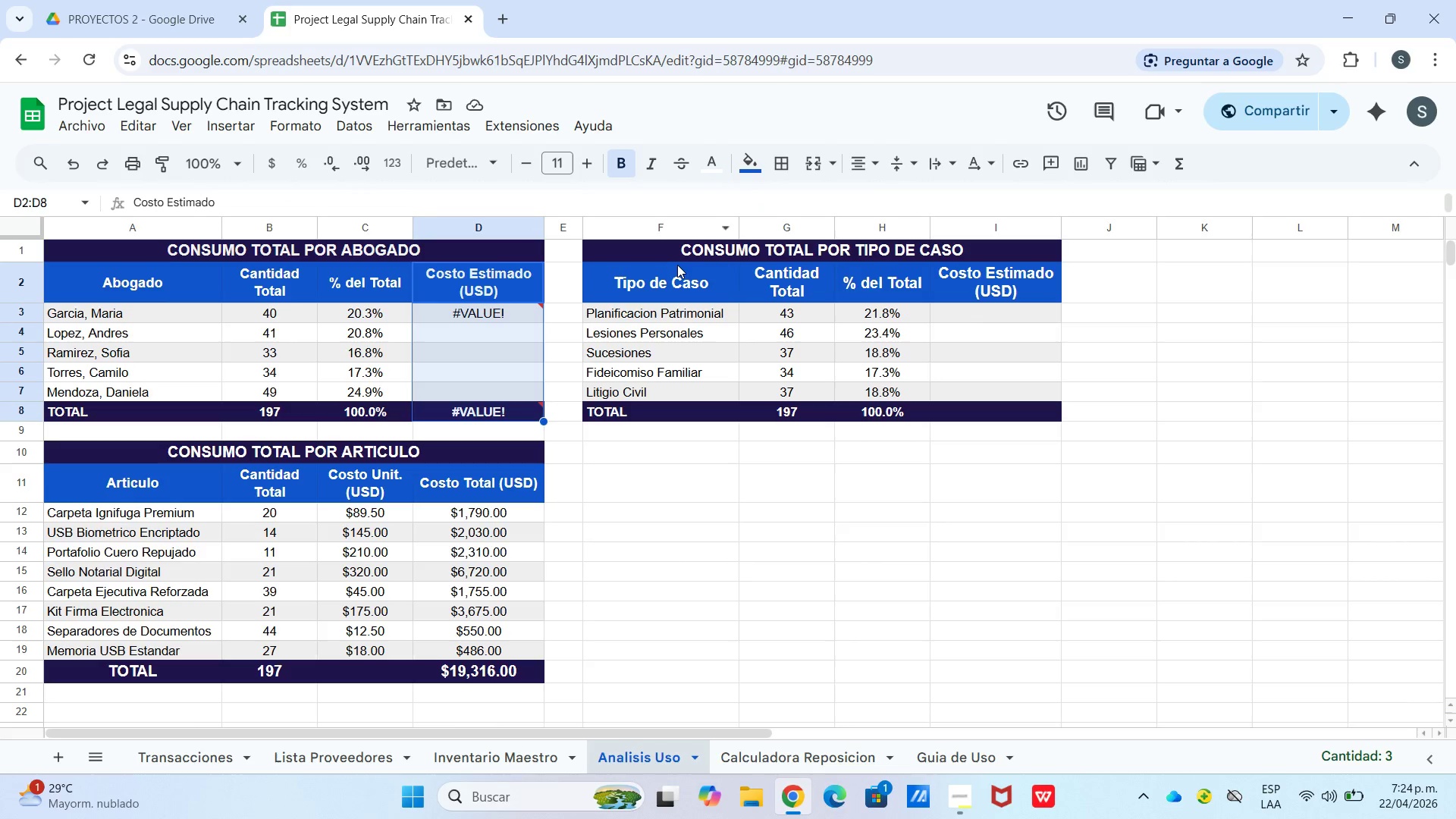 
key(Backspace)
 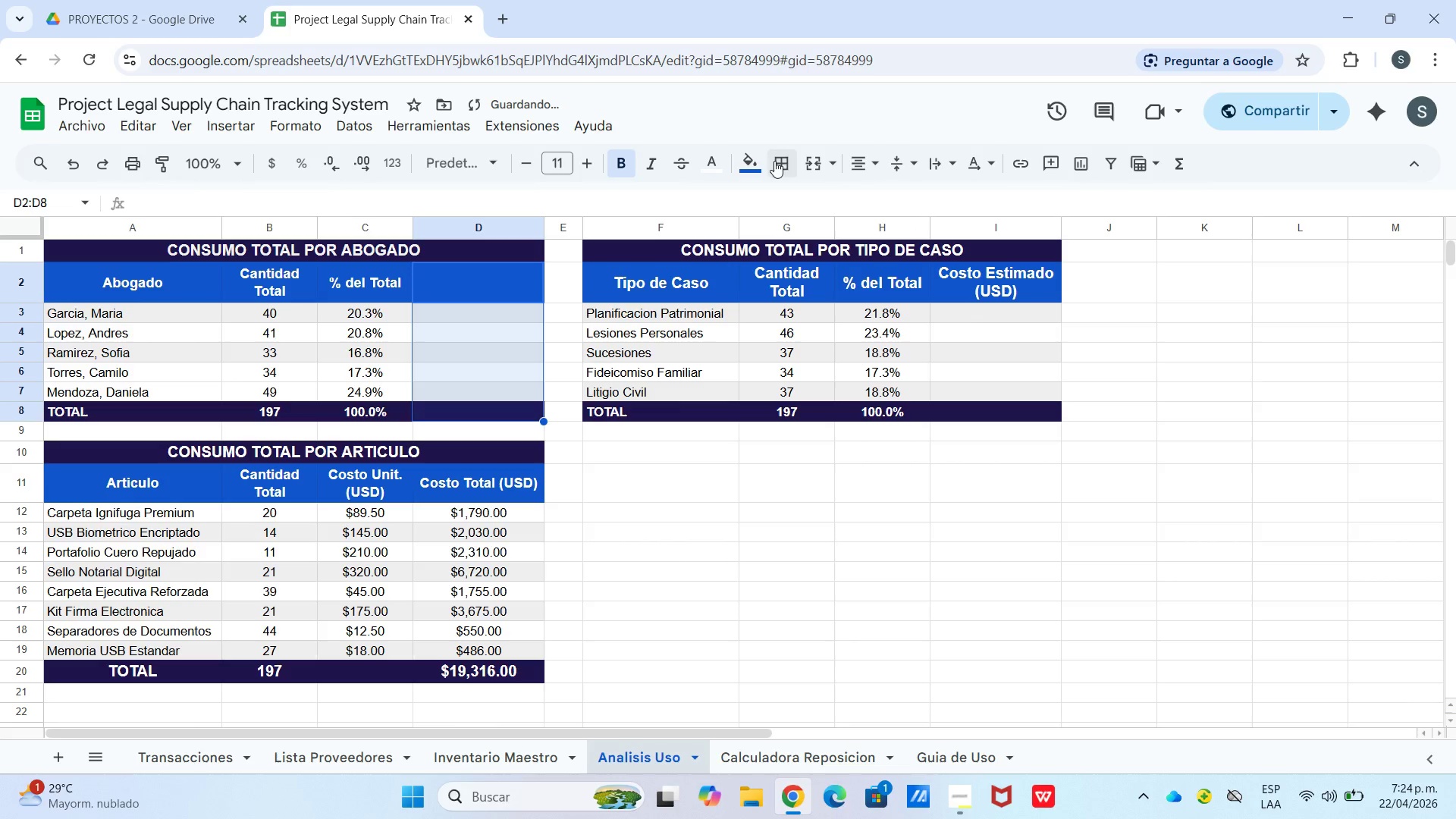 
left_click([748, 158])
 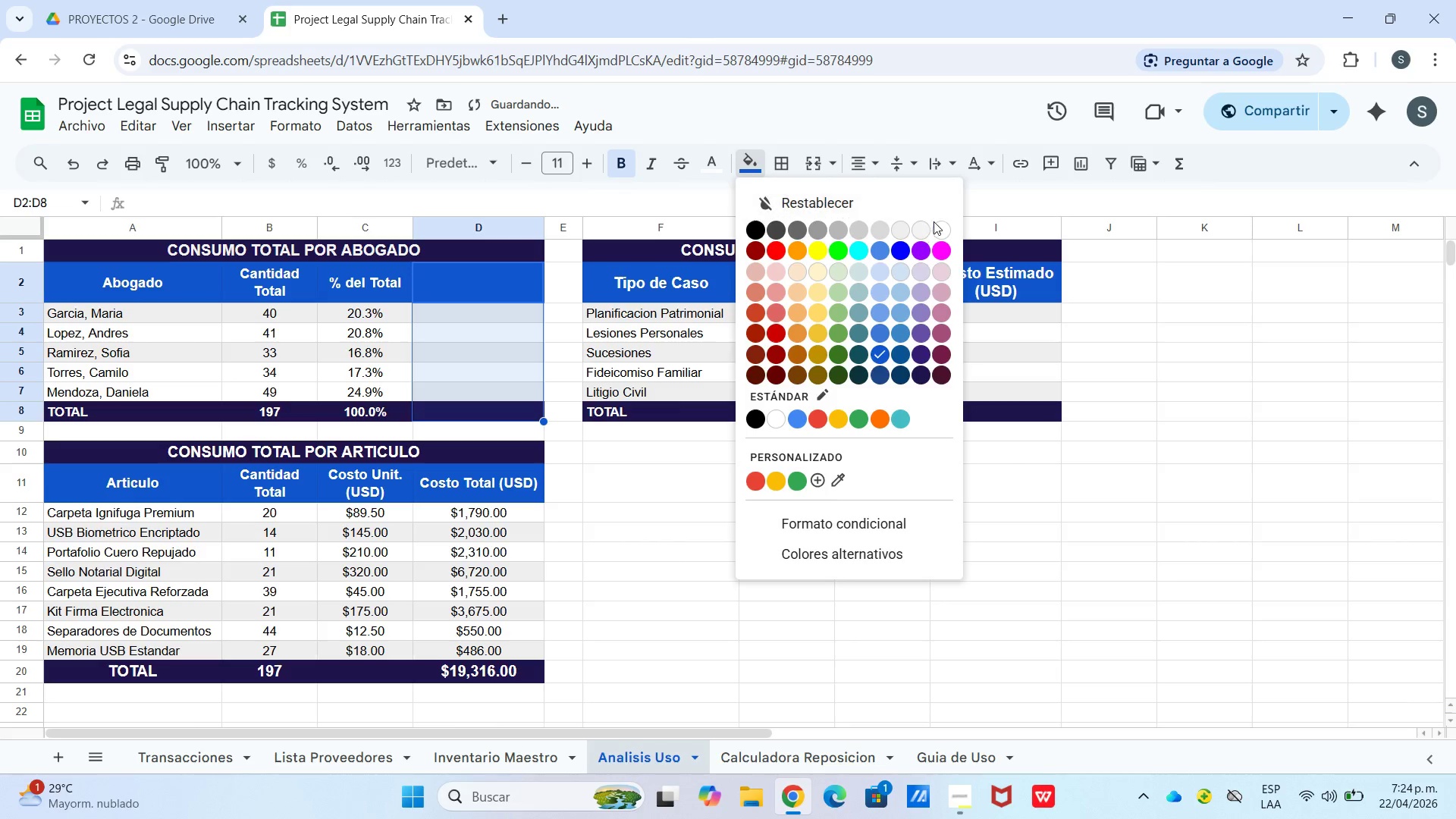 
left_click([934, 224])
 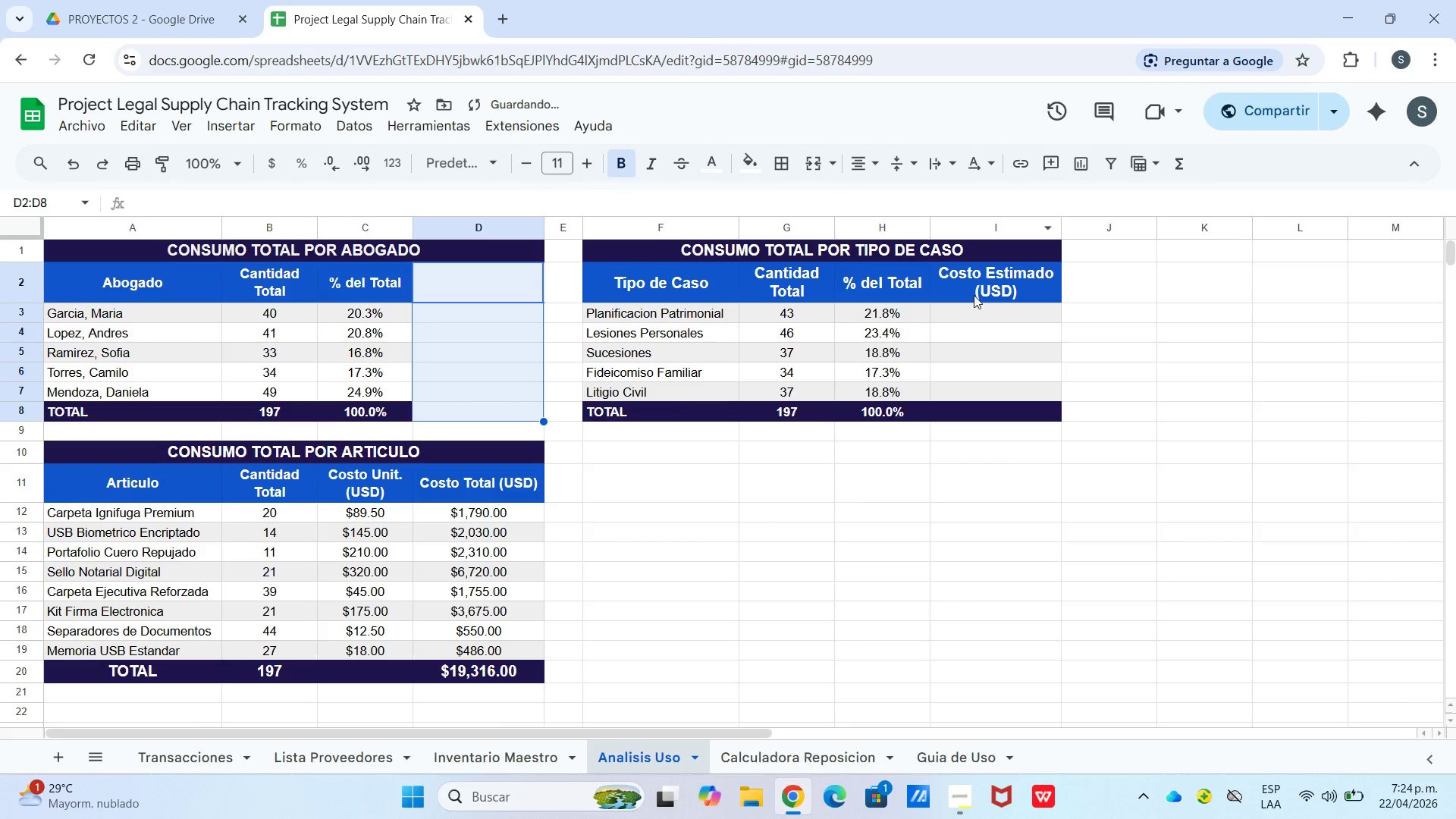 
left_click_drag(start_coordinate=[972, 286], to_coordinate=[969, 410])
 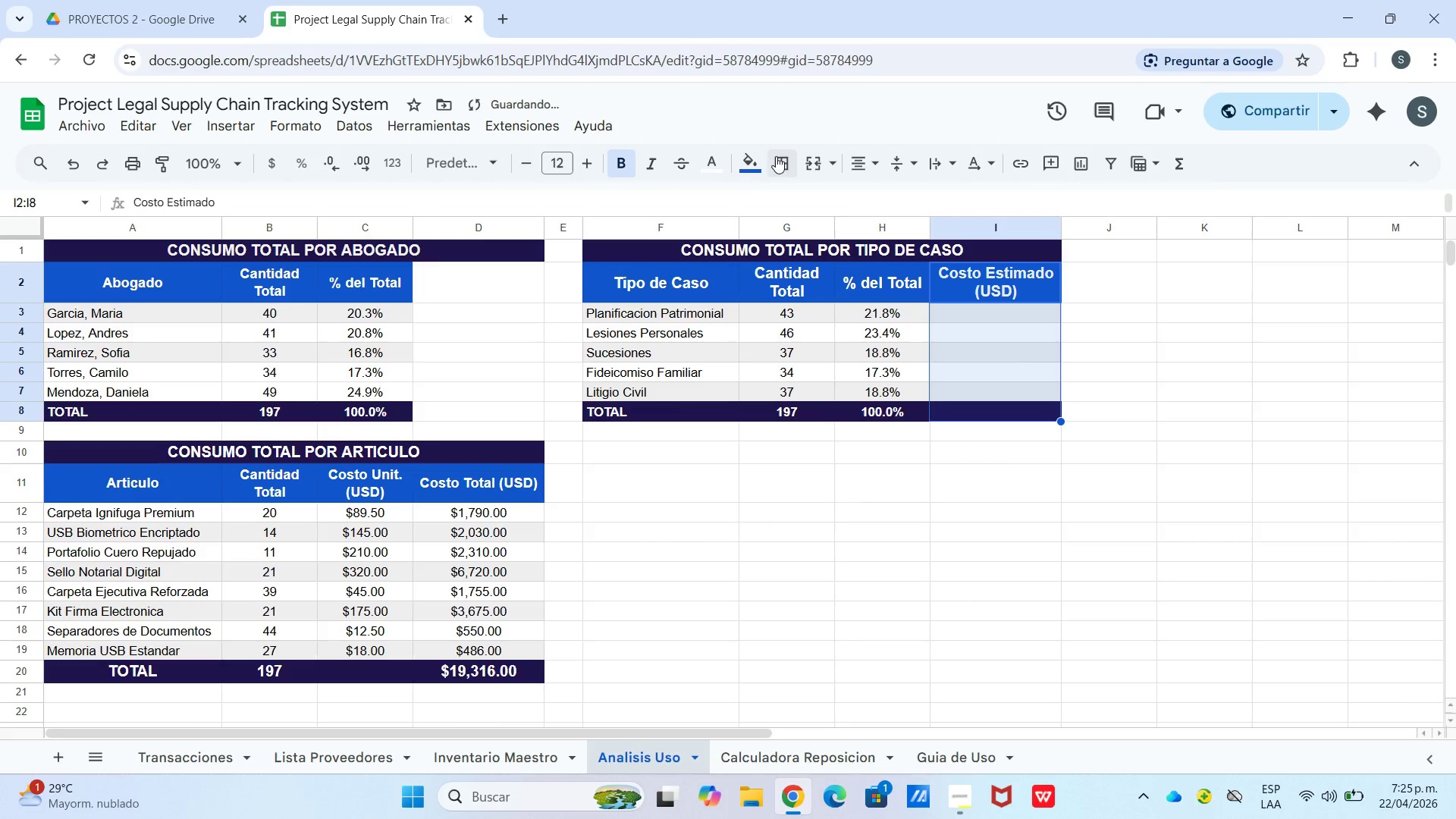 
left_click([753, 162])
 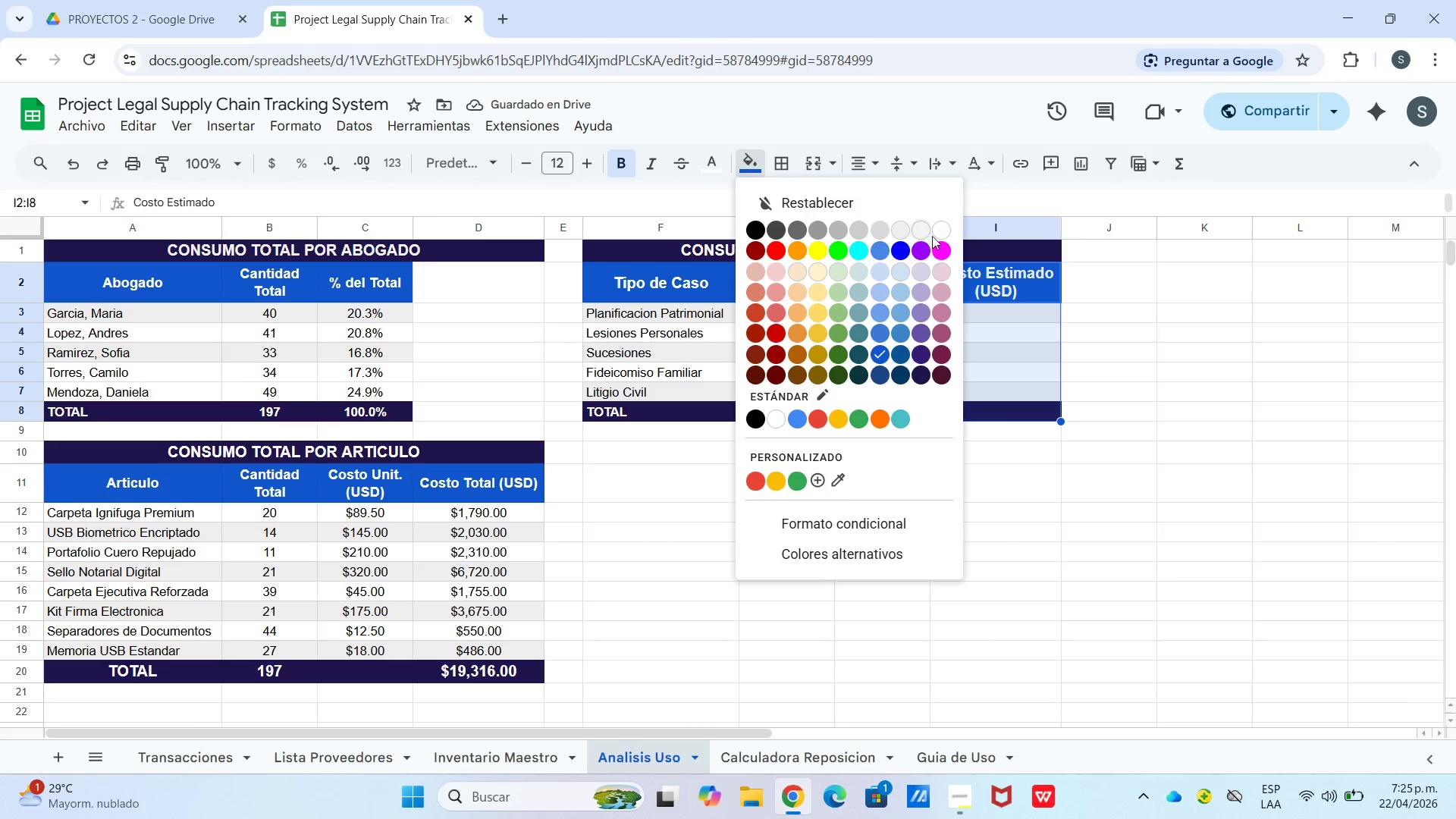 
left_click([935, 232])
 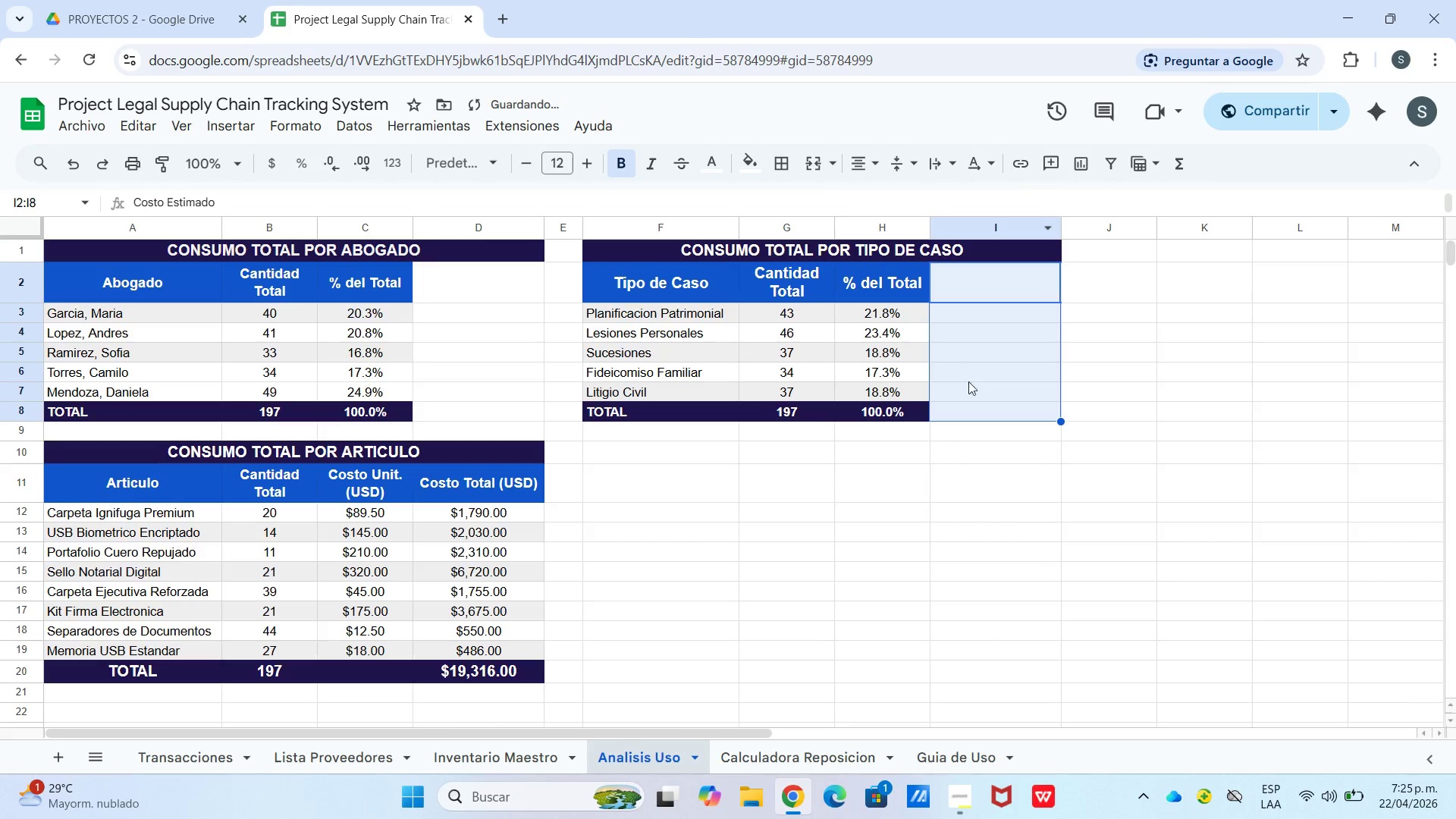 
left_click_drag(start_coordinate=[987, 459], to_coordinate=[984, 466])
 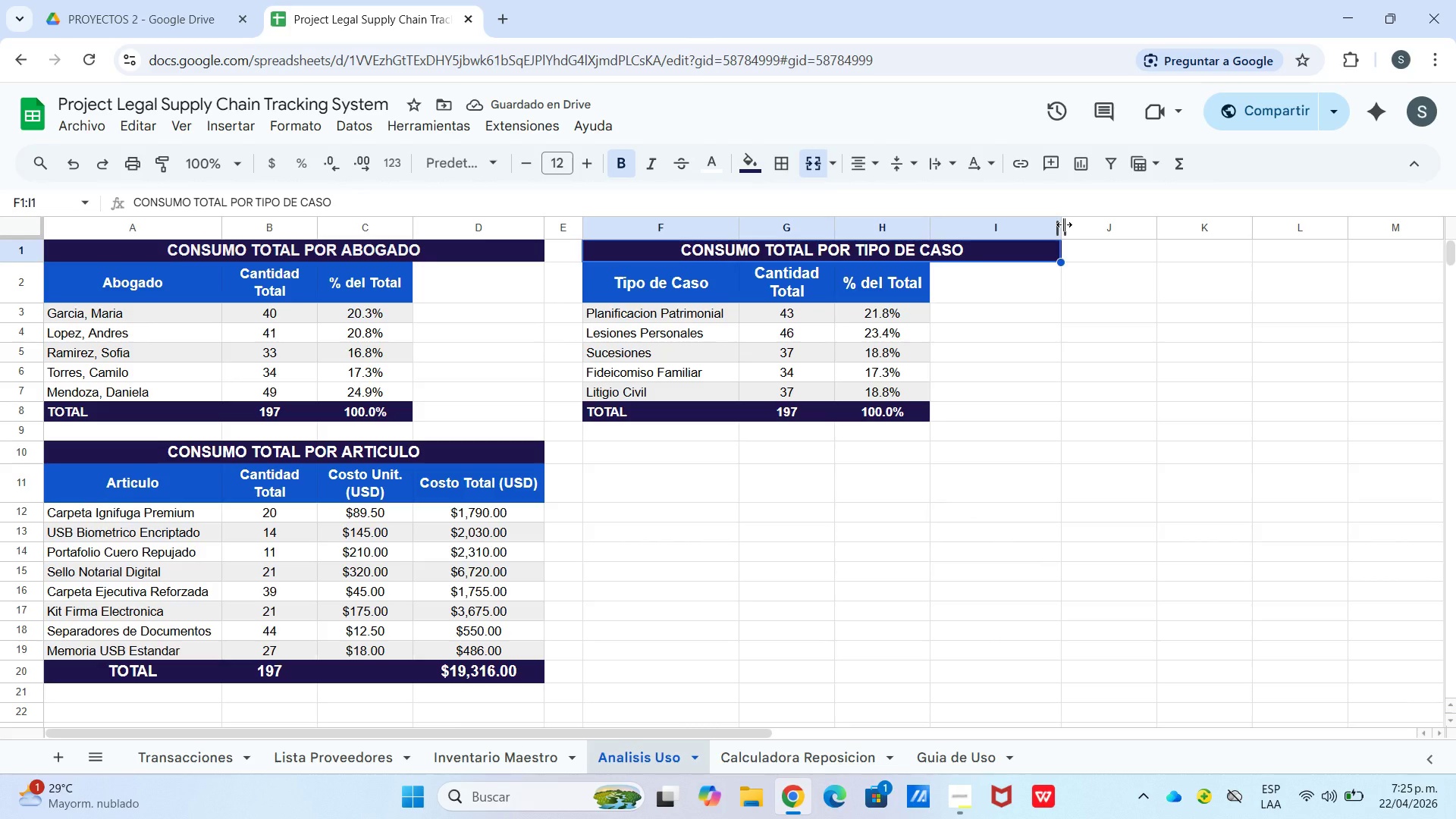 
wait(5.36)
 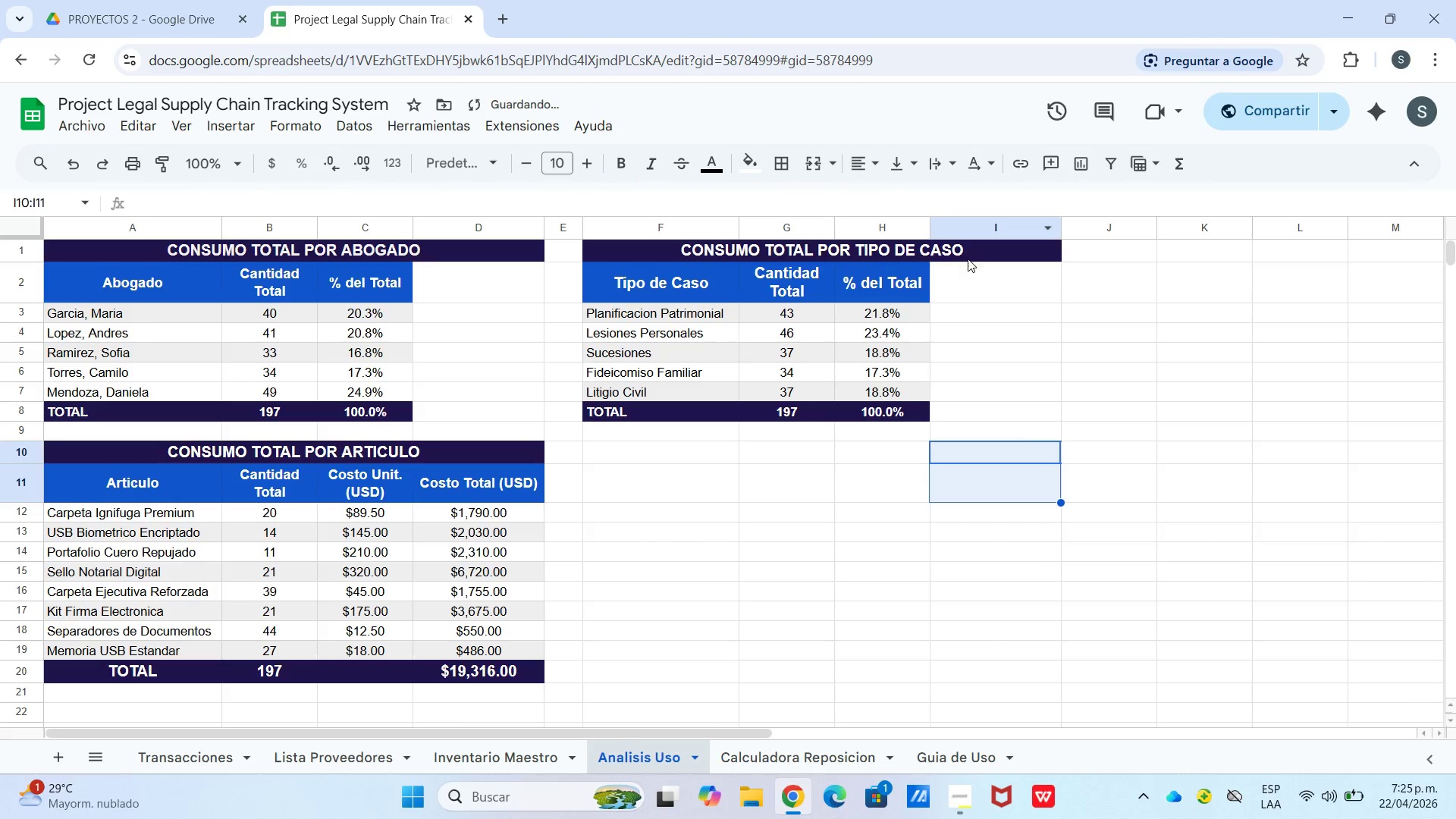 
double_click([987, 254])
 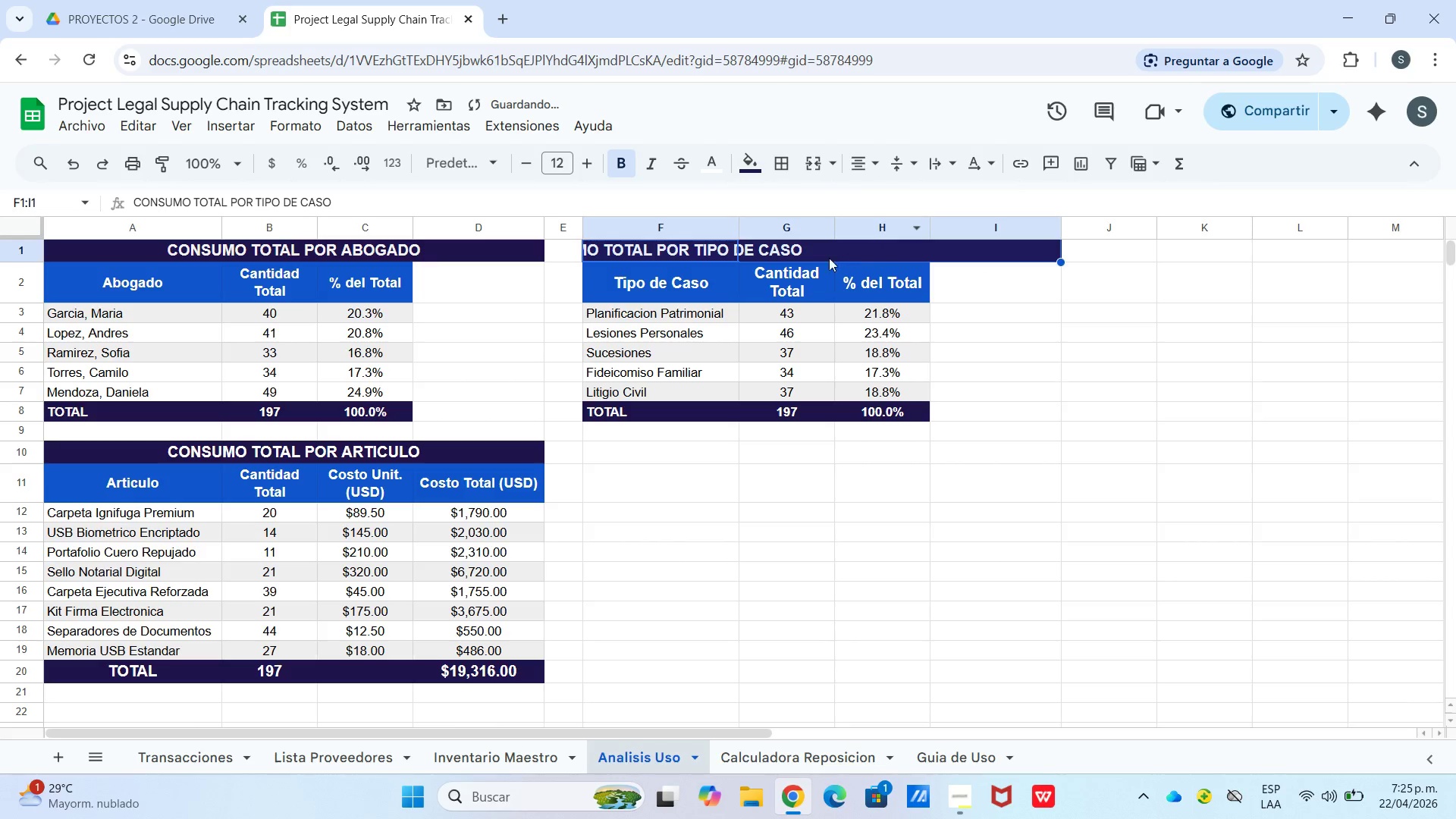 
left_click([610, 248])
 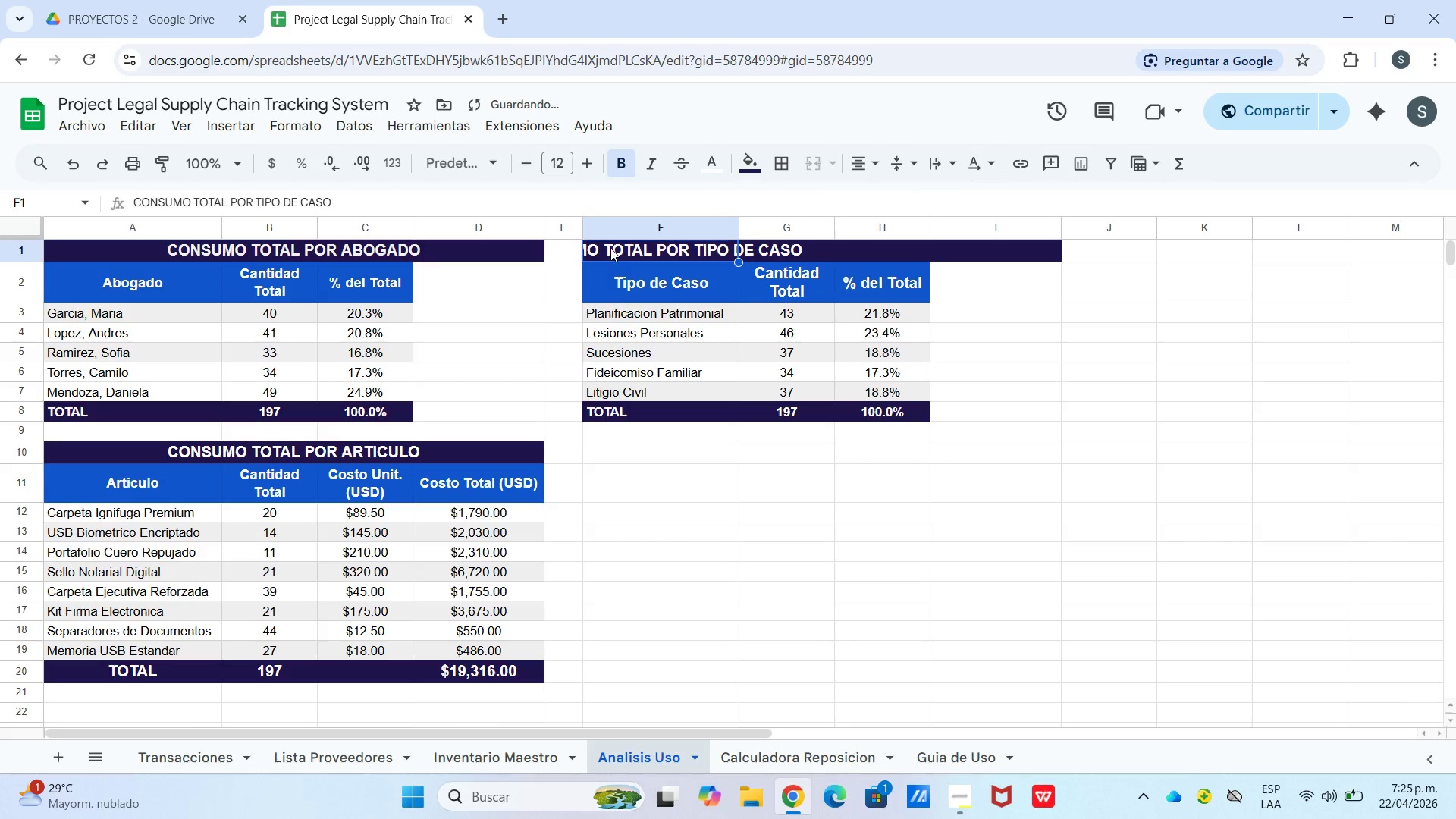 
left_click_drag(start_coordinate=[610, 248], to_coordinate=[876, 251])
 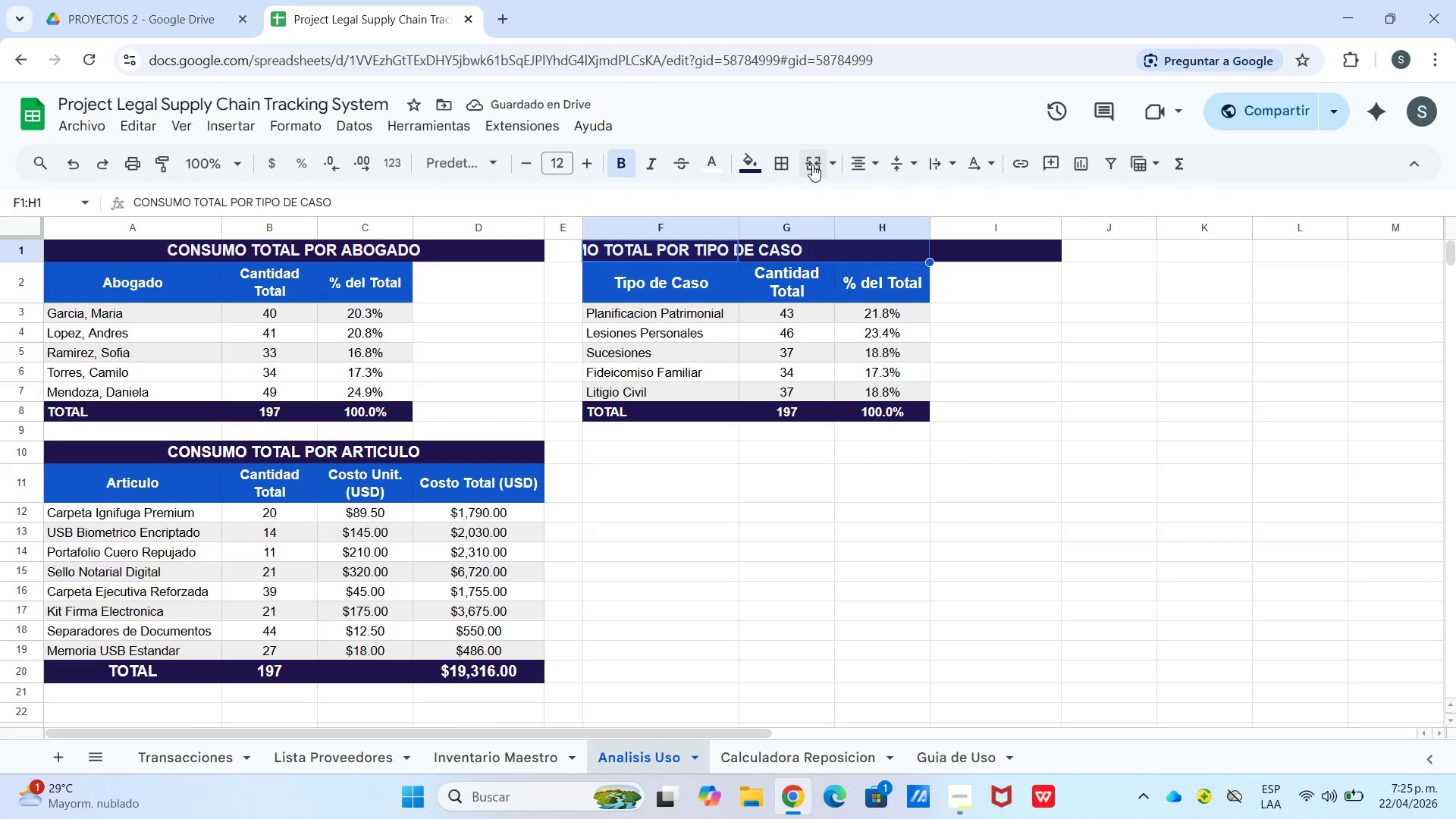 
left_click([808, 165])
 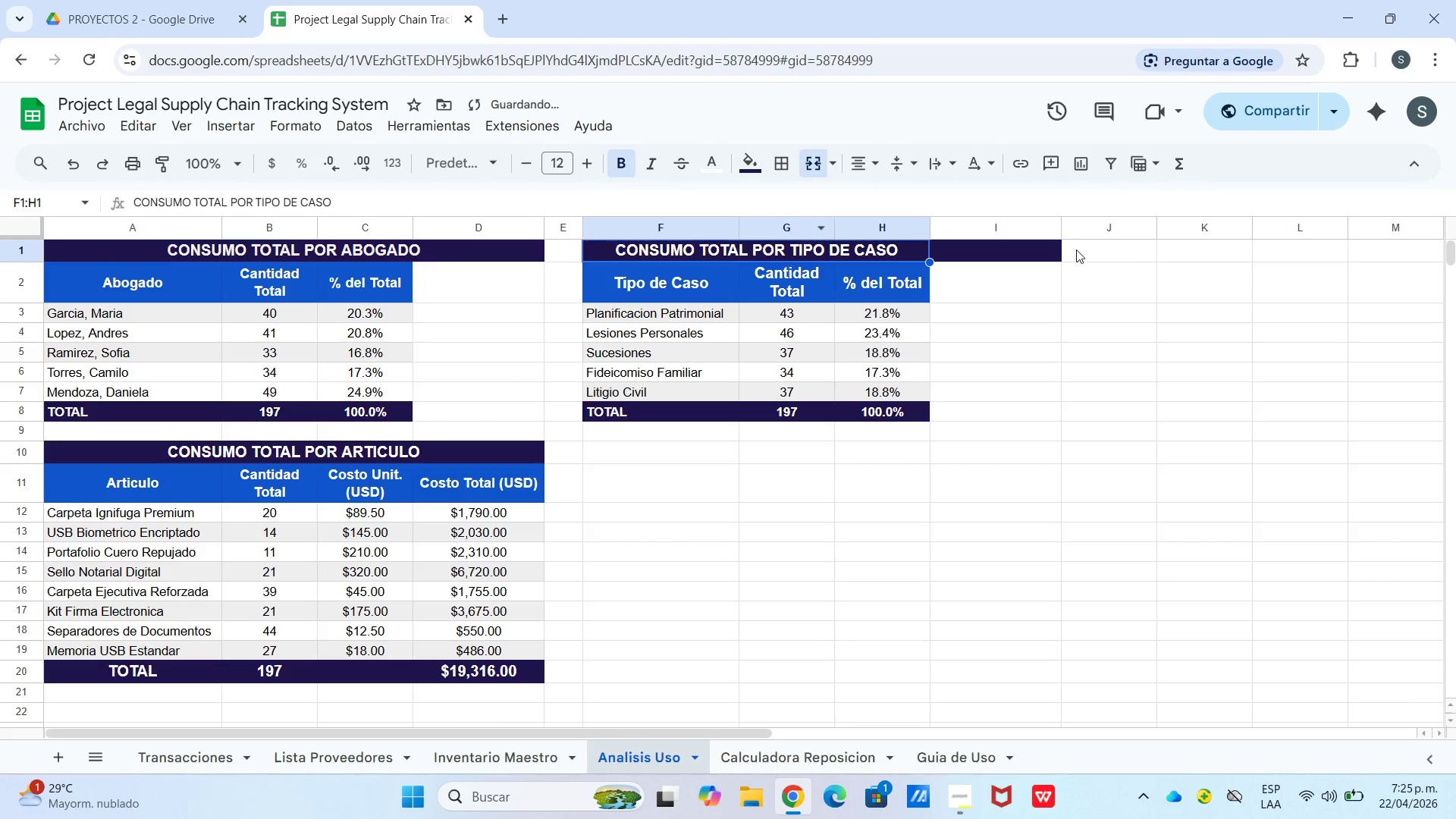 
left_click([1040, 249])
 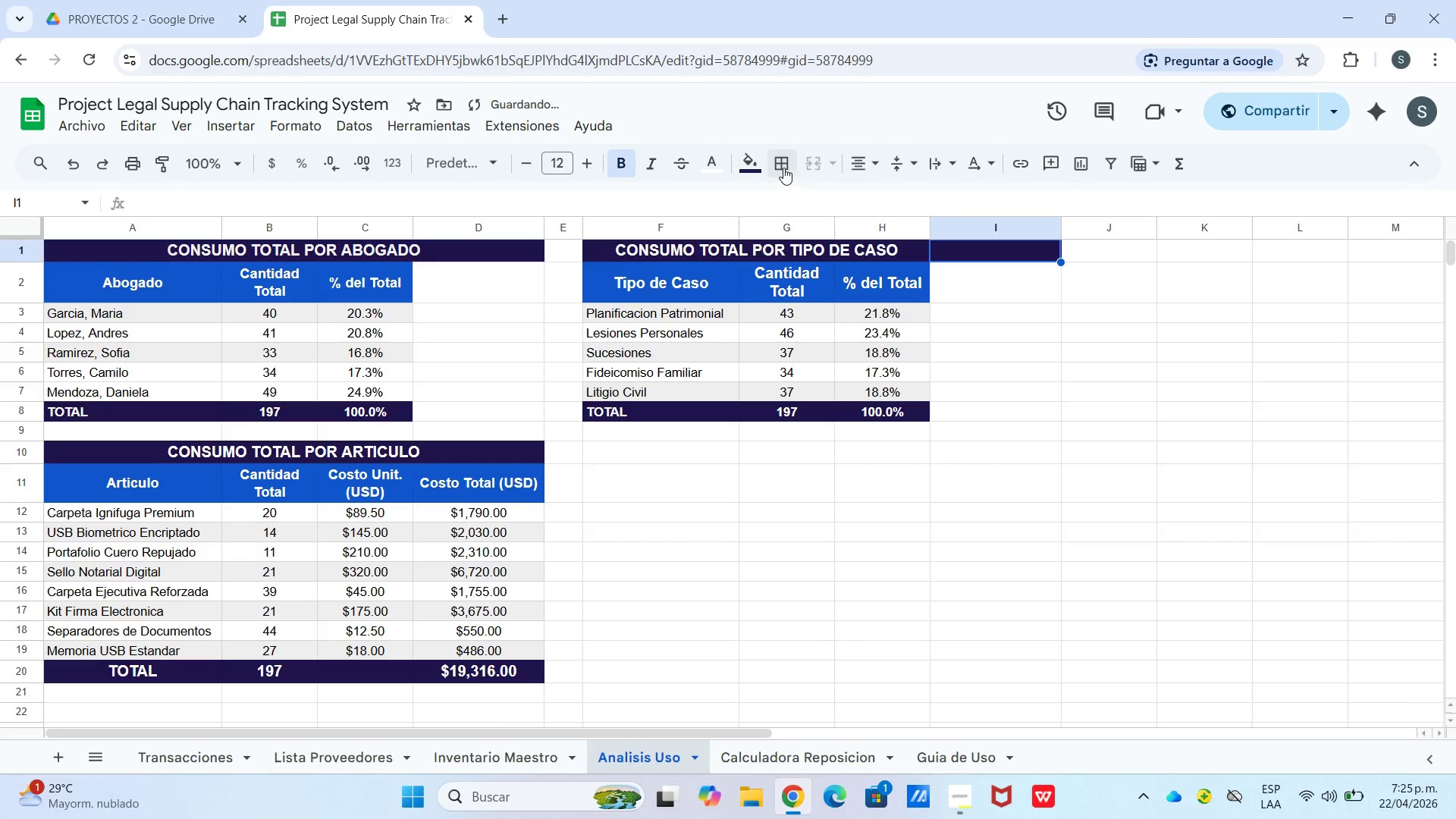 
left_click([762, 166])
 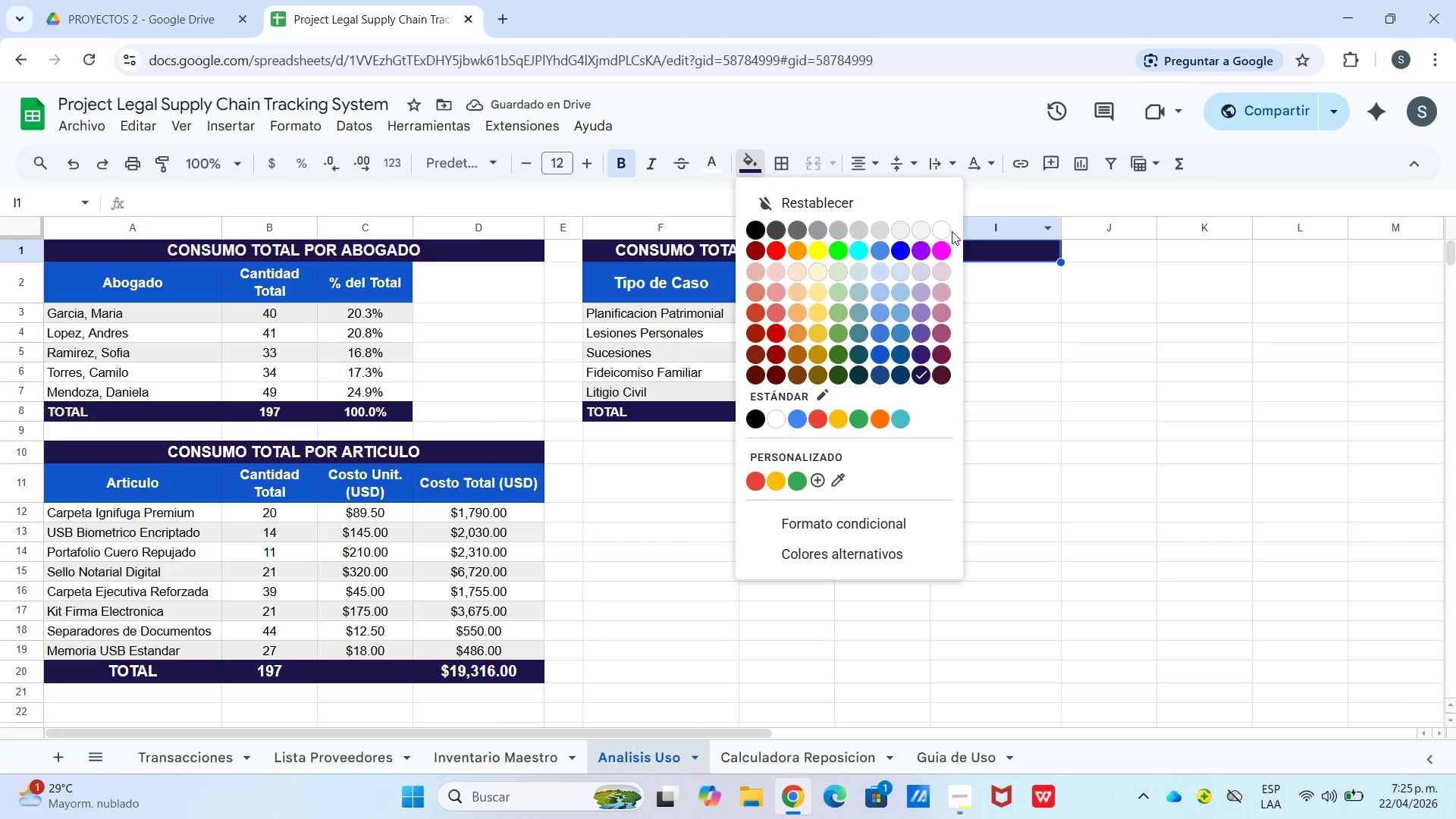 
left_click([940, 229])
 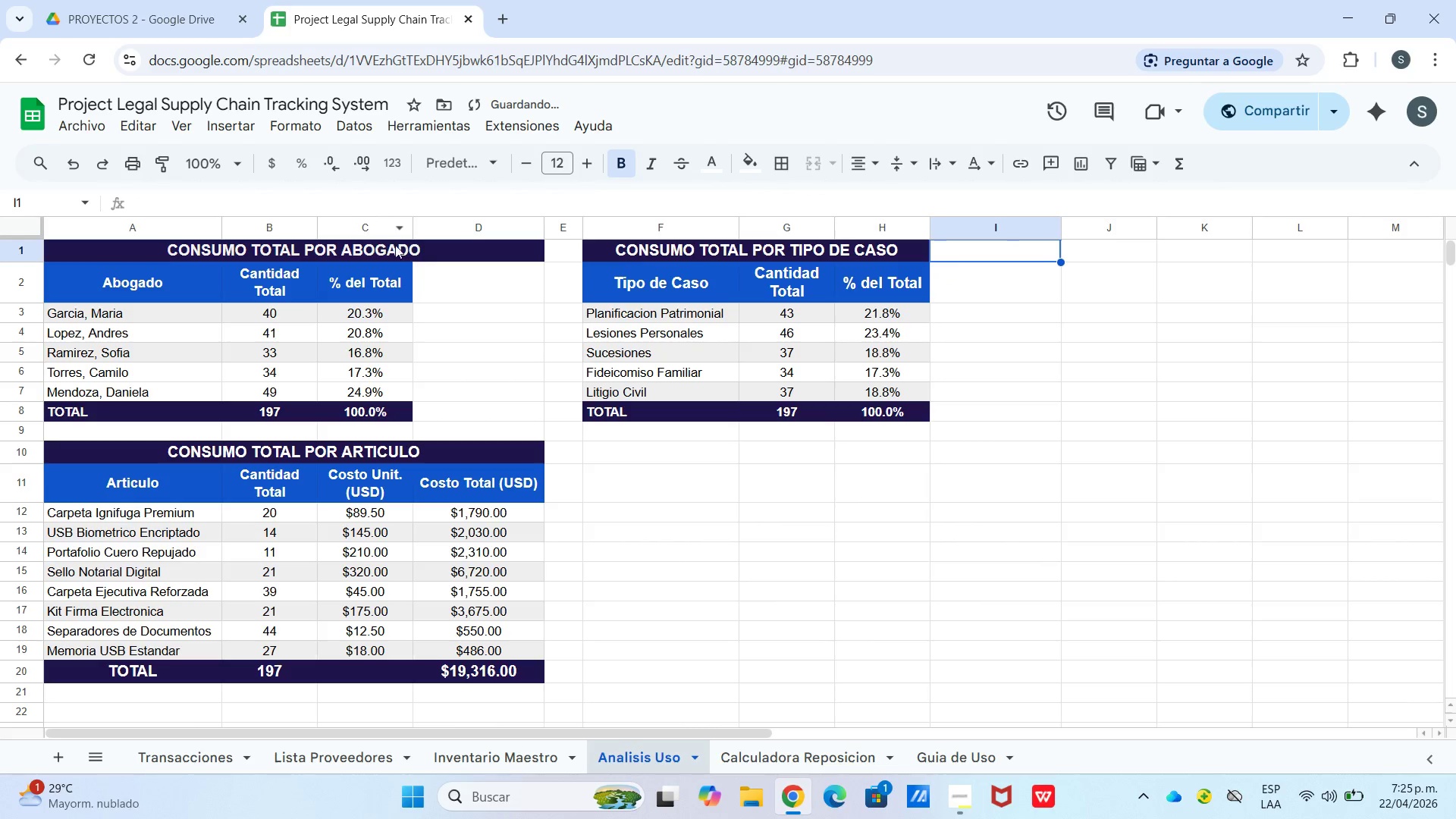 
left_click([398, 246])
 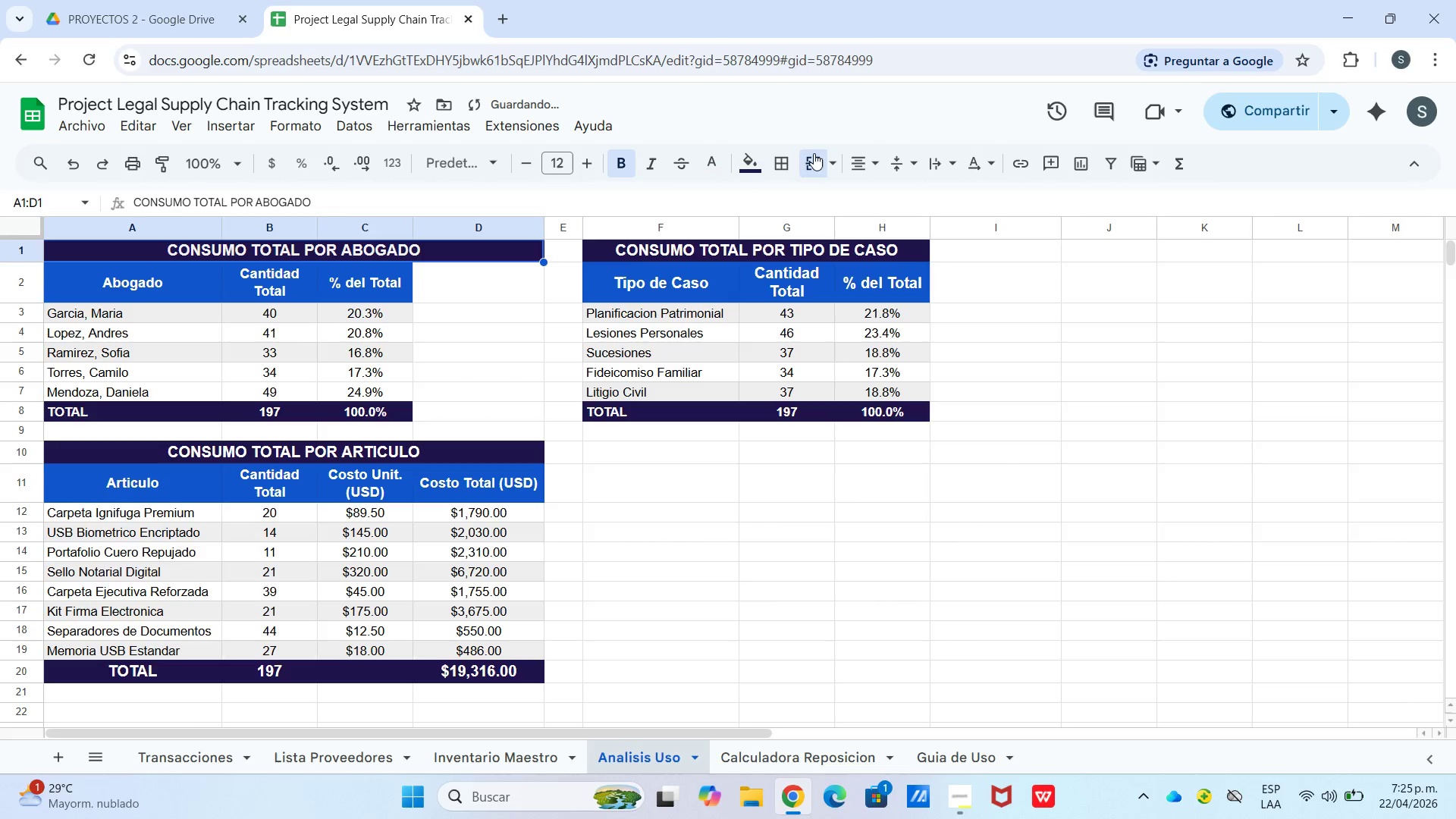 
left_click([798, 153])
 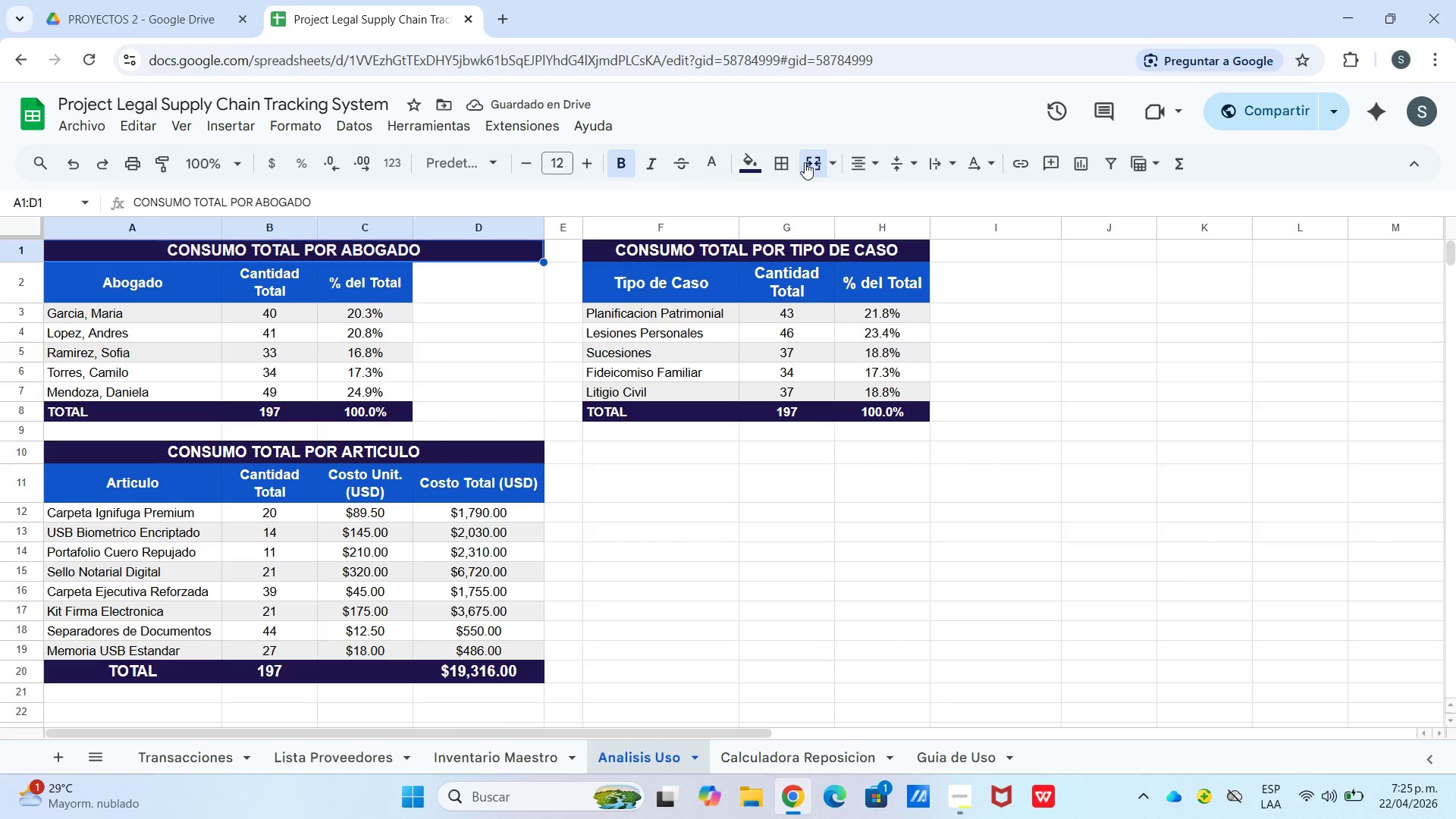 
left_click([807, 162])
 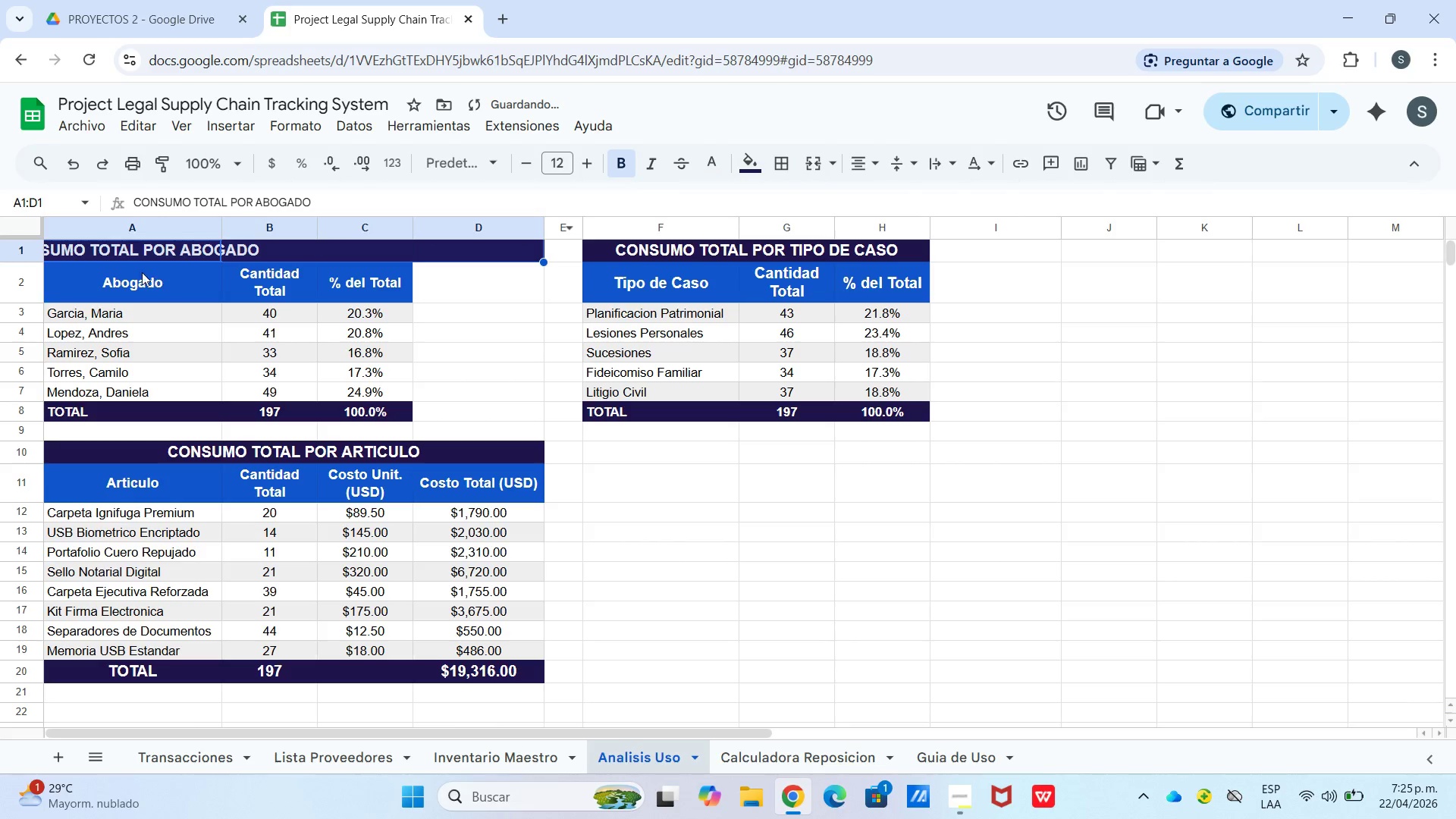 
left_click([106, 260])
 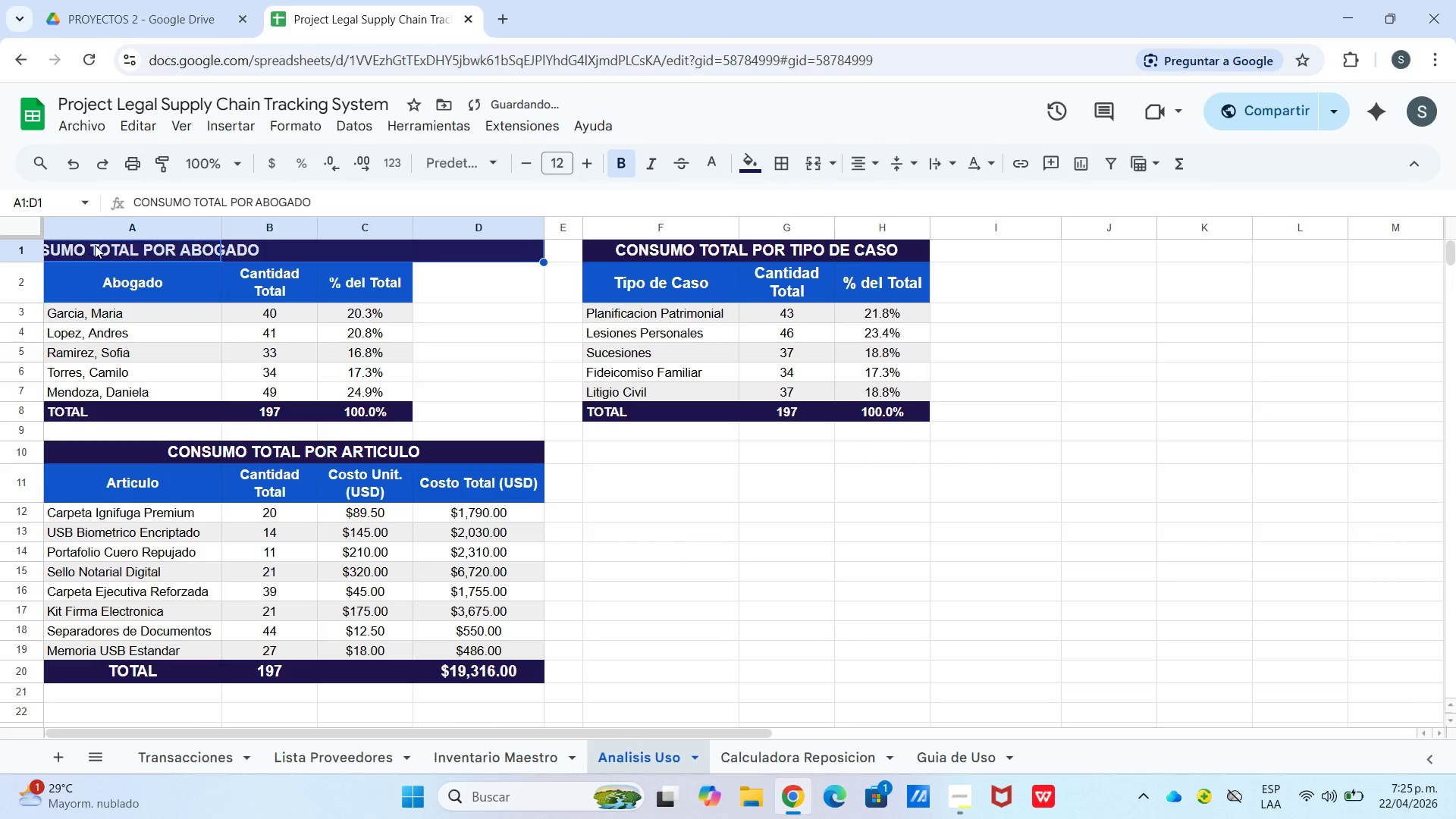 
left_click_drag(start_coordinate=[95, 245], to_coordinate=[363, 243])
 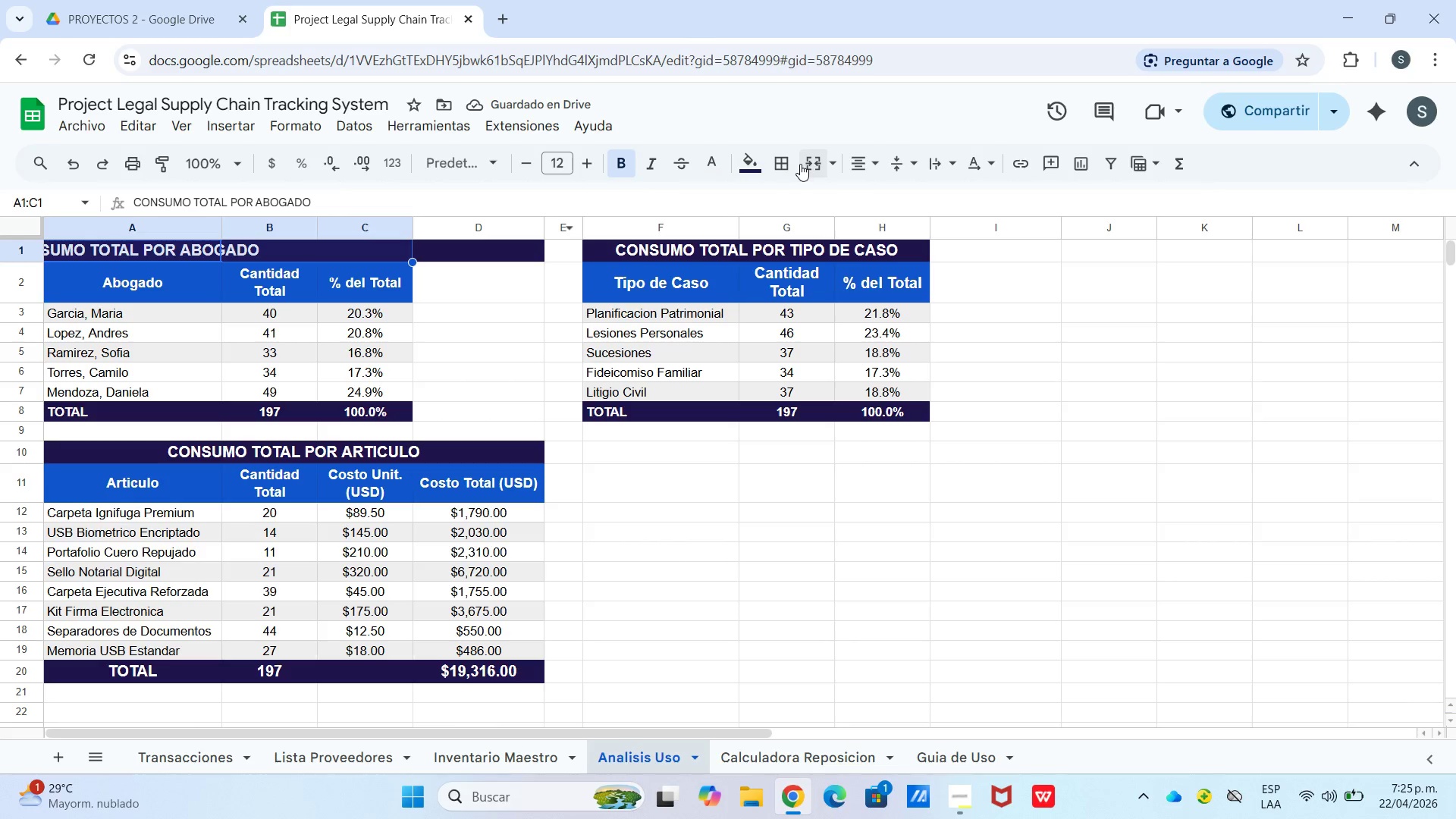 
left_click([818, 158])
 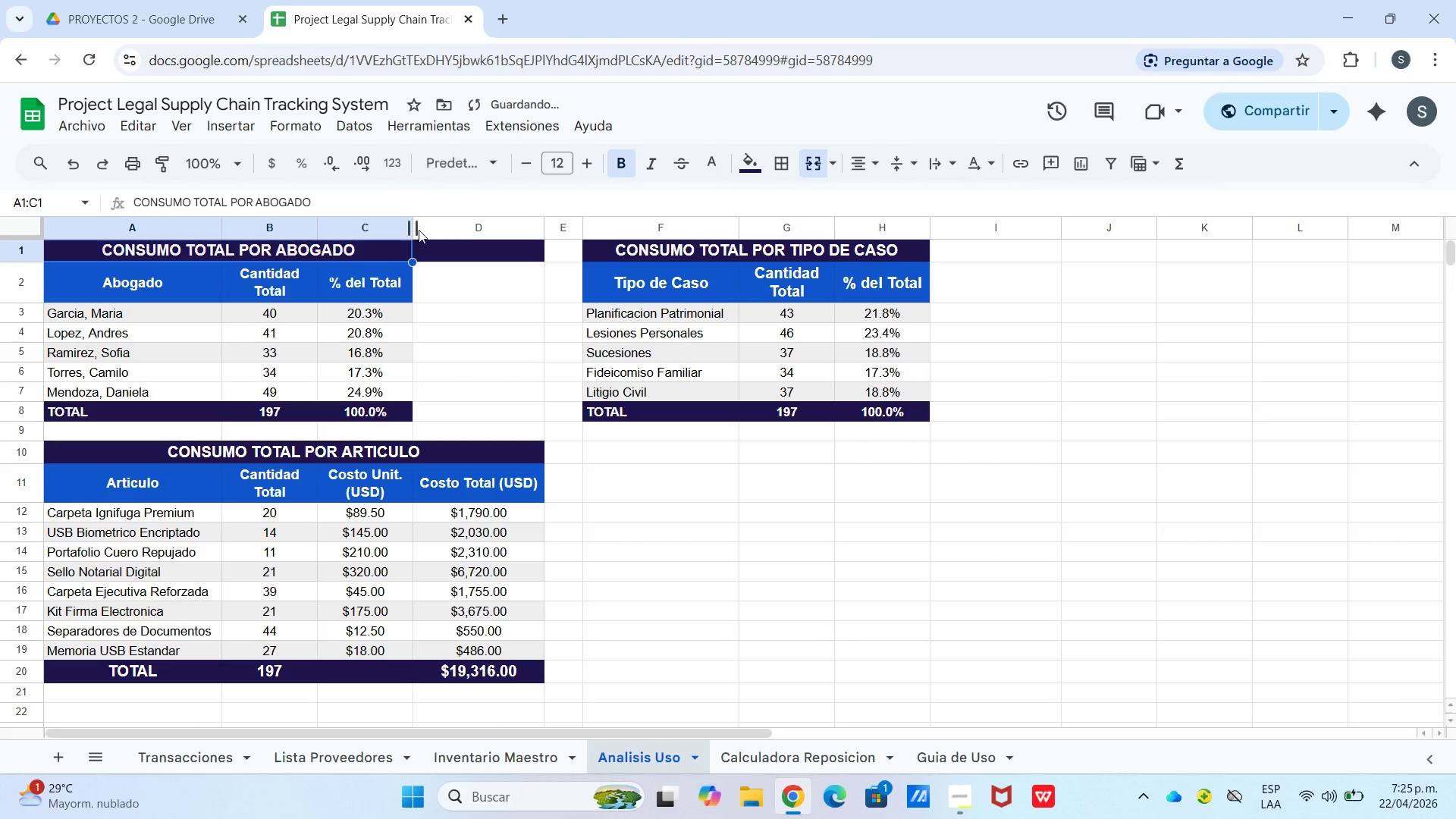 
left_click([465, 253])
 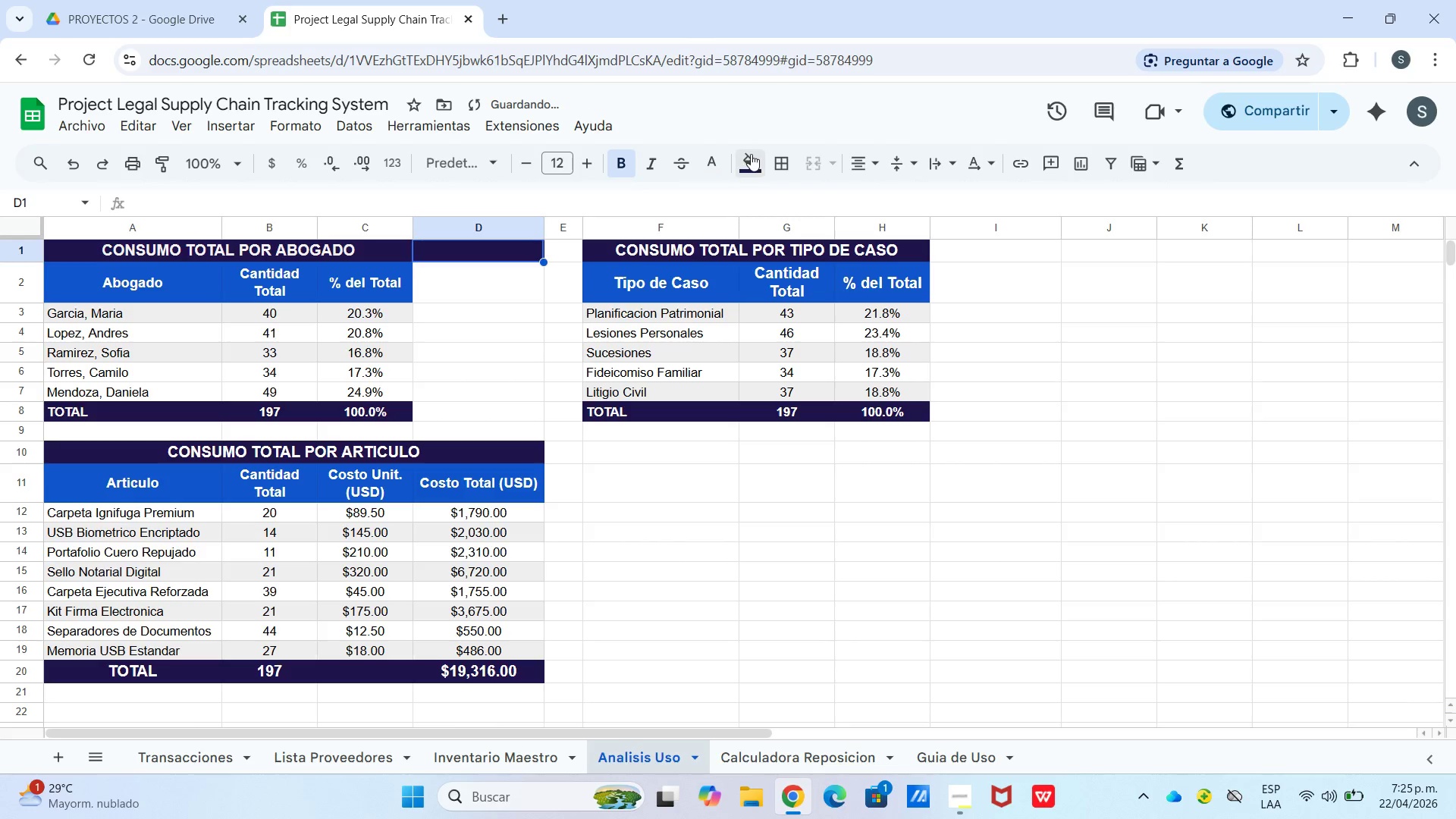 
left_click([750, 155])
 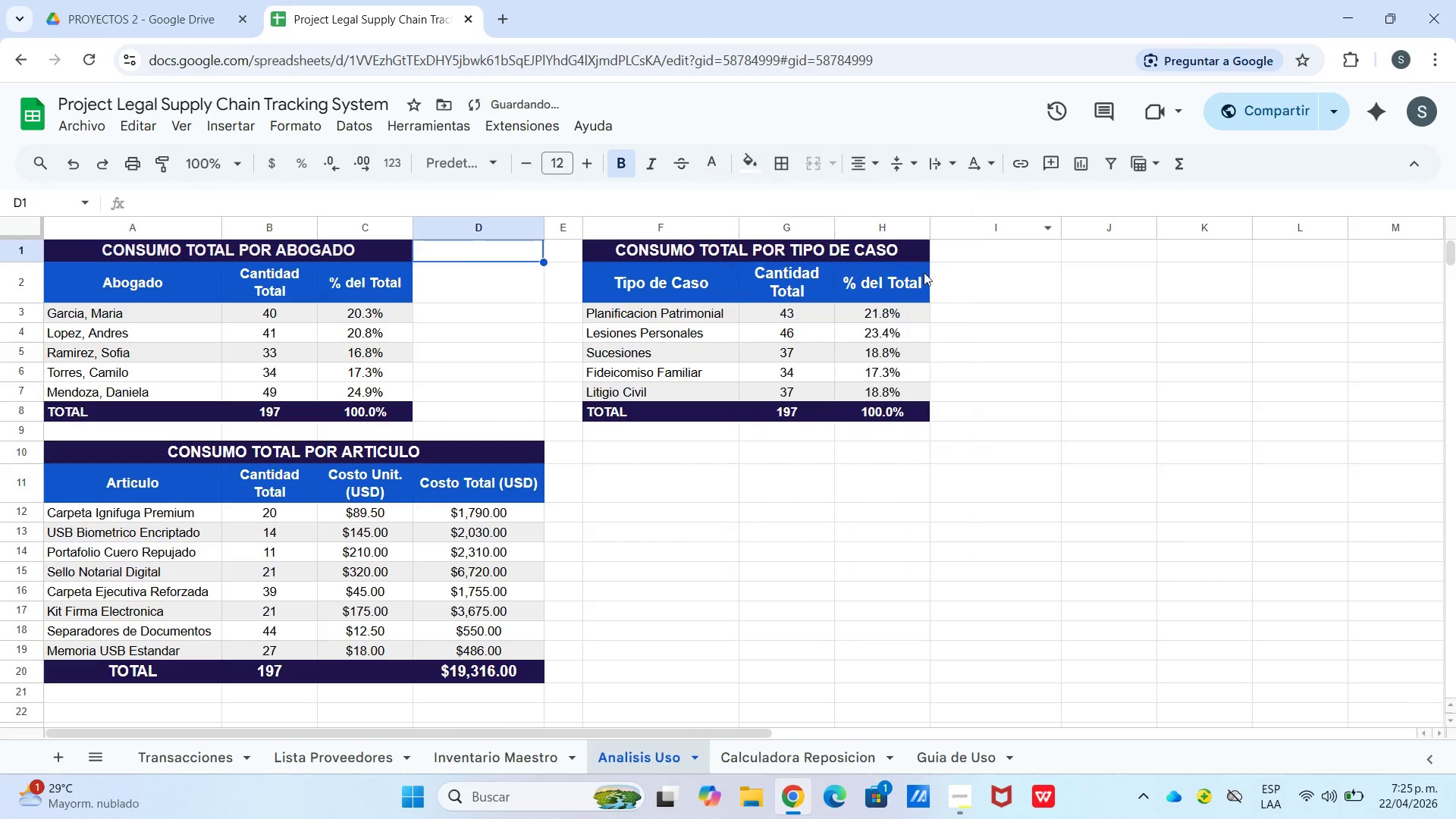 
double_click([958, 441])
 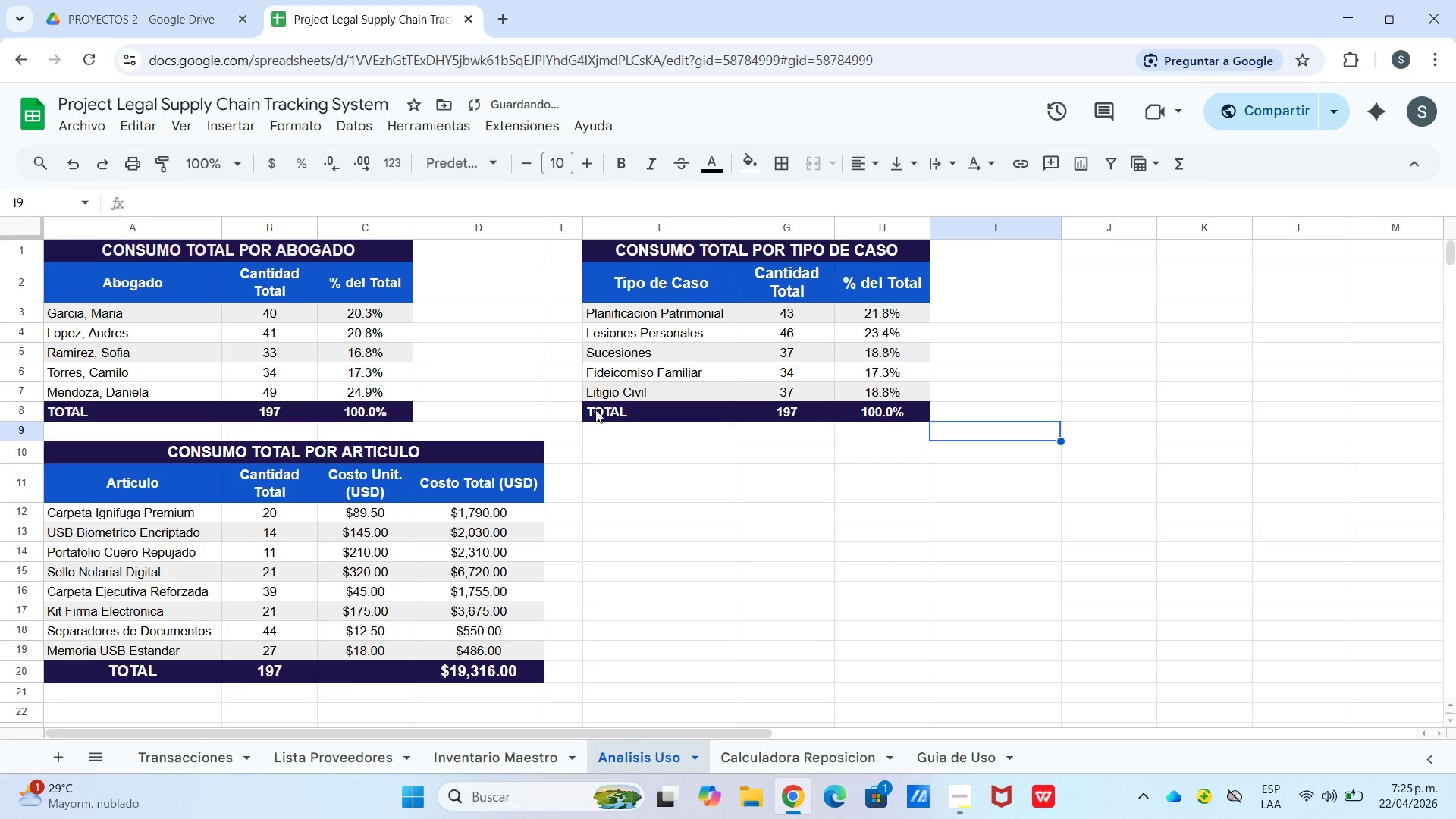 
scroll: coordinate [535, 433], scroll_direction: down, amount: 1.0
 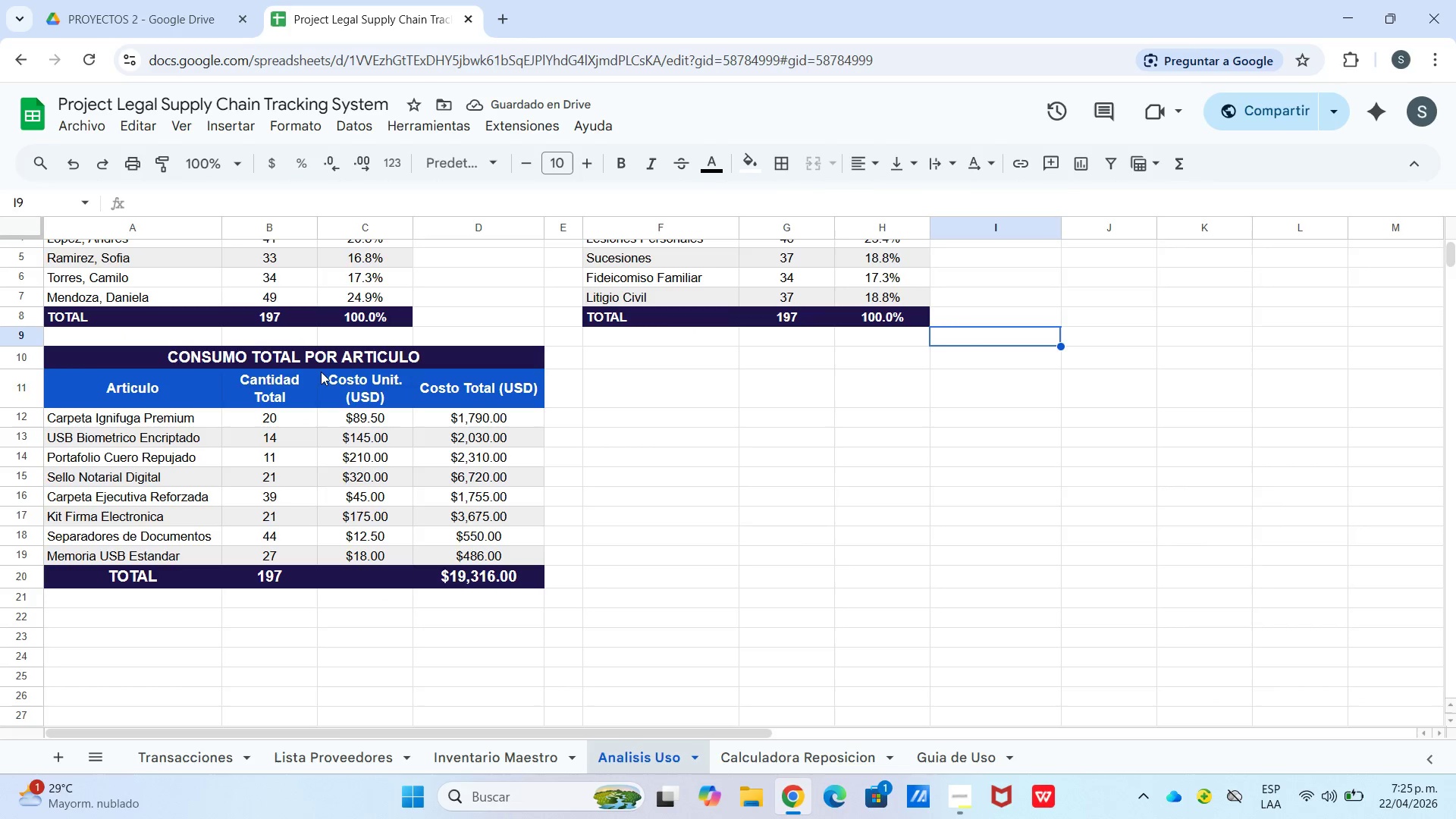 
scroll: coordinate [328, 367], scroll_direction: up, amount: 3.0
 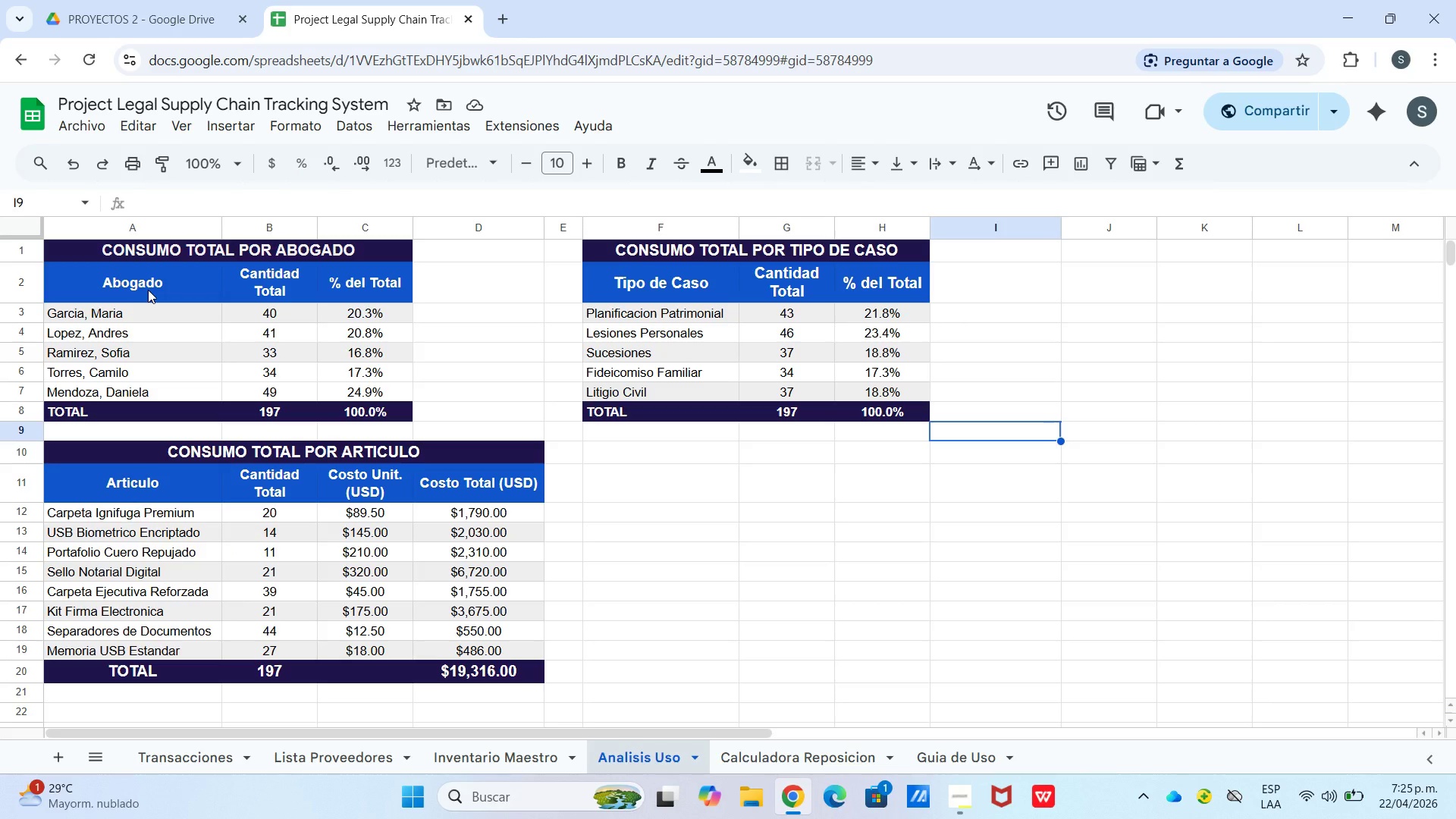 
left_click_drag(start_coordinate=[148, 290], to_coordinate=[399, 391])
 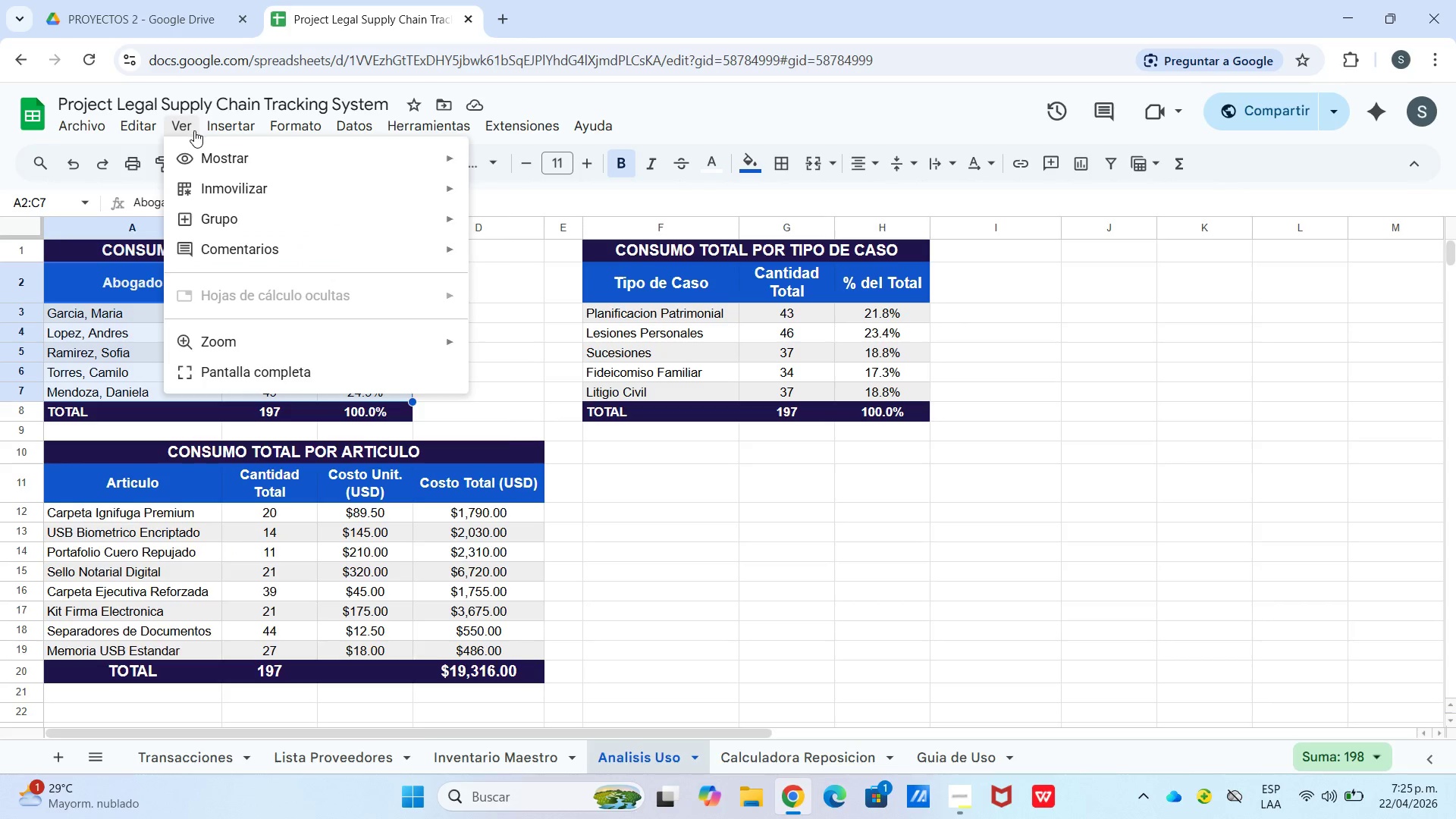 
double_click([216, 130])
 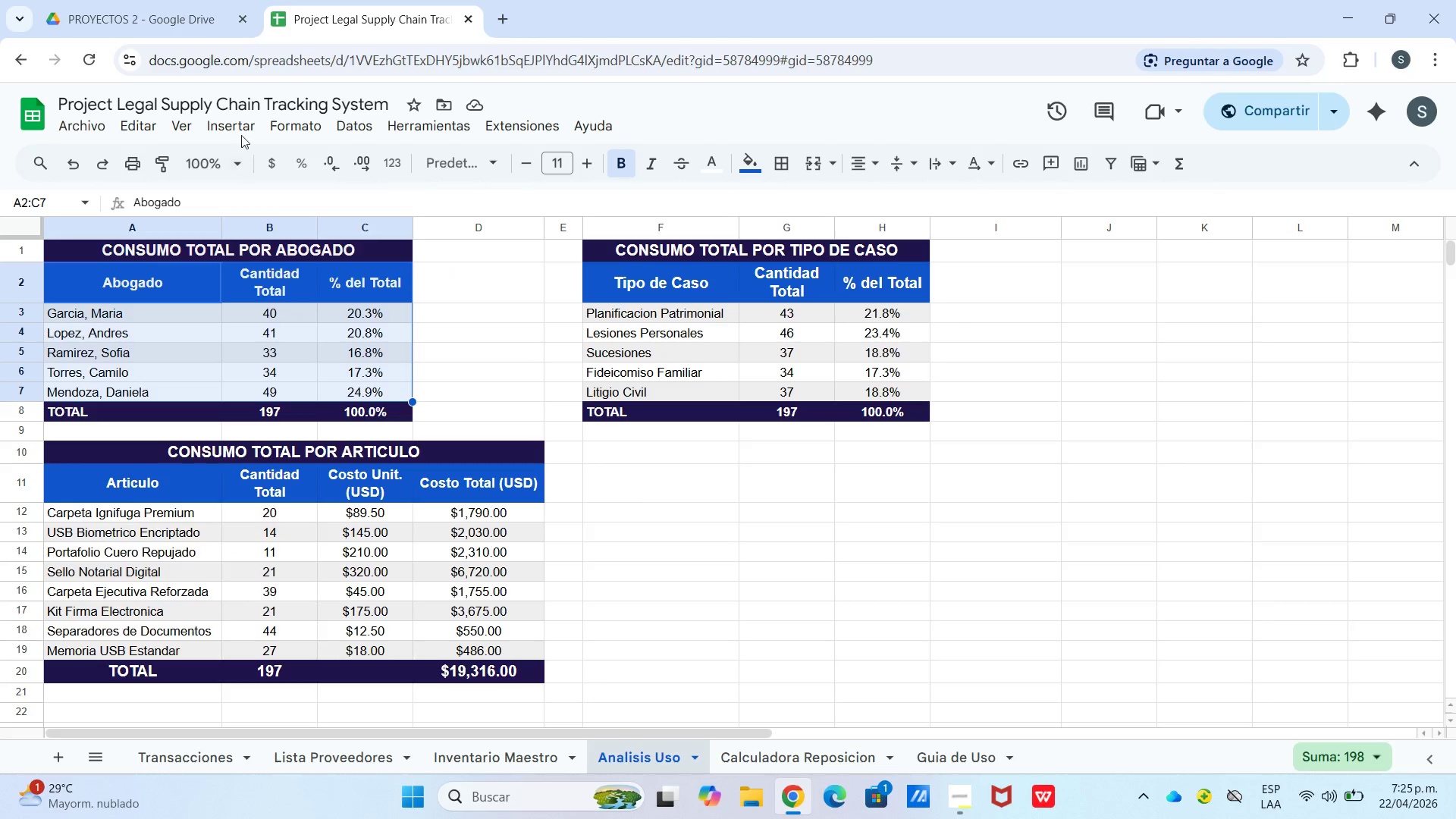 
left_click([239, 126])
 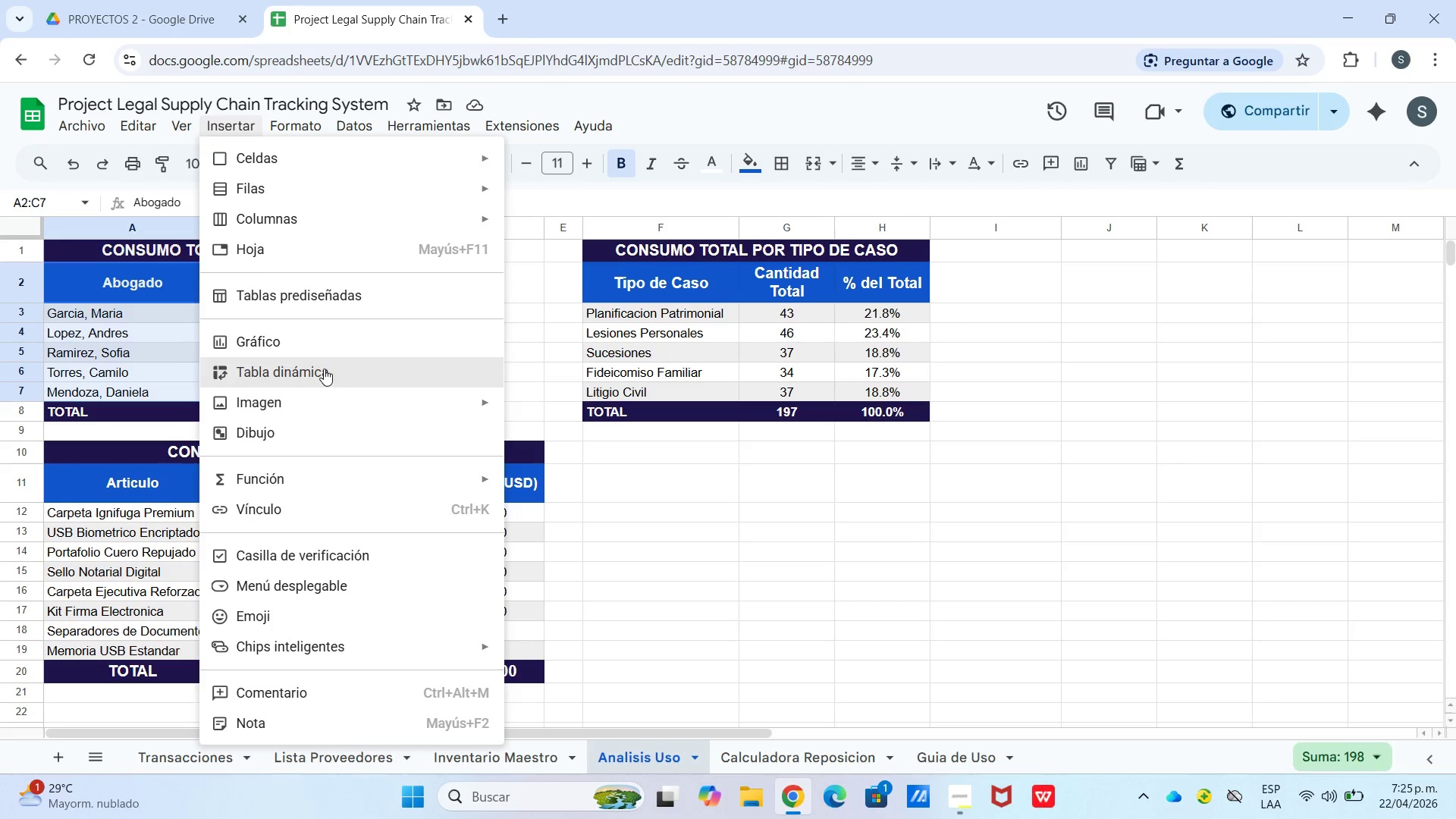 
left_click([324, 350])
 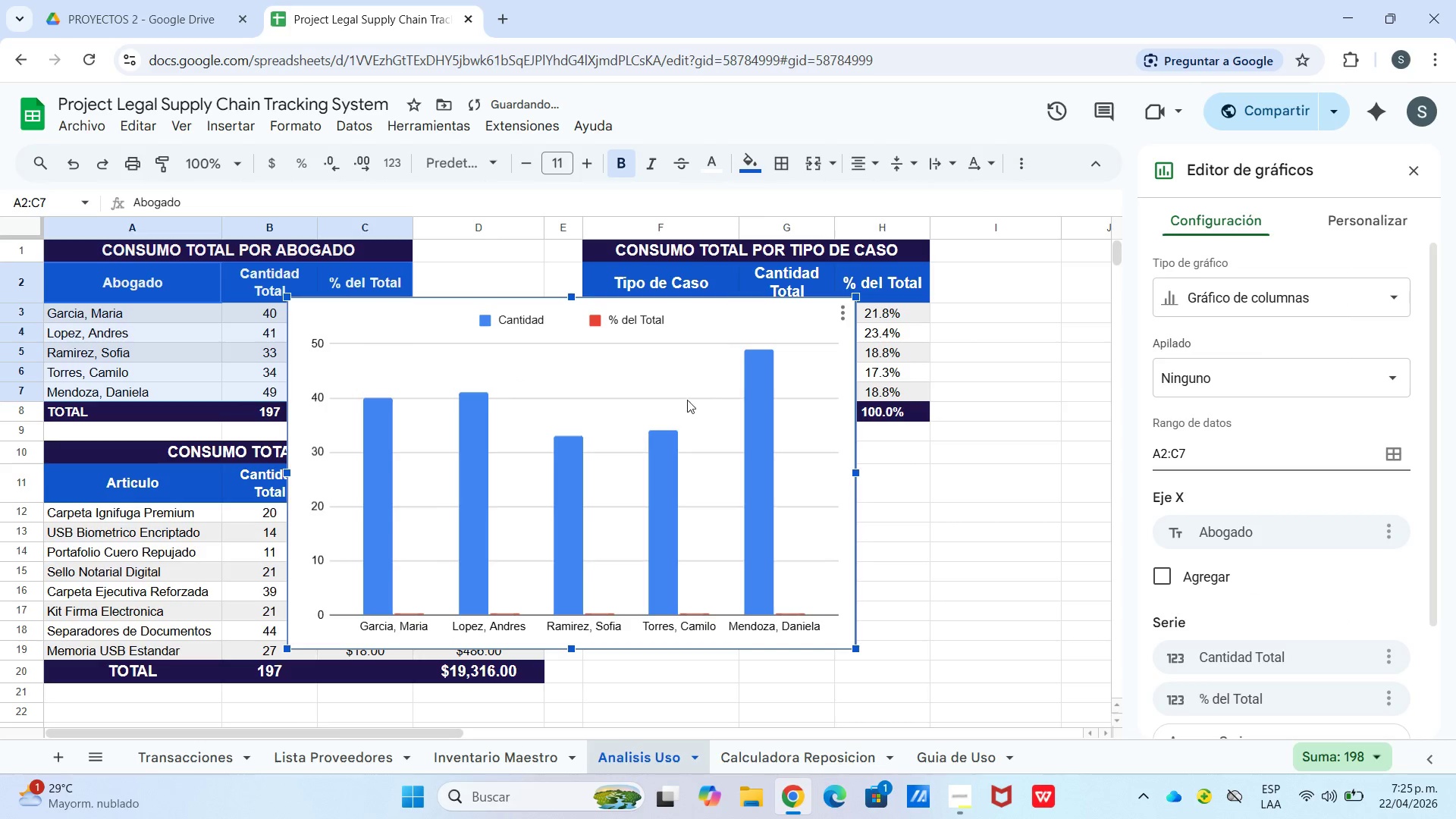 
left_click_drag(start_coordinate=[625, 457], to_coordinate=[982, 645])
 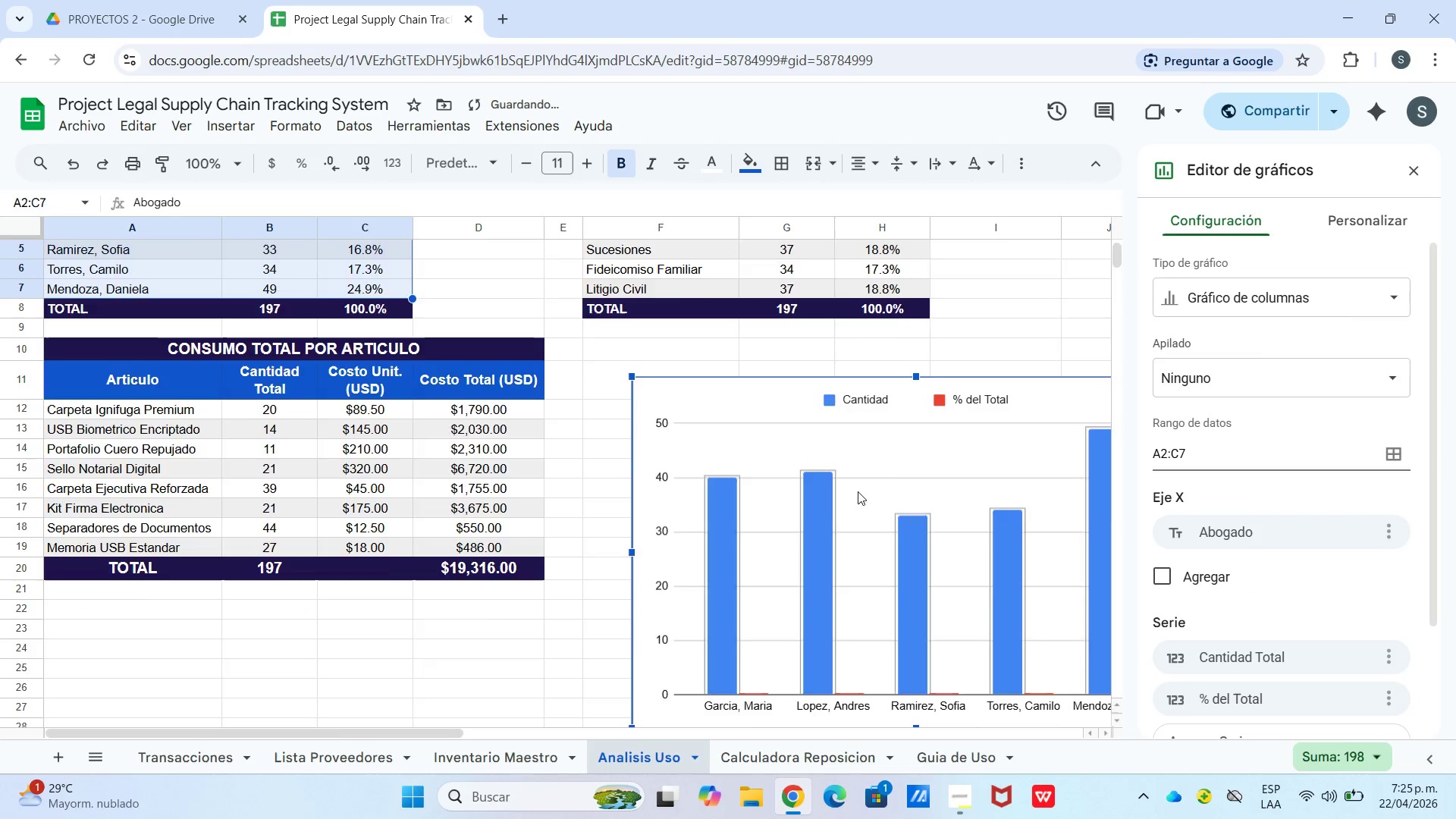 
scroll: coordinate [892, 480], scroll_direction: up, amount: 2.0
 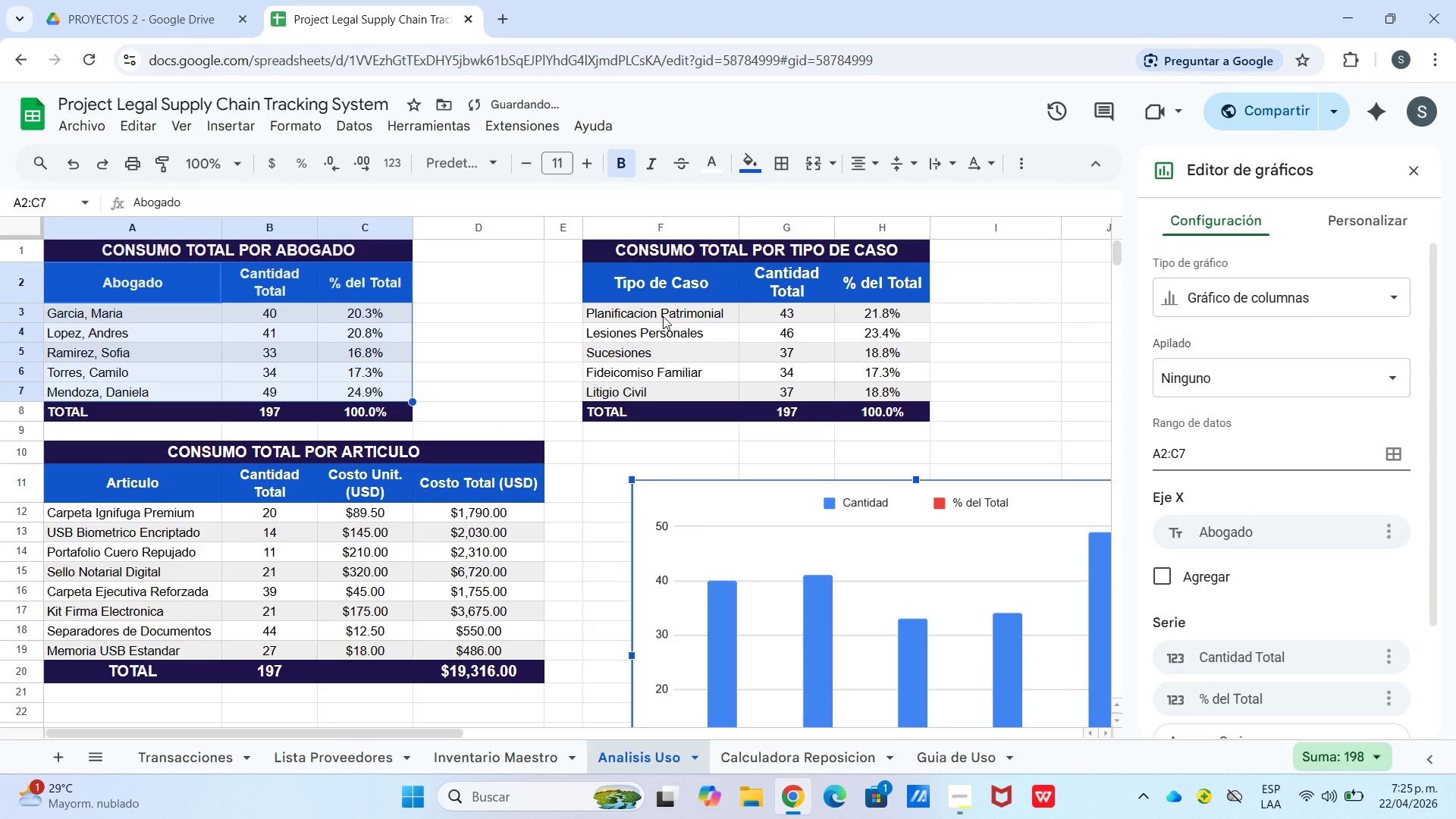 
left_click_drag(start_coordinate=[663, 316], to_coordinate=[849, 391])
 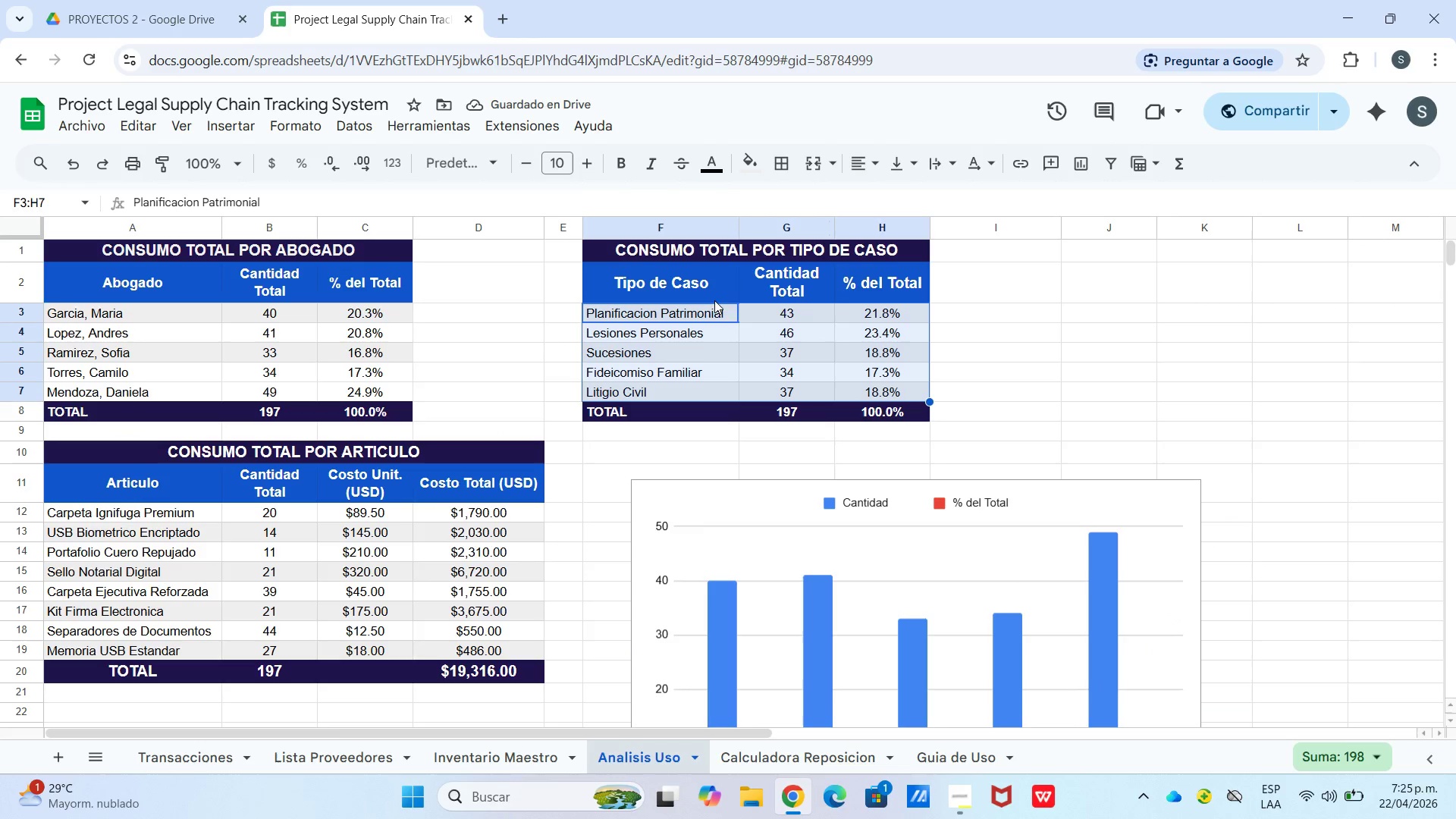 
left_click([697, 298])
 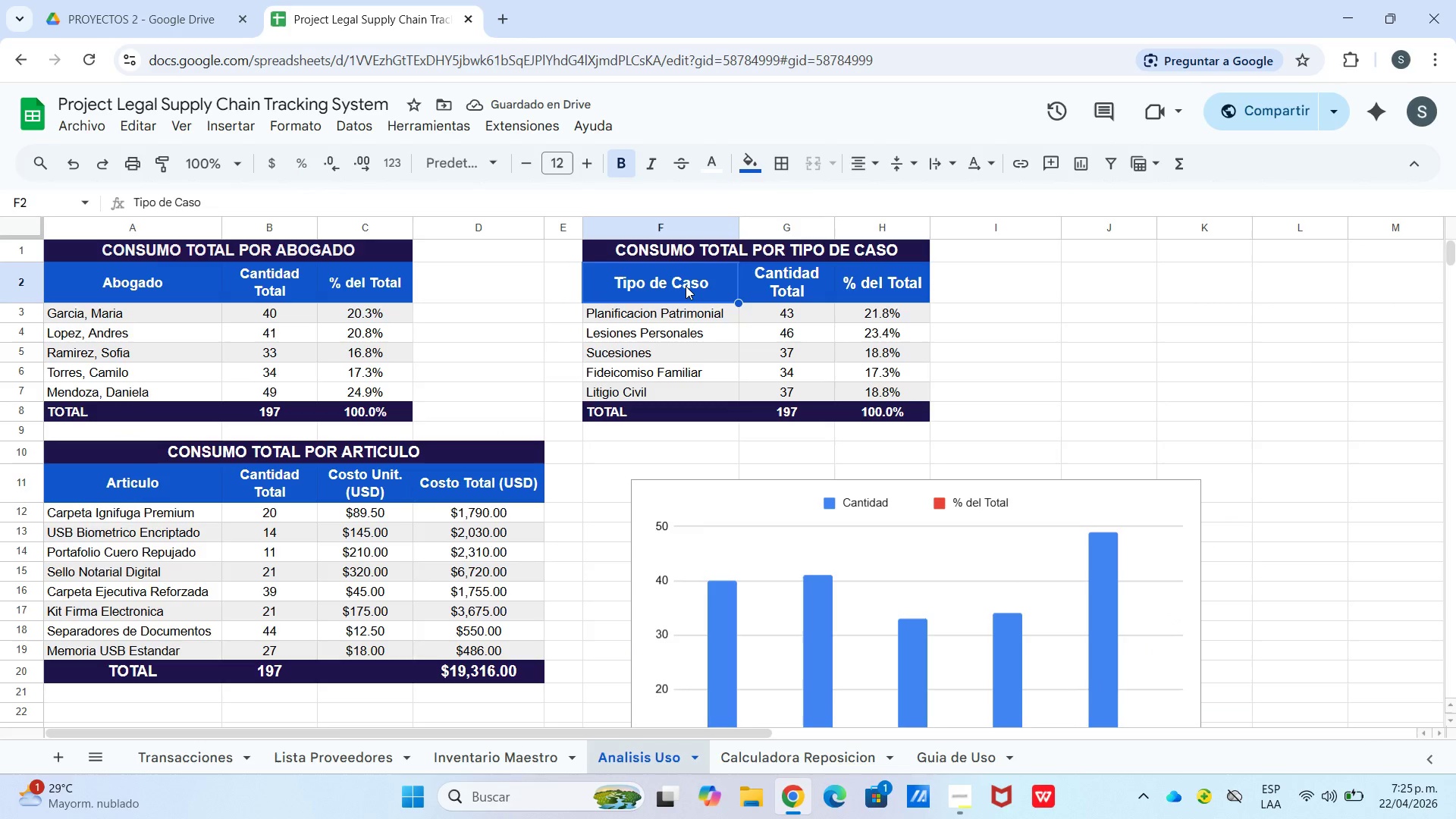 
left_click_drag(start_coordinate=[686, 286], to_coordinate=[879, 395])
 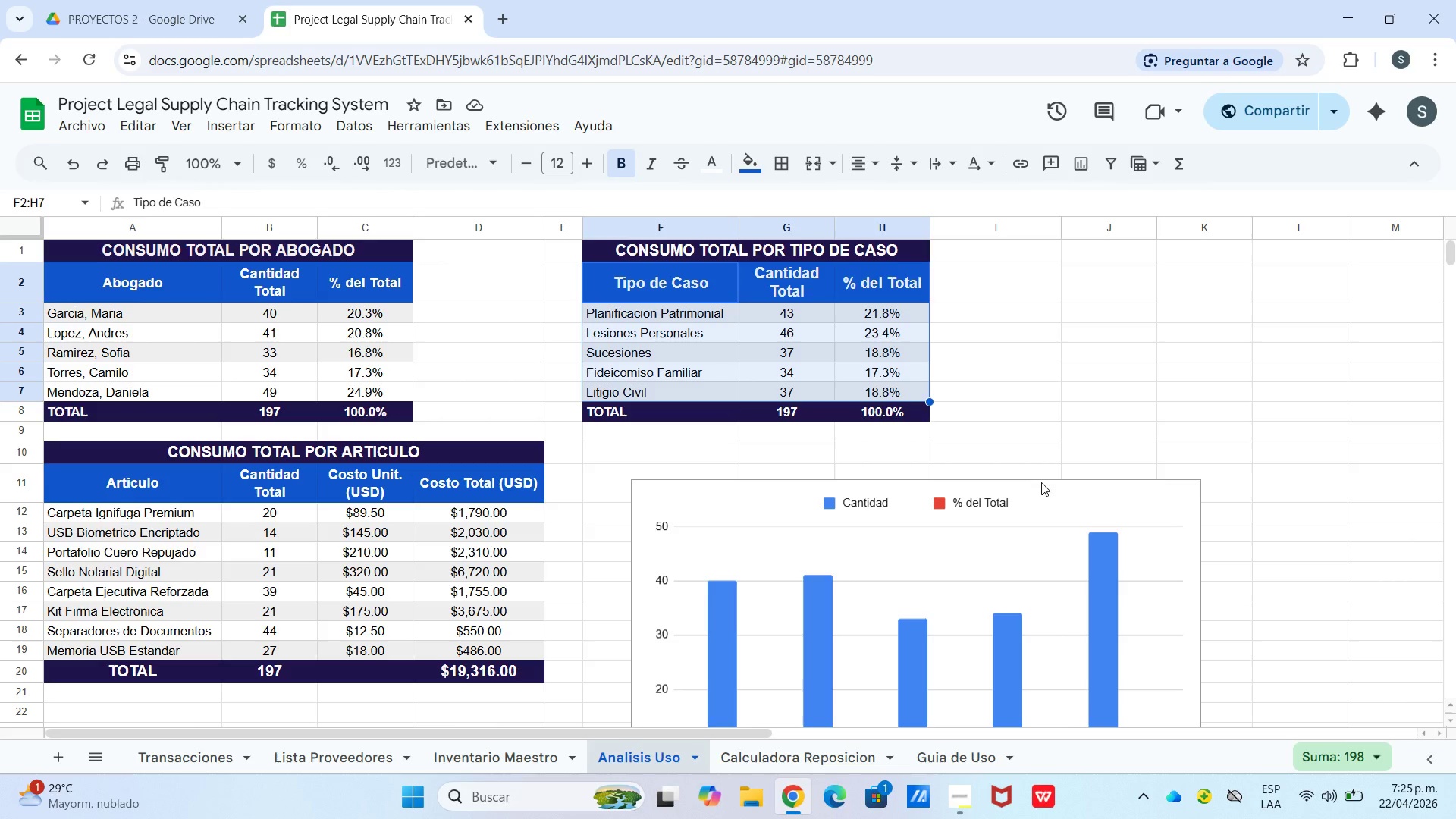 
scroll: coordinate [1033, 453], scroll_direction: down, amount: 1.0
 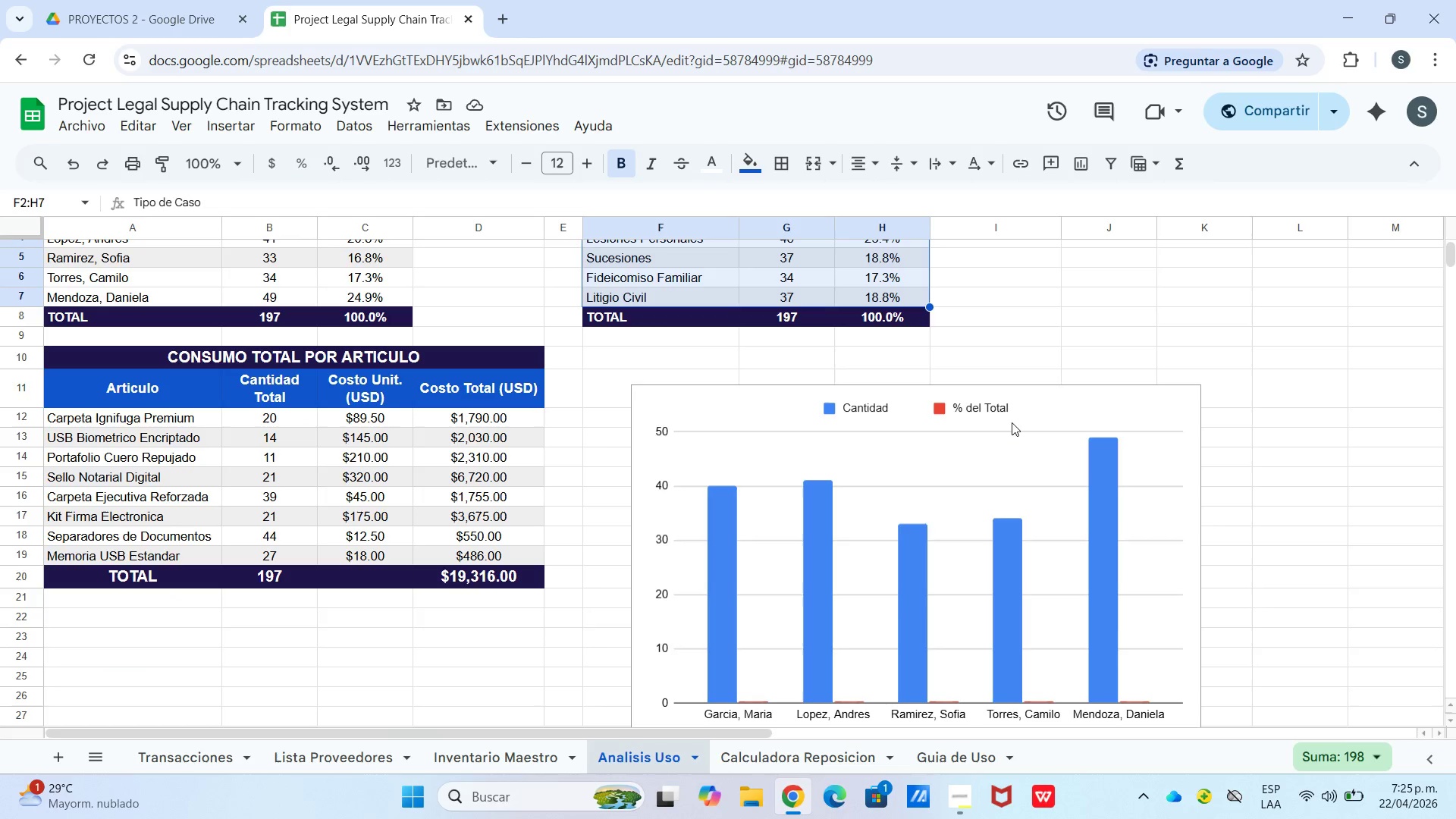 
scroll: coordinate [991, 408], scroll_direction: up, amount: 1.0
 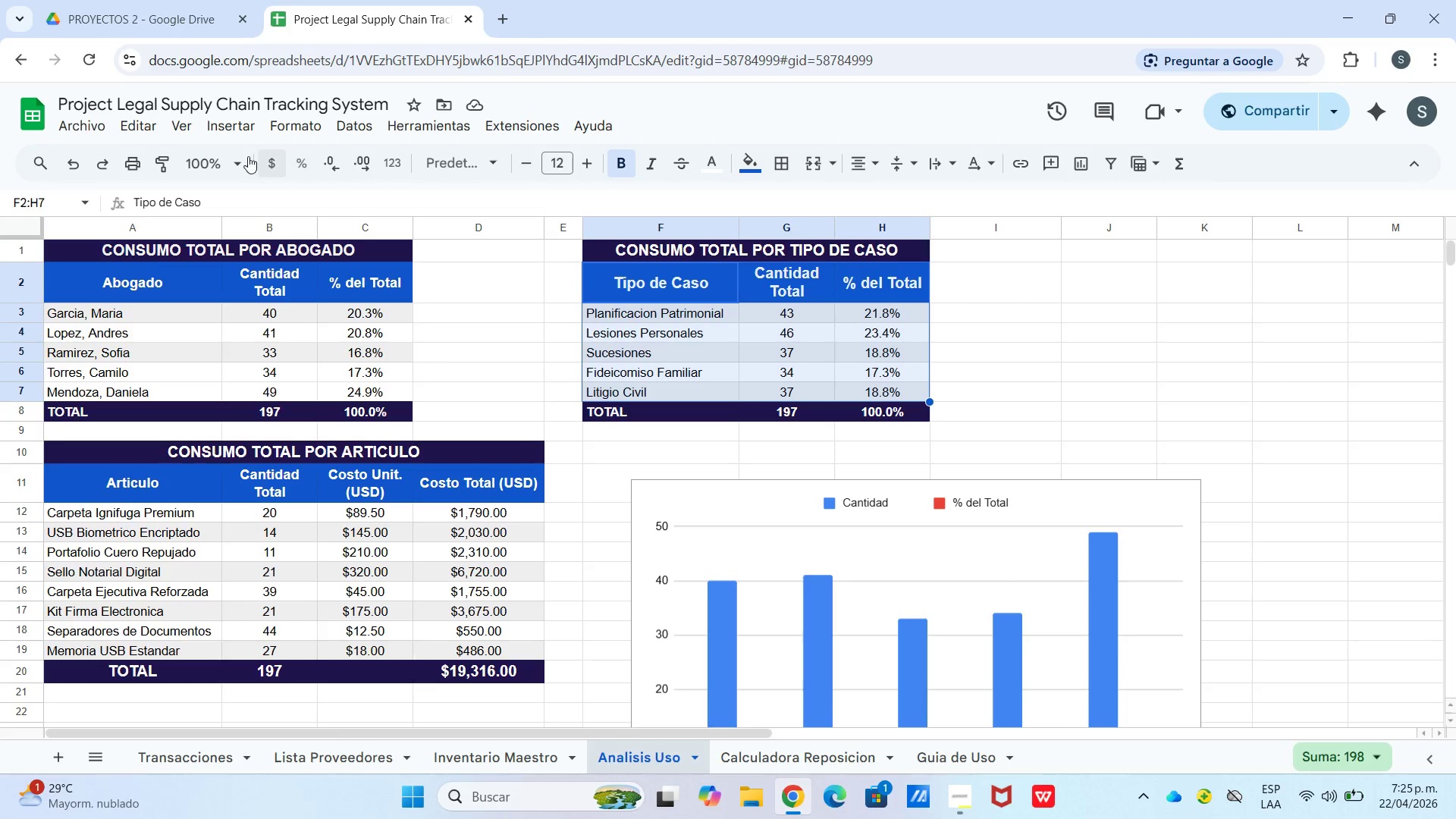 
left_click([233, 127])
 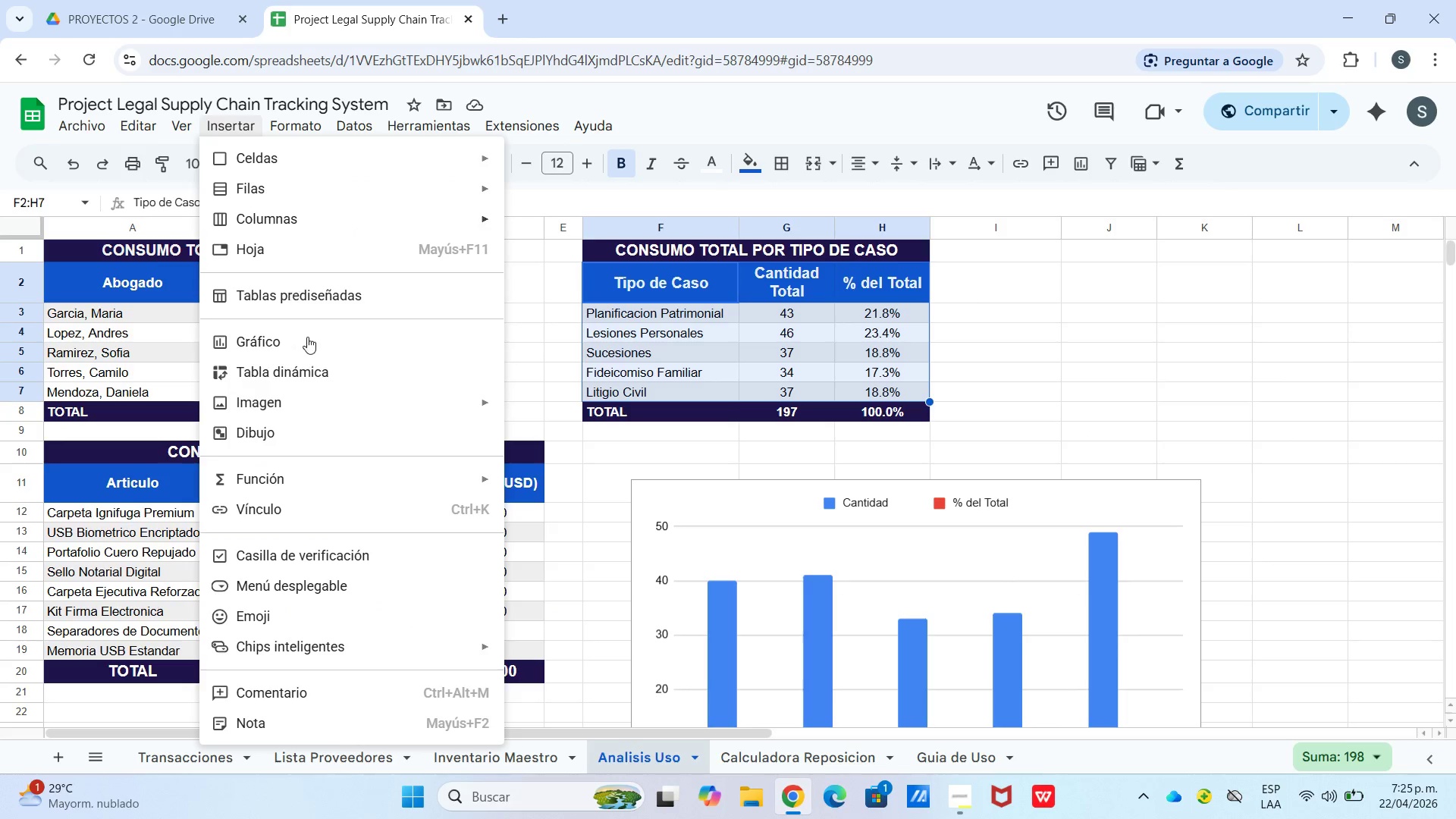 
left_click([322, 350])
 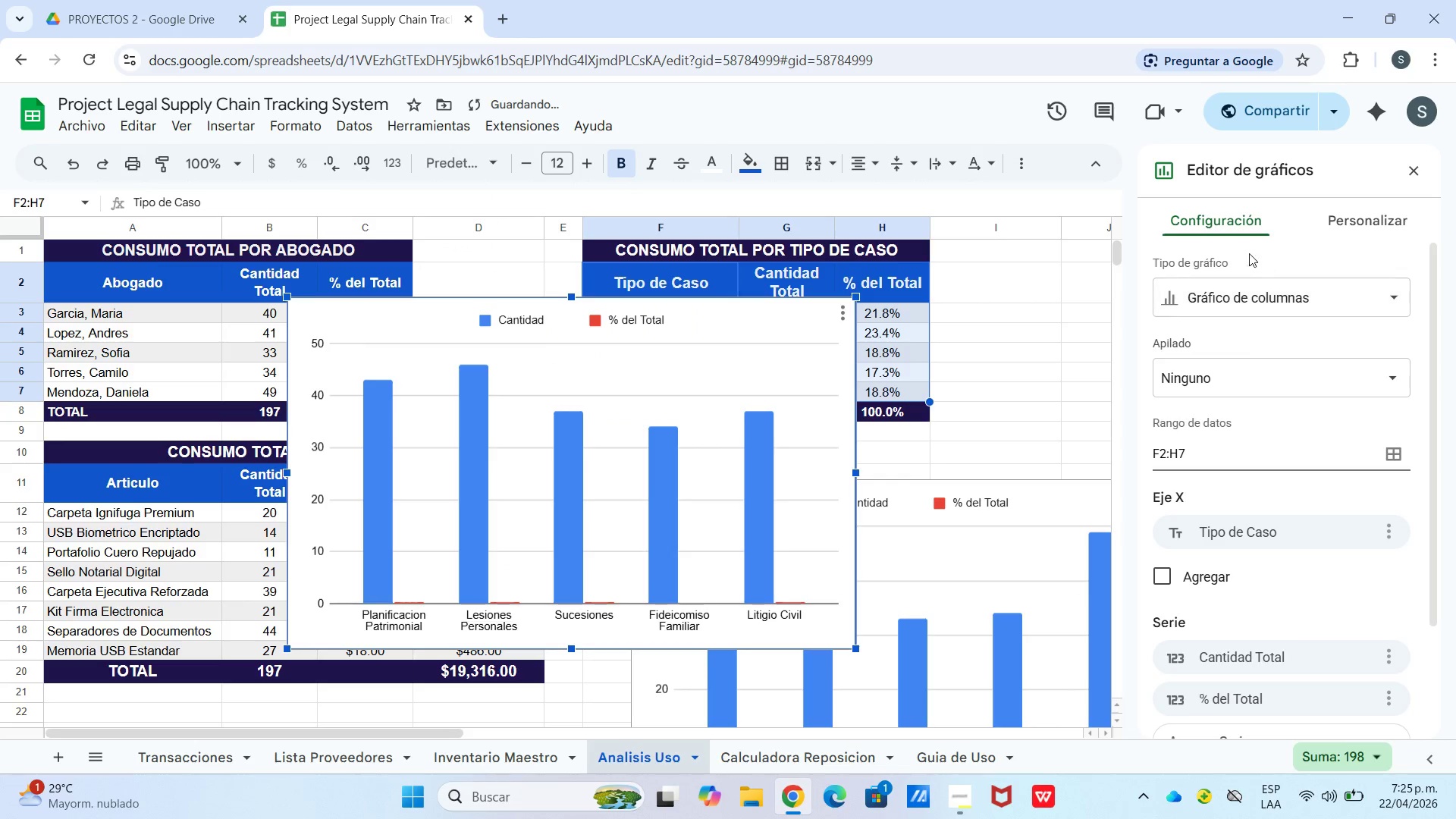 
left_click([1243, 293])
 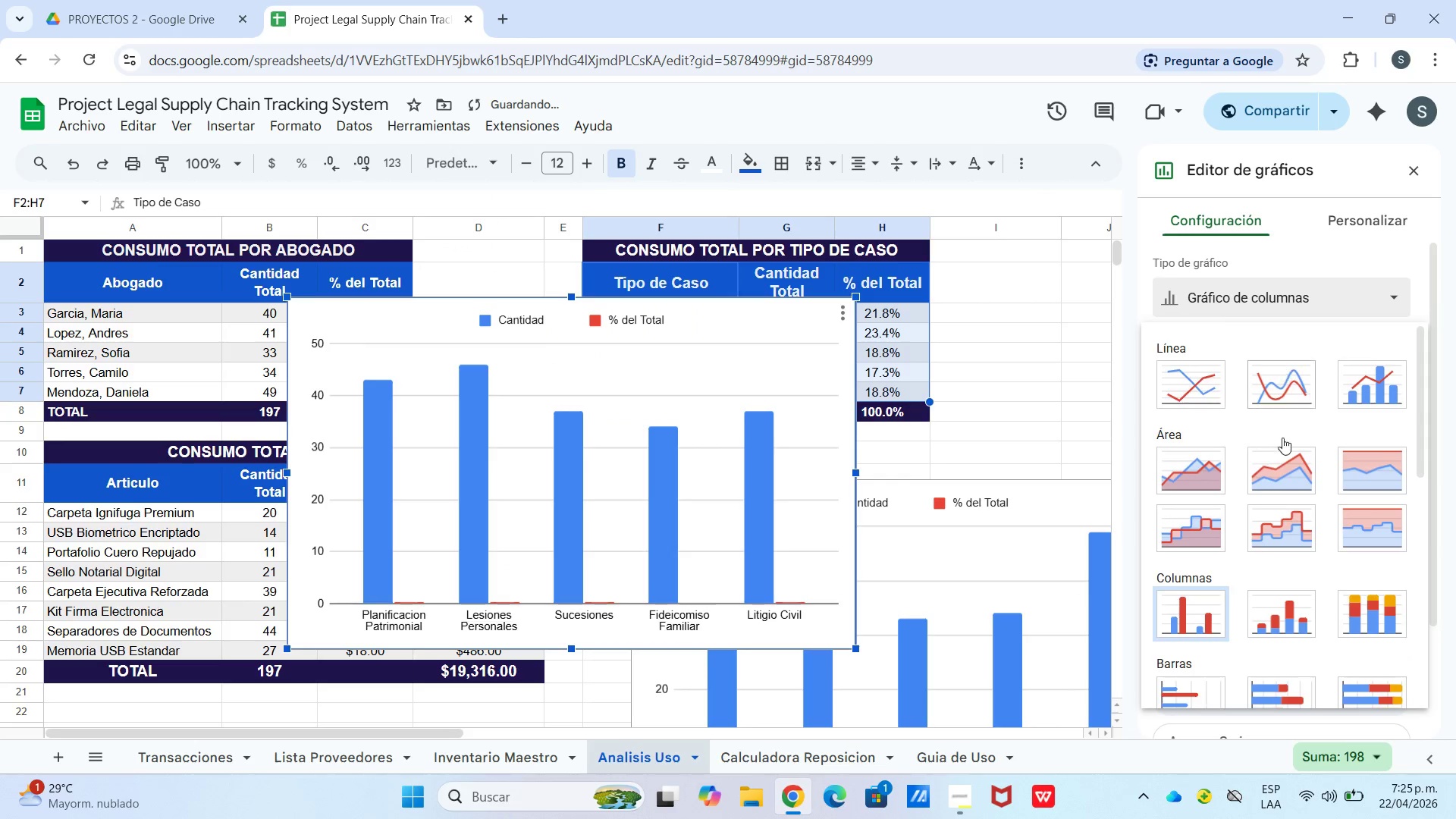 
scroll: coordinate [1276, 475], scroll_direction: down, amount: 6.0
 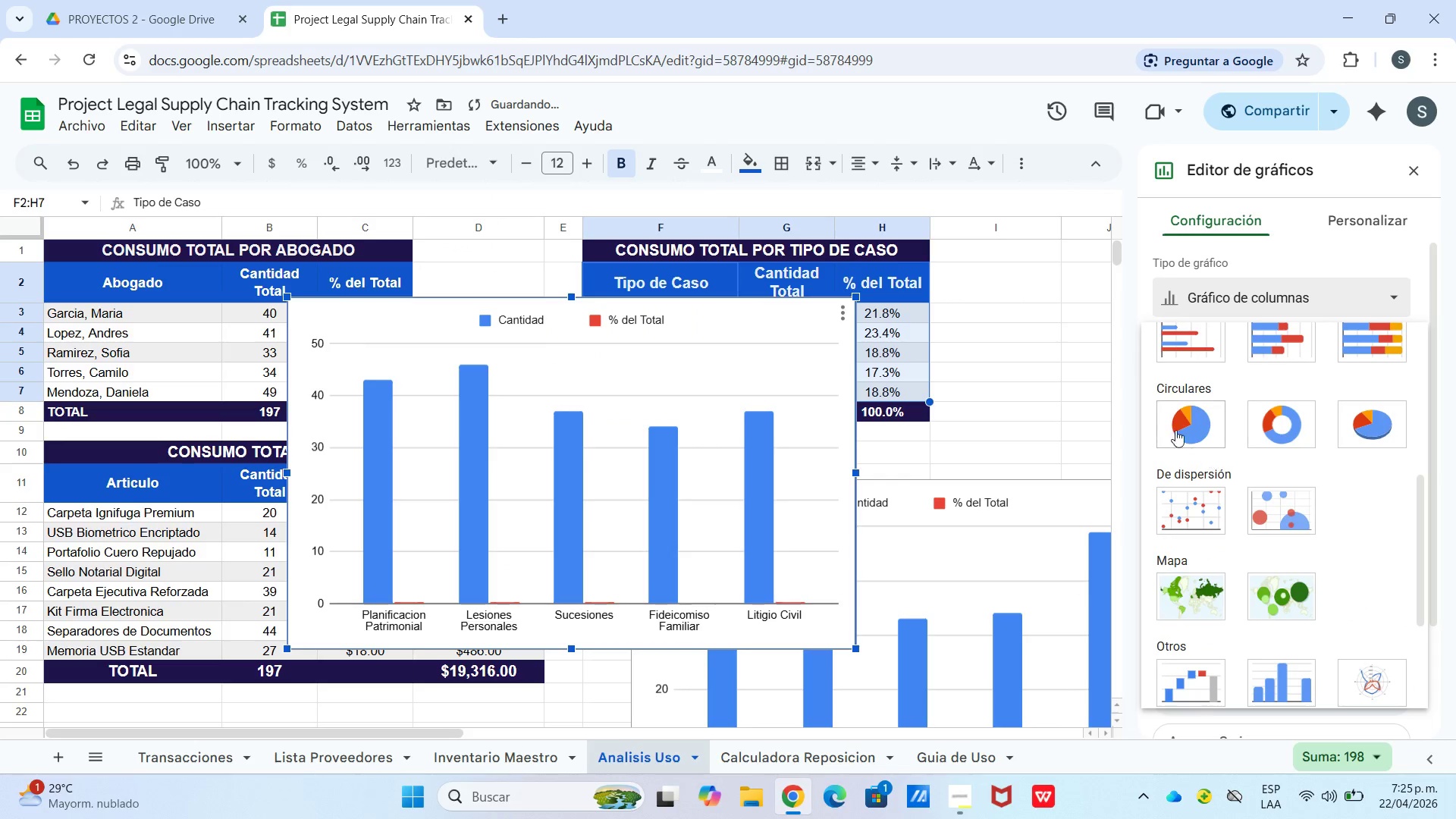 
left_click([1163, 406])
 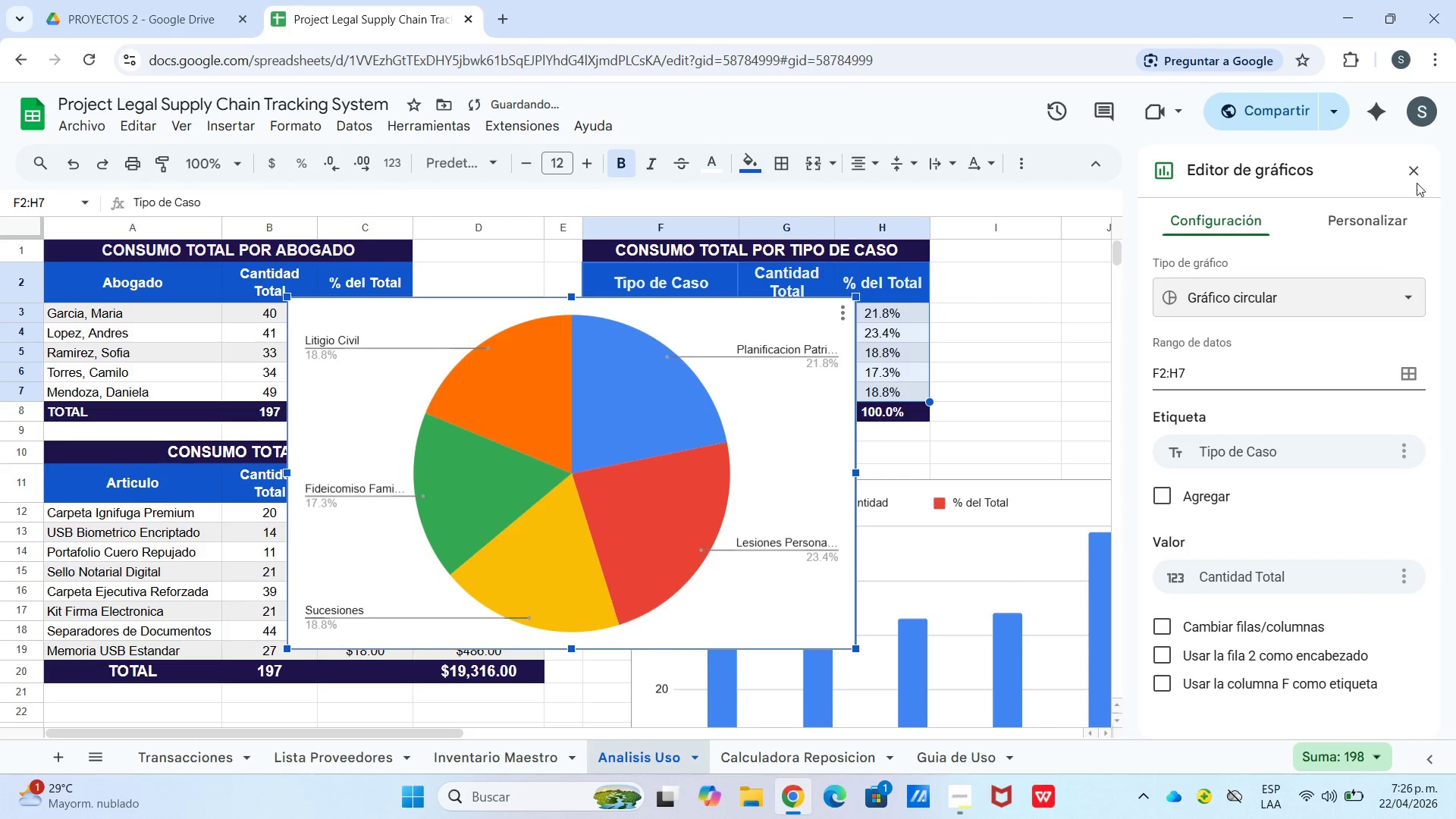 
left_click([1409, 172])
 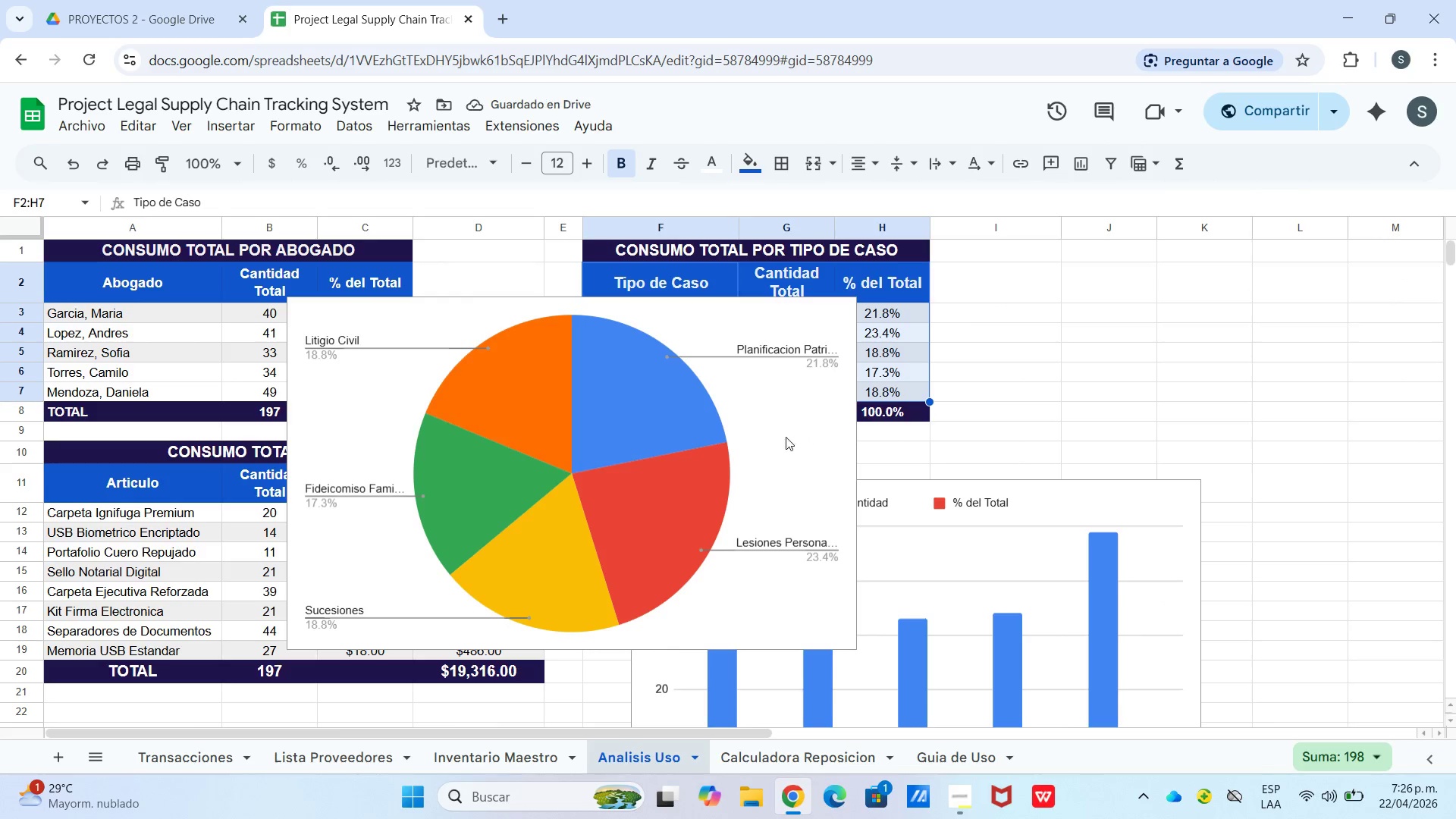 
left_click_drag(start_coordinate=[739, 437], to_coordinate=[1212, 449])
 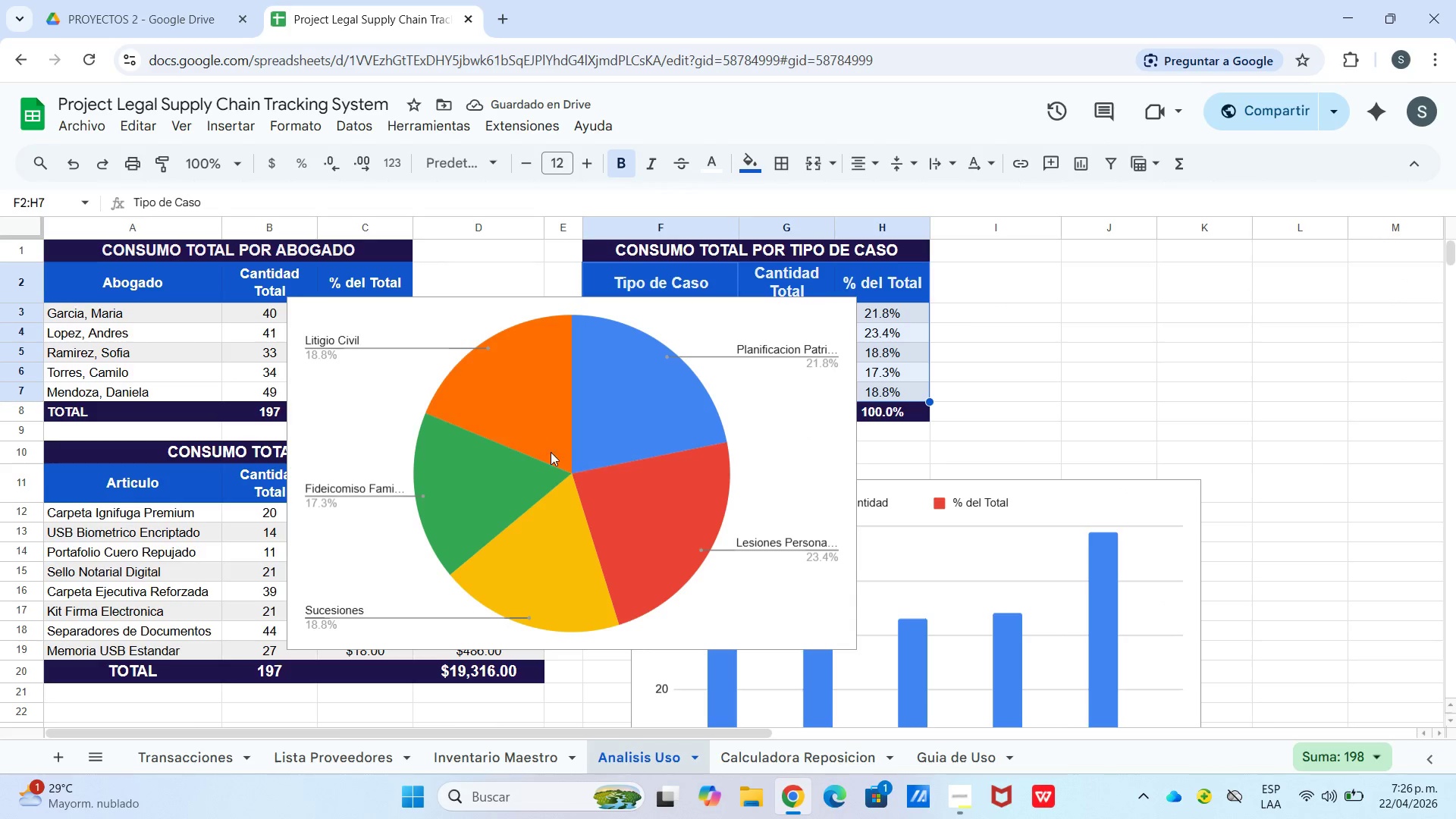 
left_click([551, 452])
 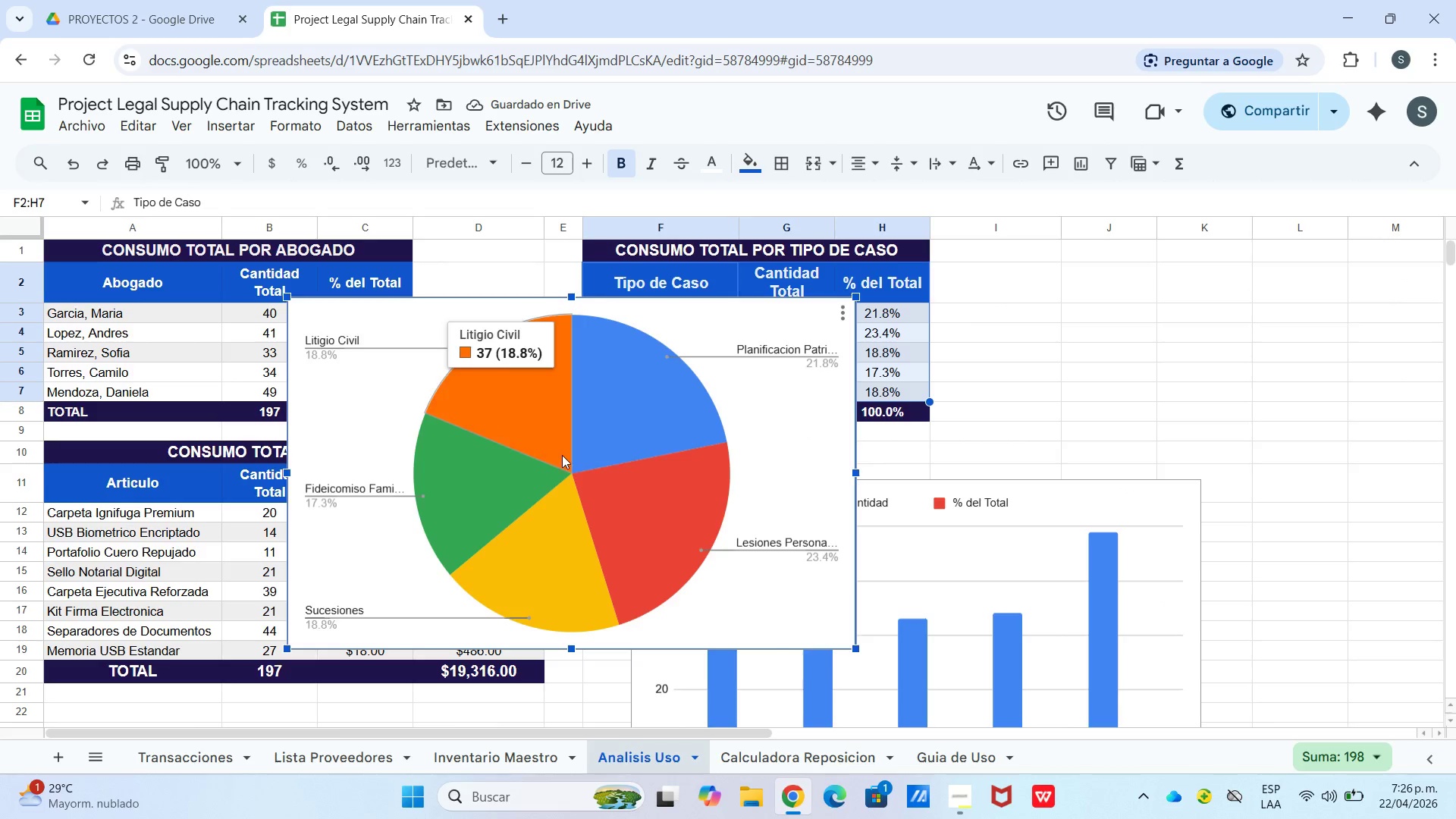 
left_click_drag(start_coordinate=[563, 456], to_coordinate=[943, 774])
 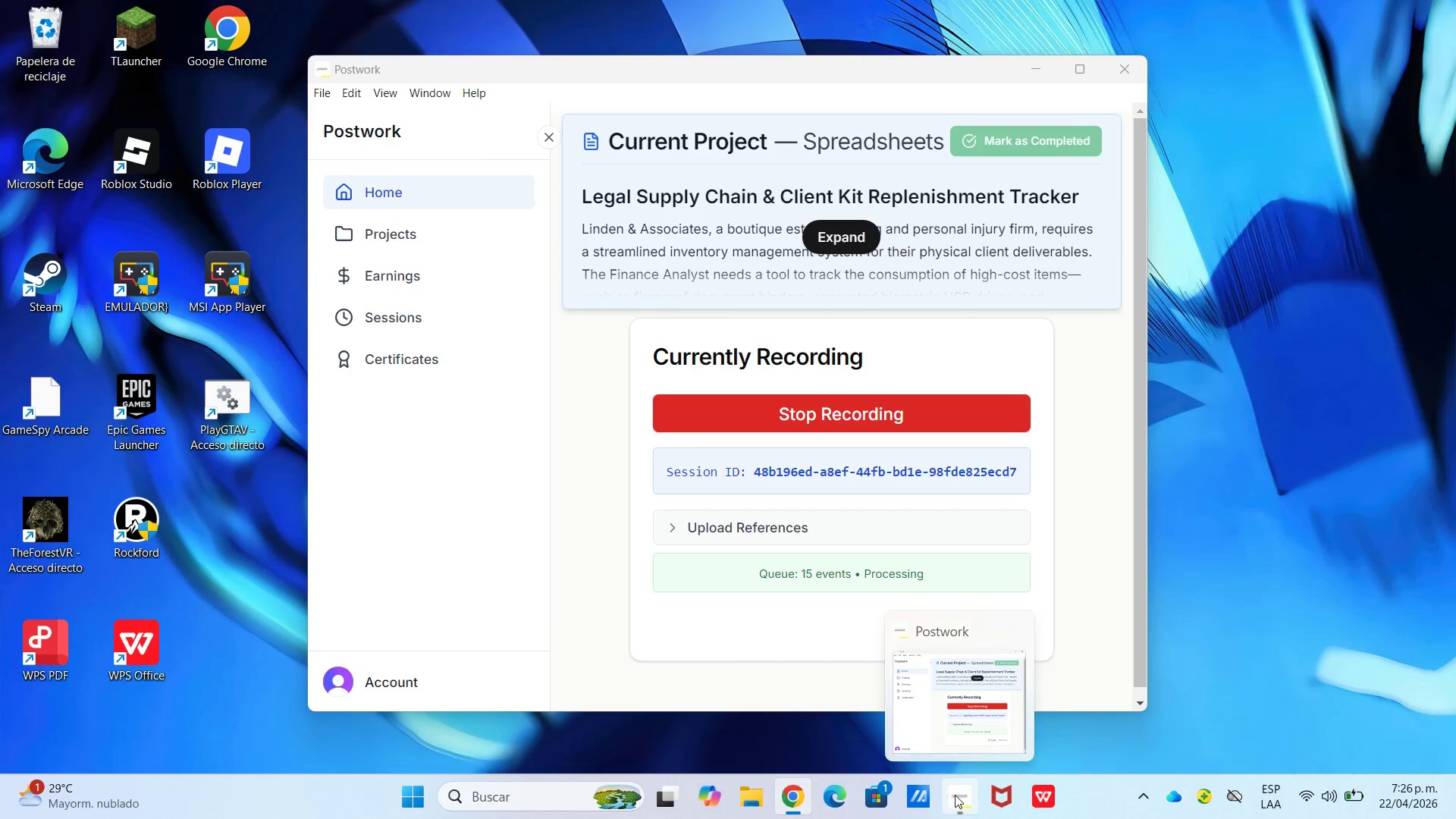 
scroll: coordinate [926, 735], scroll_direction: down, amount: 10.0
 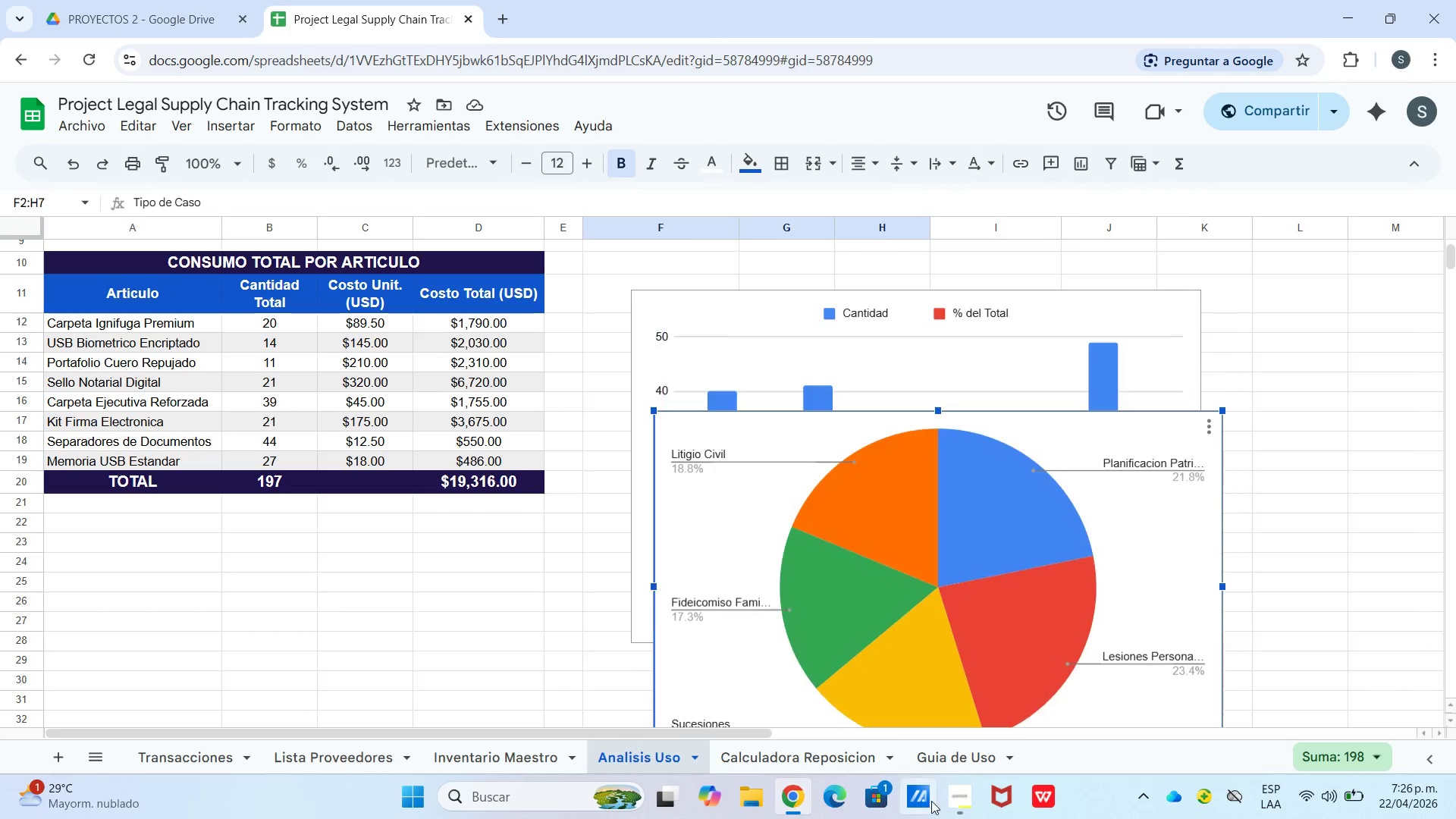 
left_click([973, 597])
 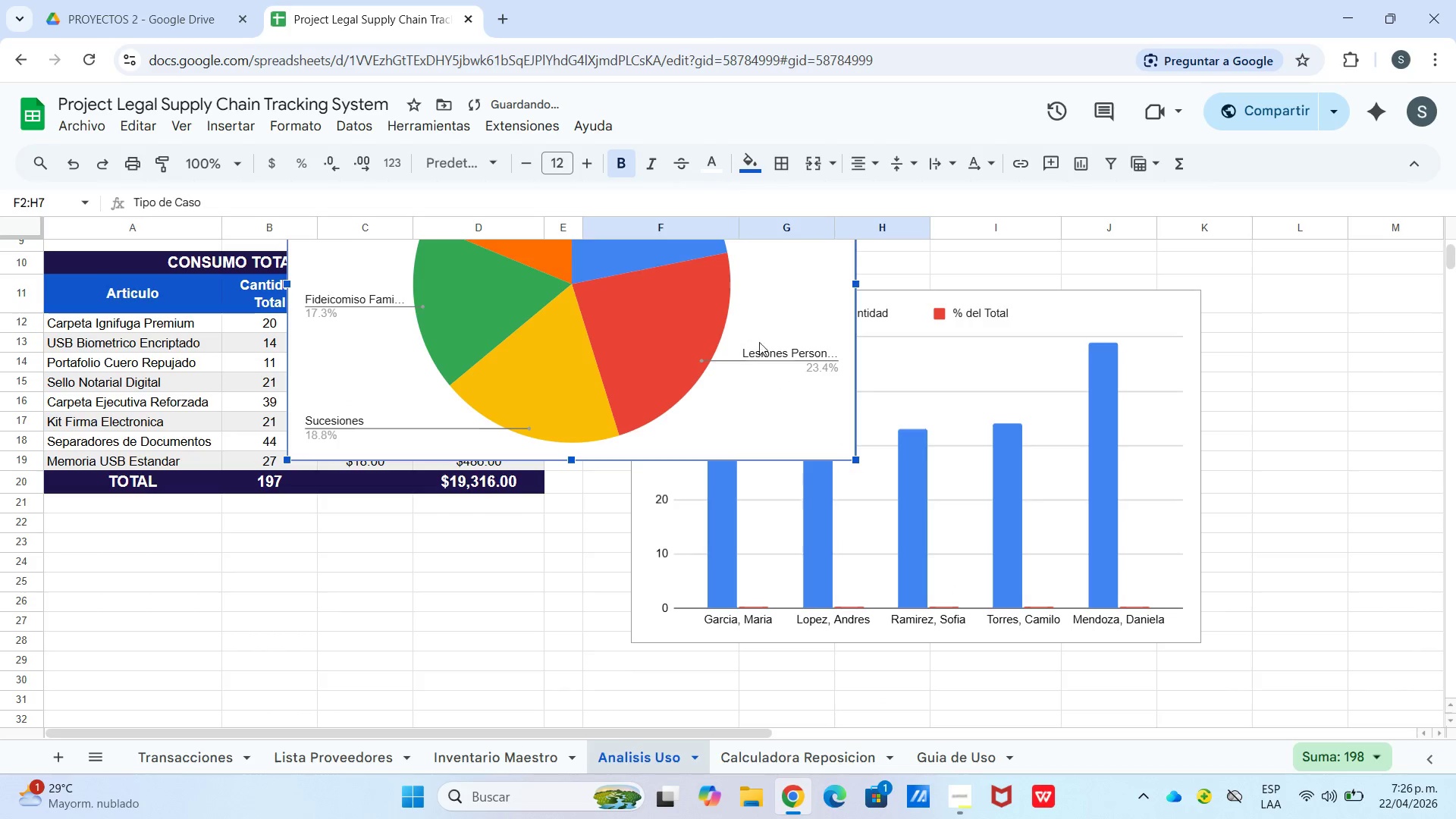 
left_click_drag(start_coordinate=[752, 337], to_coordinate=[1100, 818])
 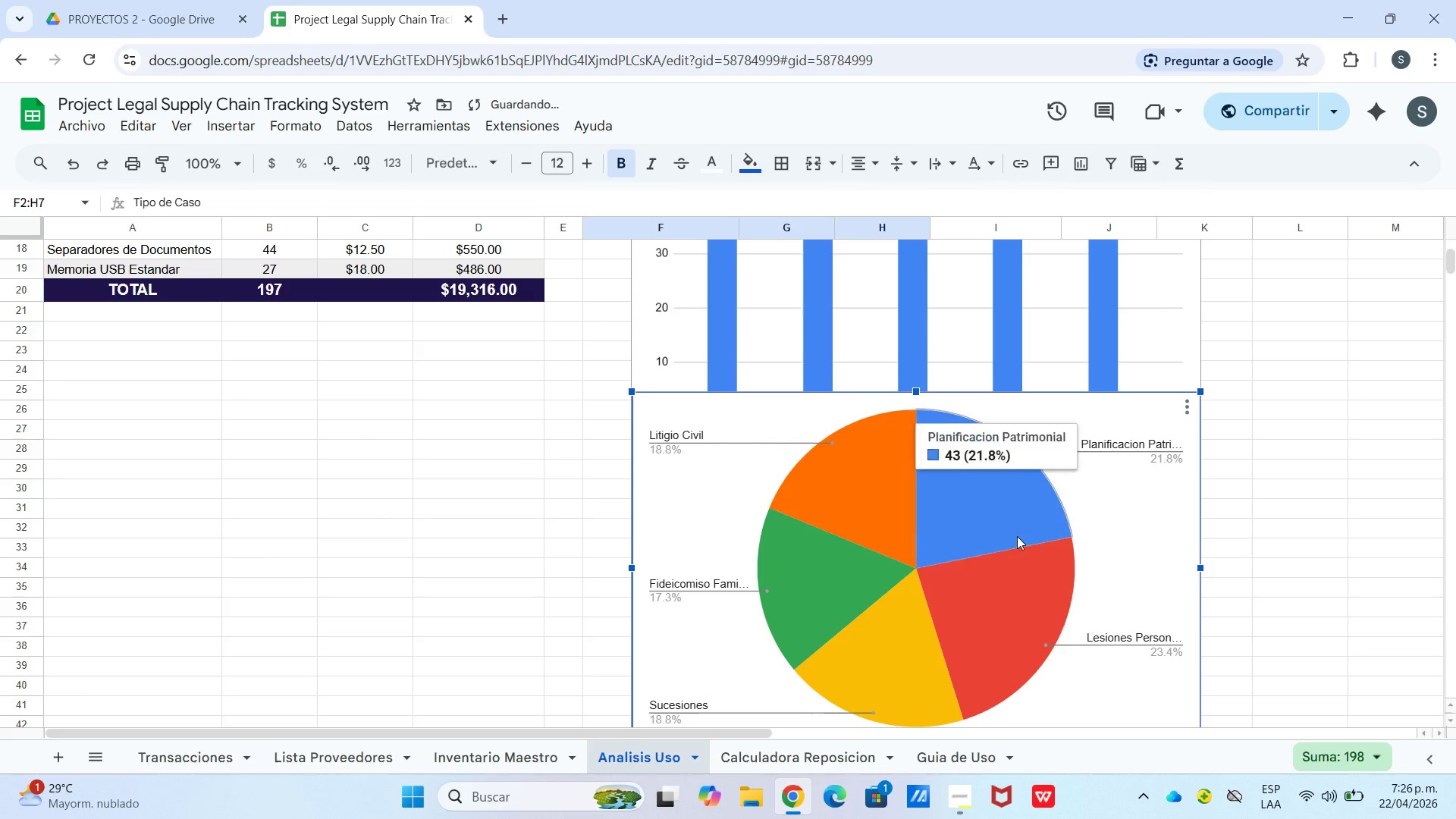 
left_click_drag(start_coordinate=[919, 427], to_coordinate=[931, 526])
 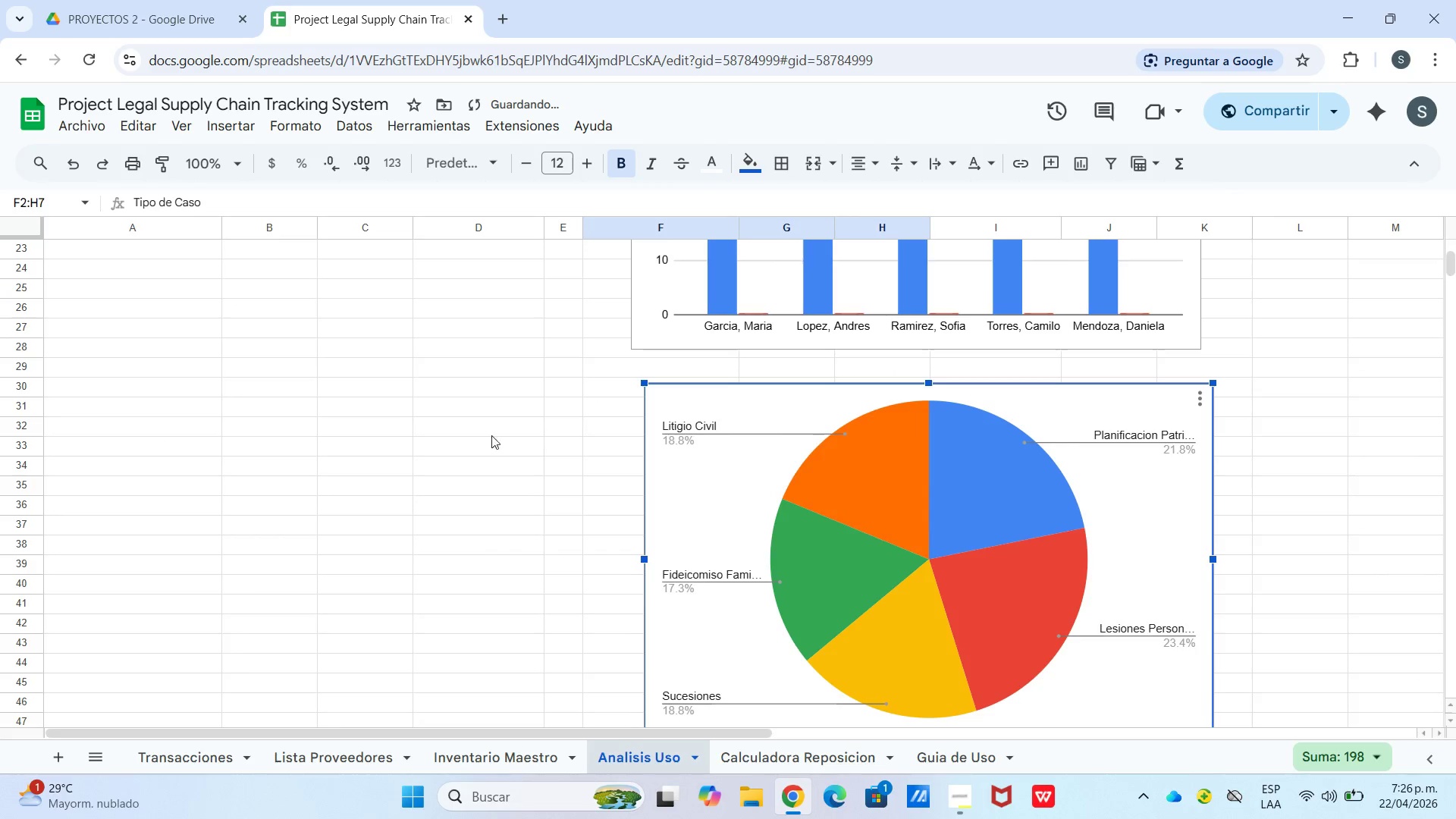 
scroll: coordinate [1017, 536], scroll_direction: down, amount: 1.0
 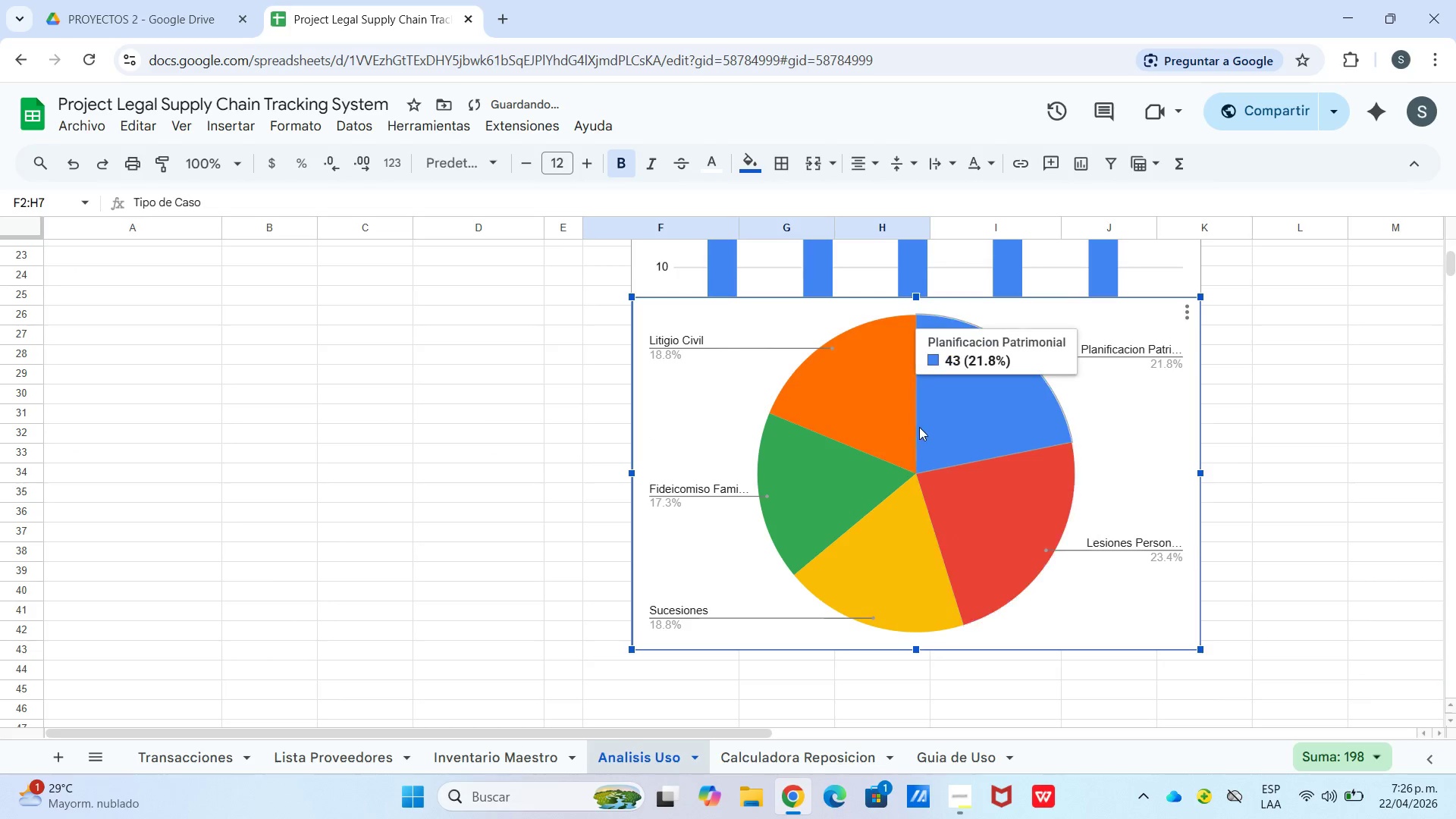 
left_click([469, 435])
 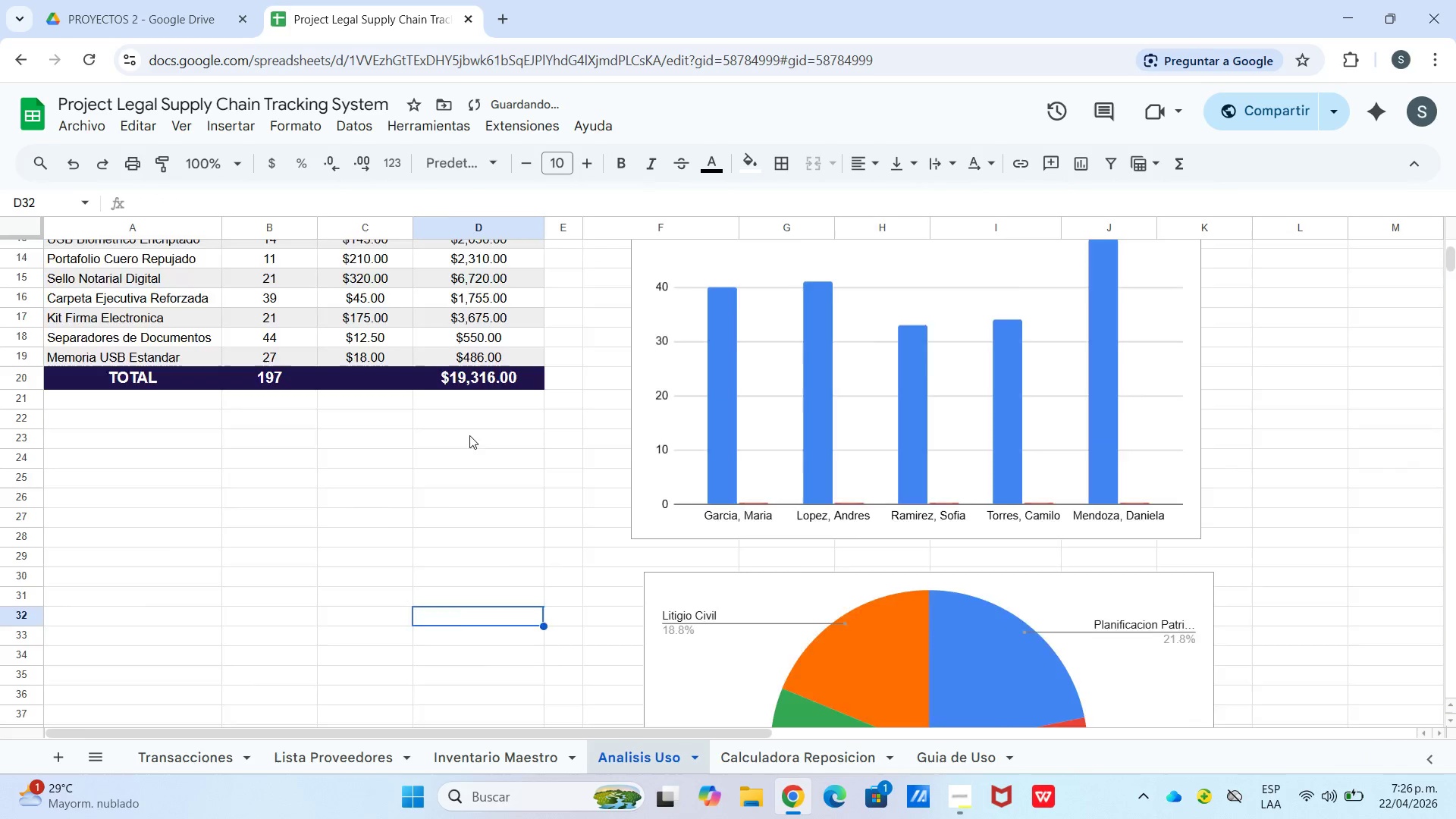 
scroll: coordinate [469, 435], scroll_direction: up, amount: 5.0
 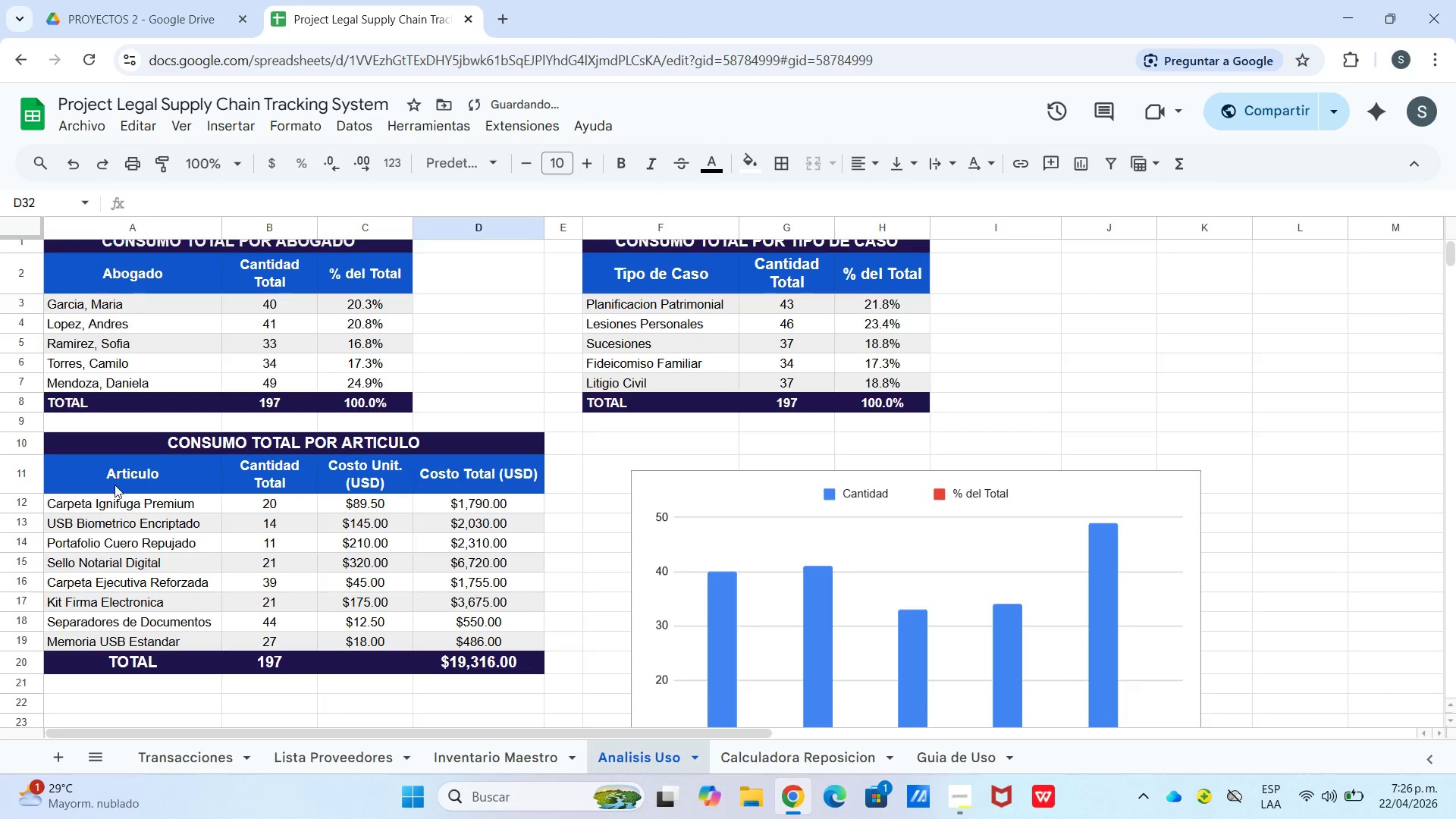 
left_click_drag(start_coordinate=[115, 485], to_coordinate=[469, 634])
 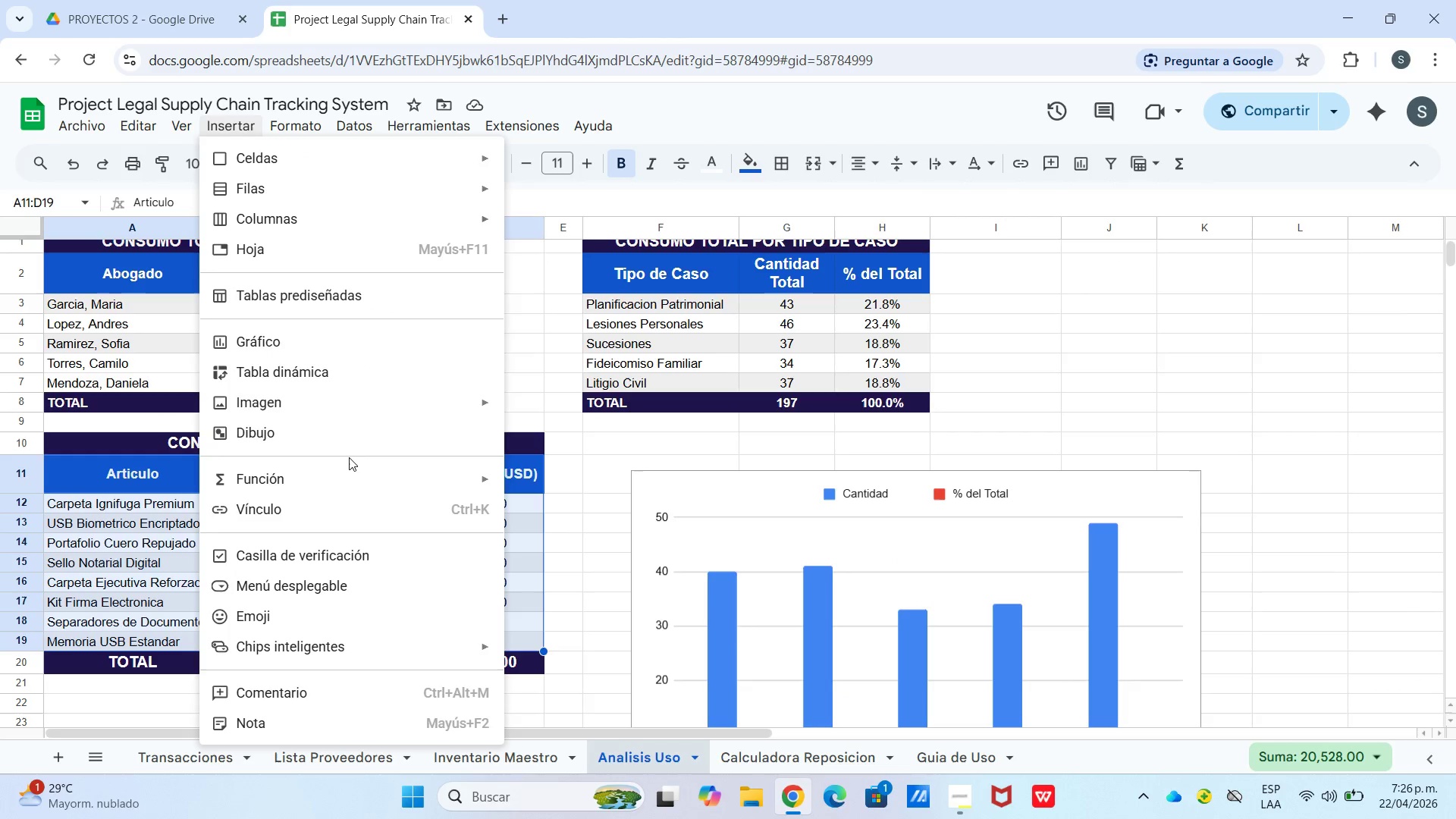 
left_click([343, 337])
 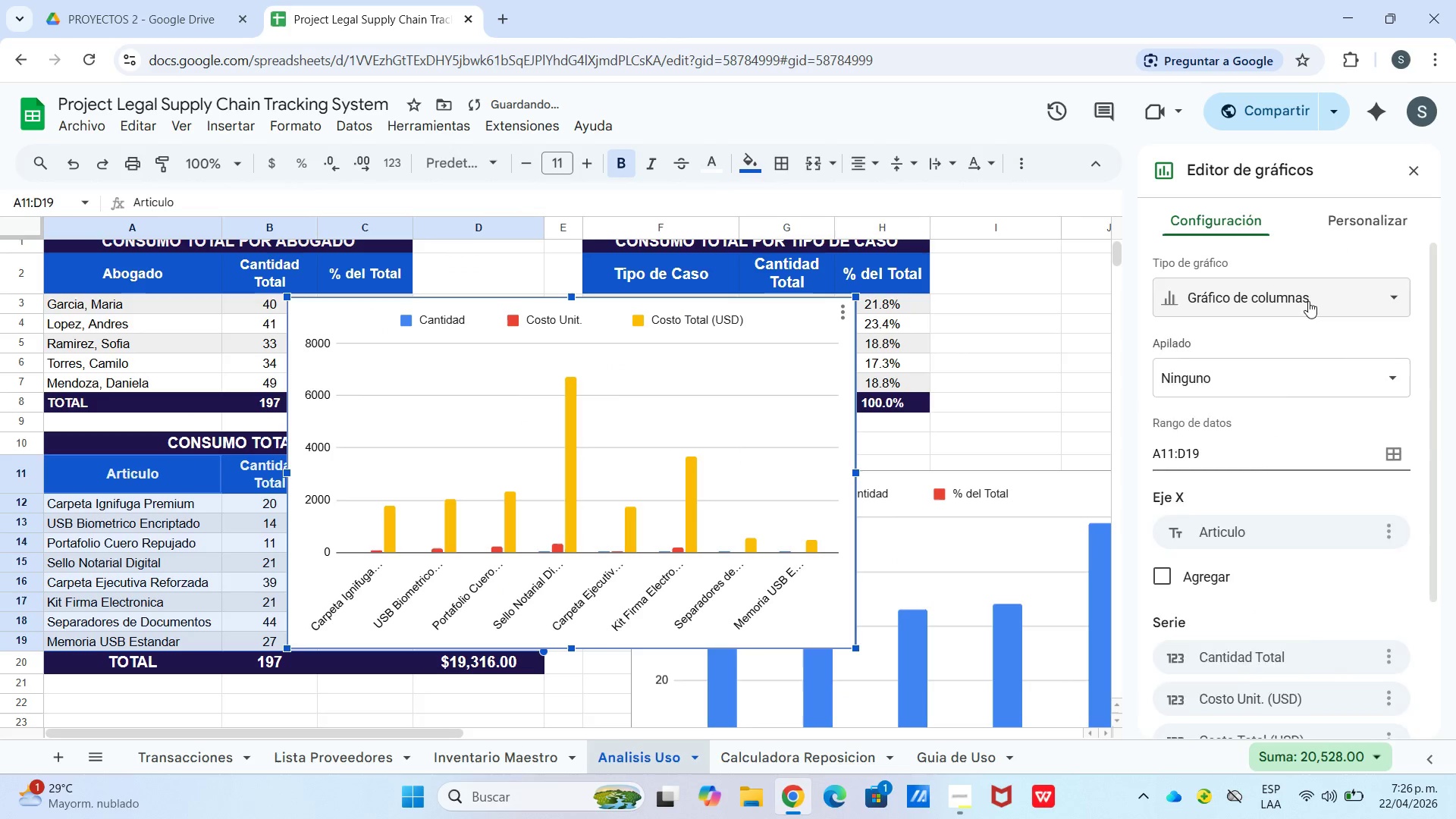 
scroll: coordinate [1373, 522], scroll_direction: down, amount: 4.0
 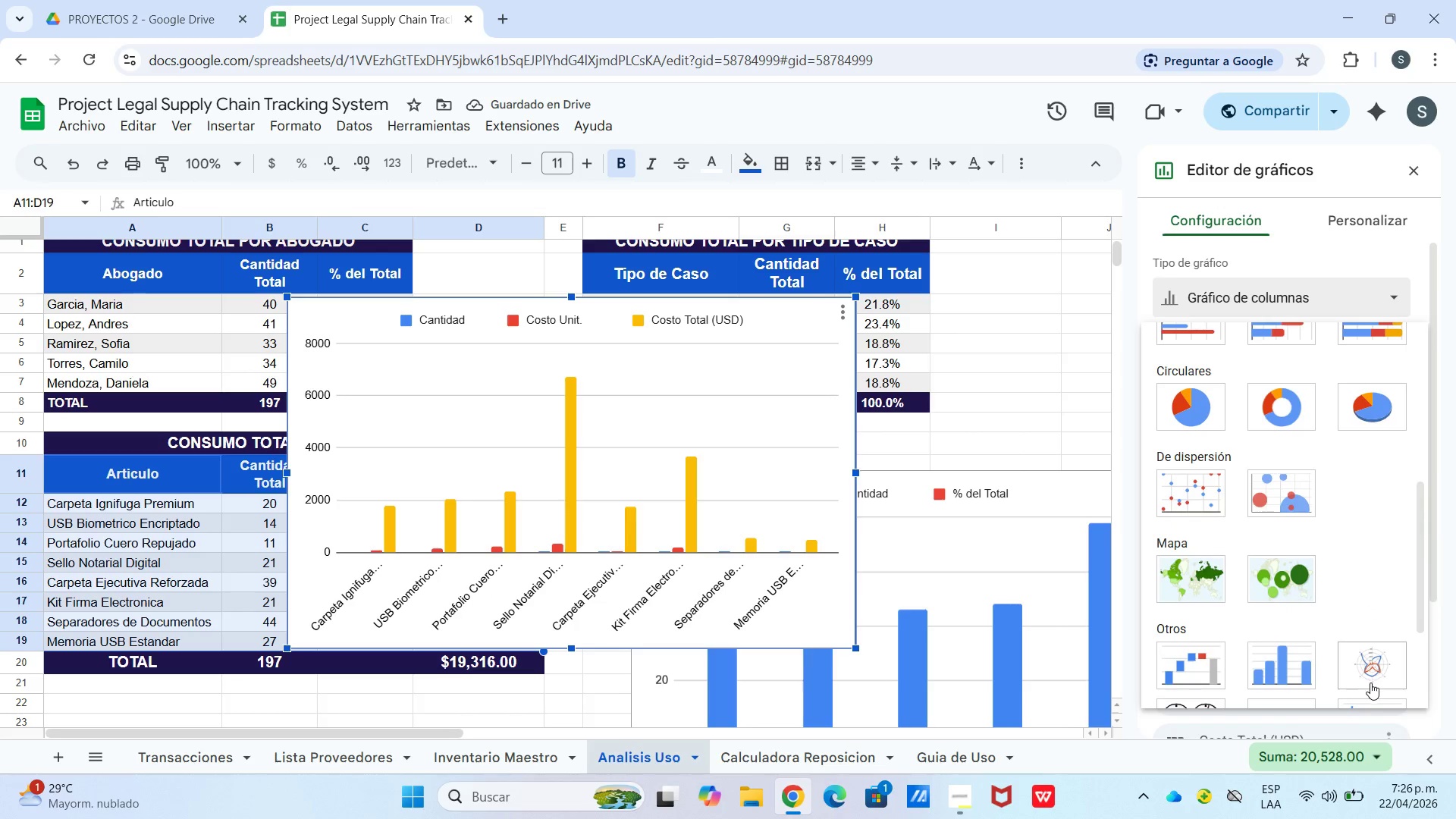 
left_click([1371, 683])
 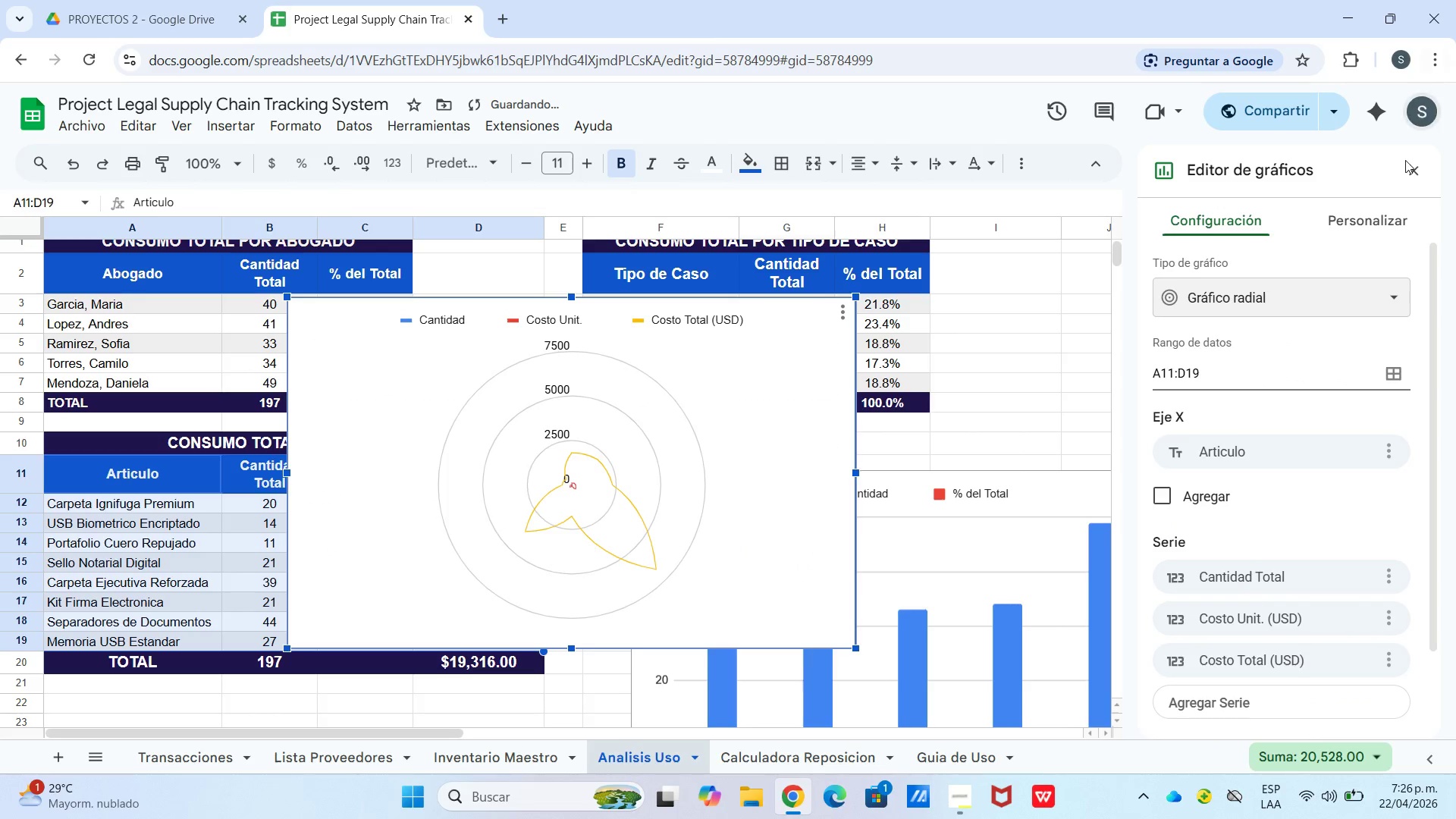 
left_click([1413, 162])
 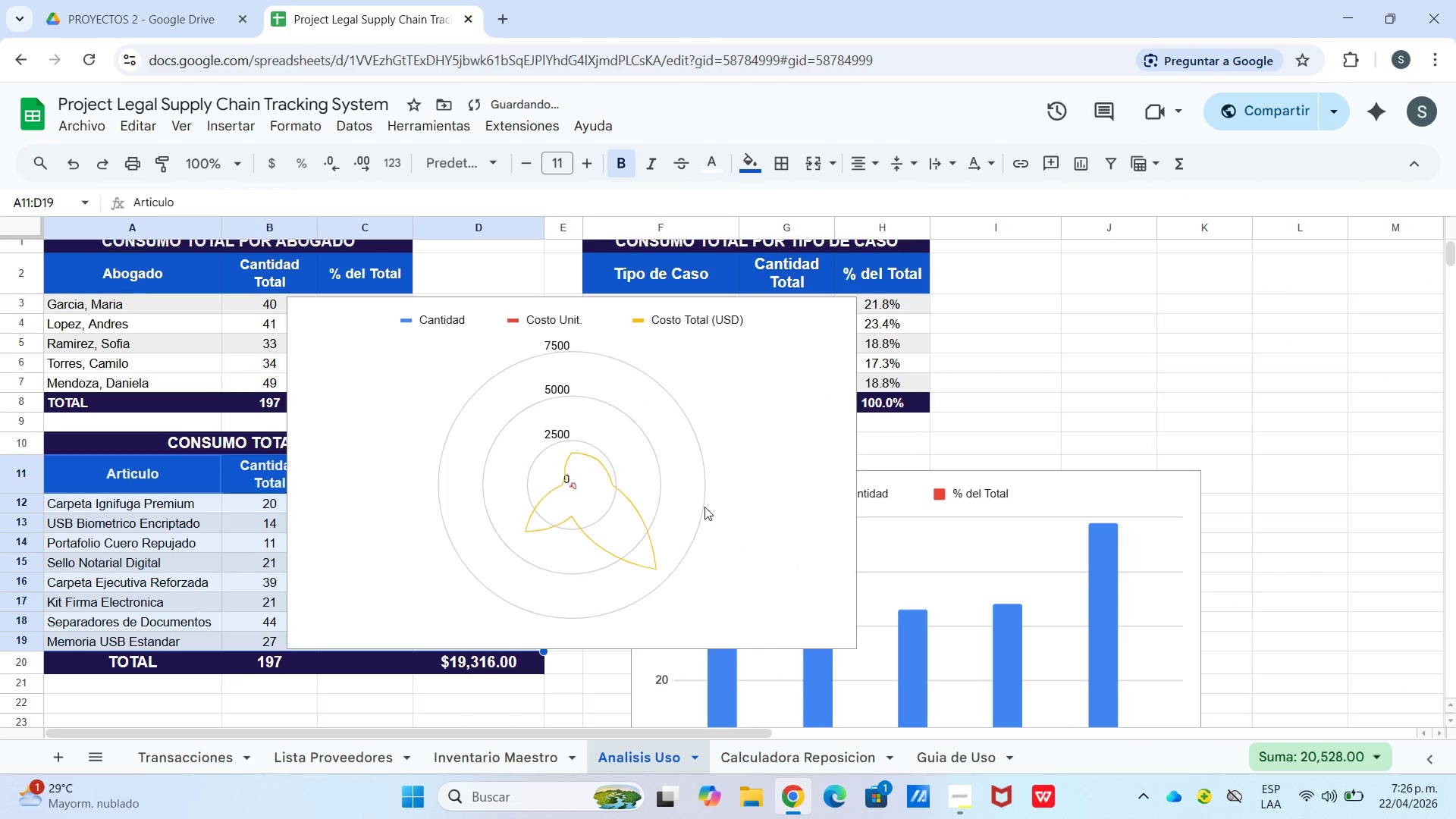 
left_click([704, 507])
 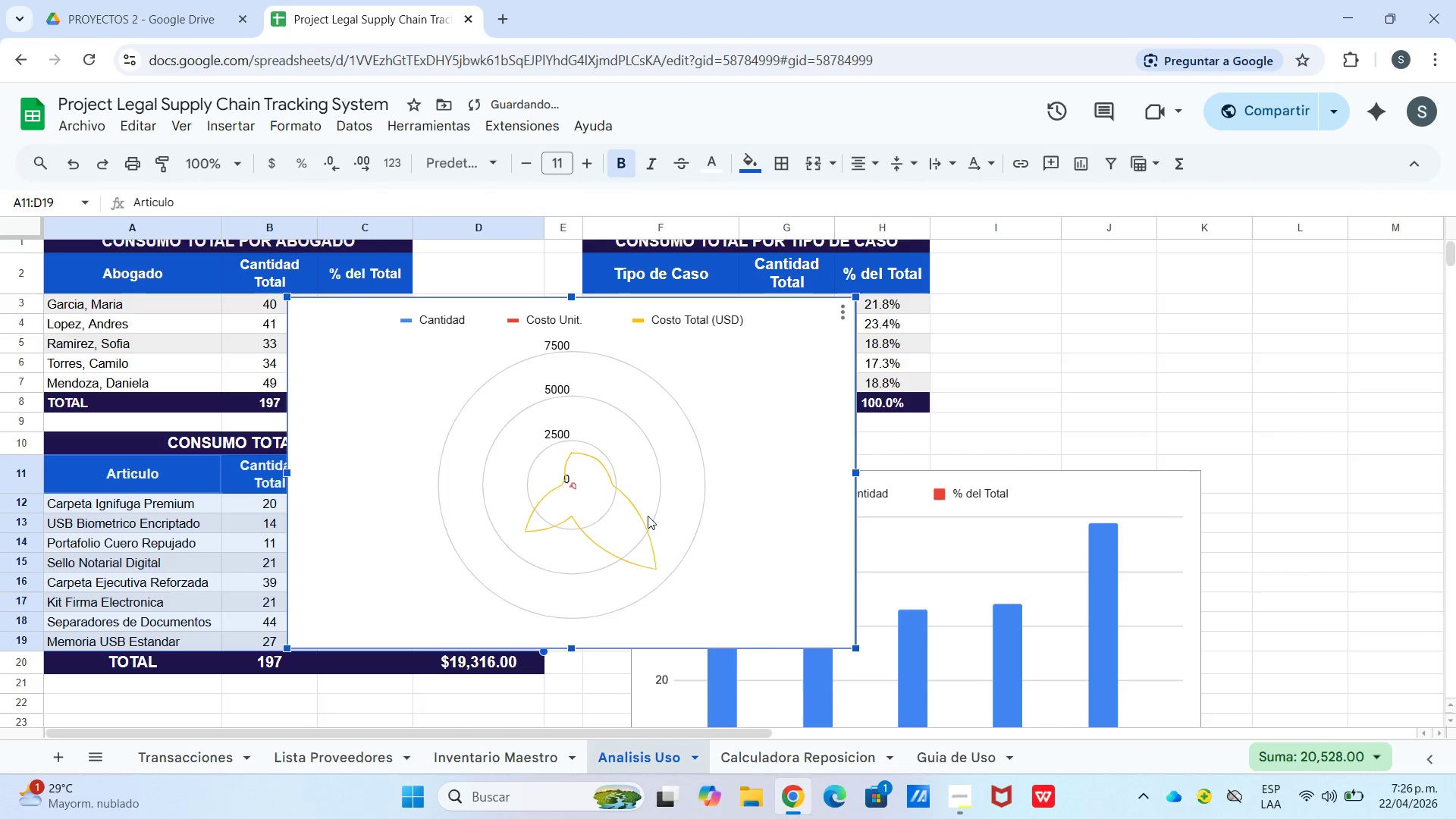 
left_click_drag(start_coordinate=[648, 516], to_coordinate=[438, 818])
 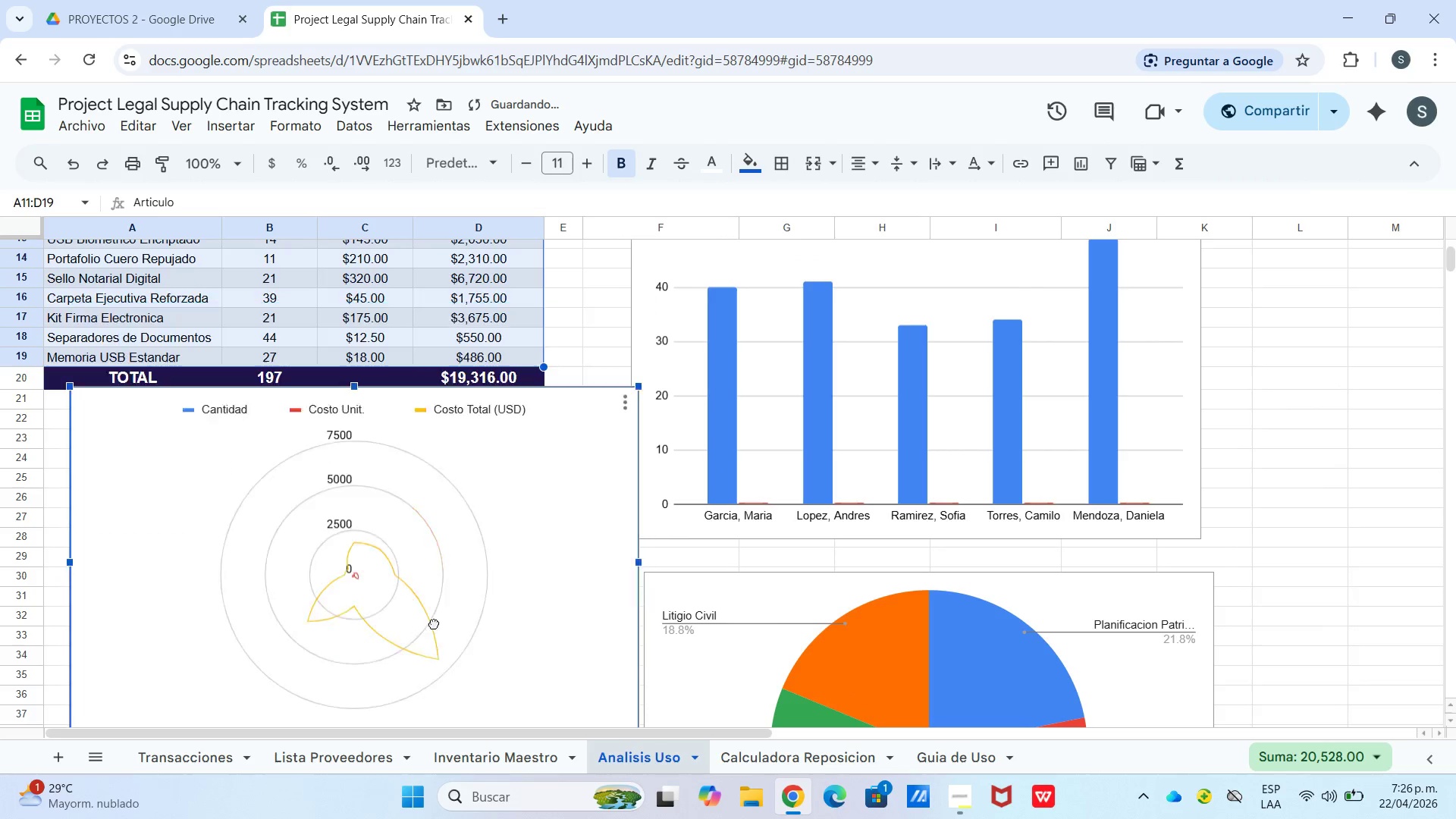 
scroll: coordinate [425, 801], scroll_direction: down, amount: 5.0
 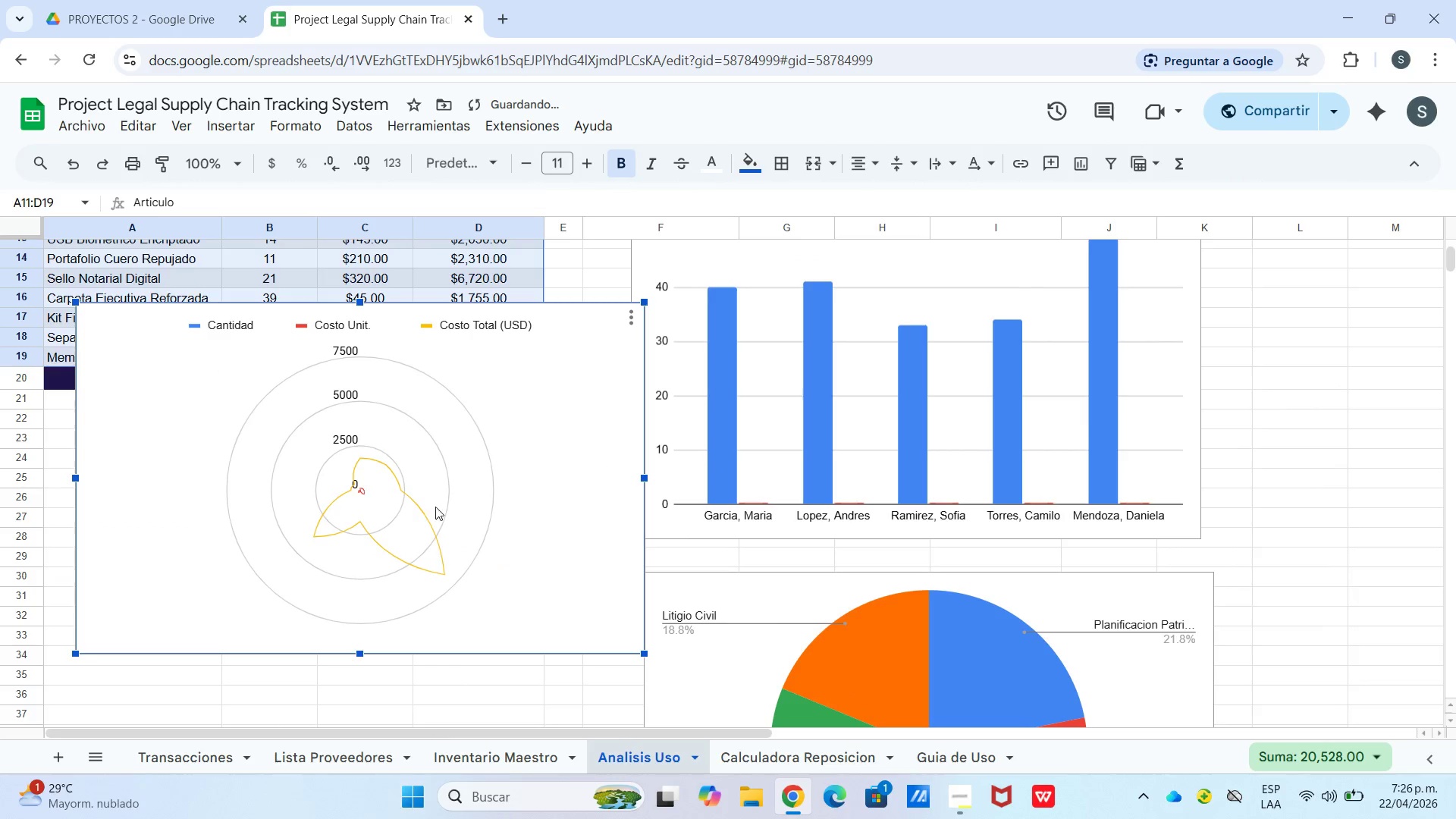 
left_click_drag(start_coordinate=[442, 491], to_coordinate=[391, 648])
 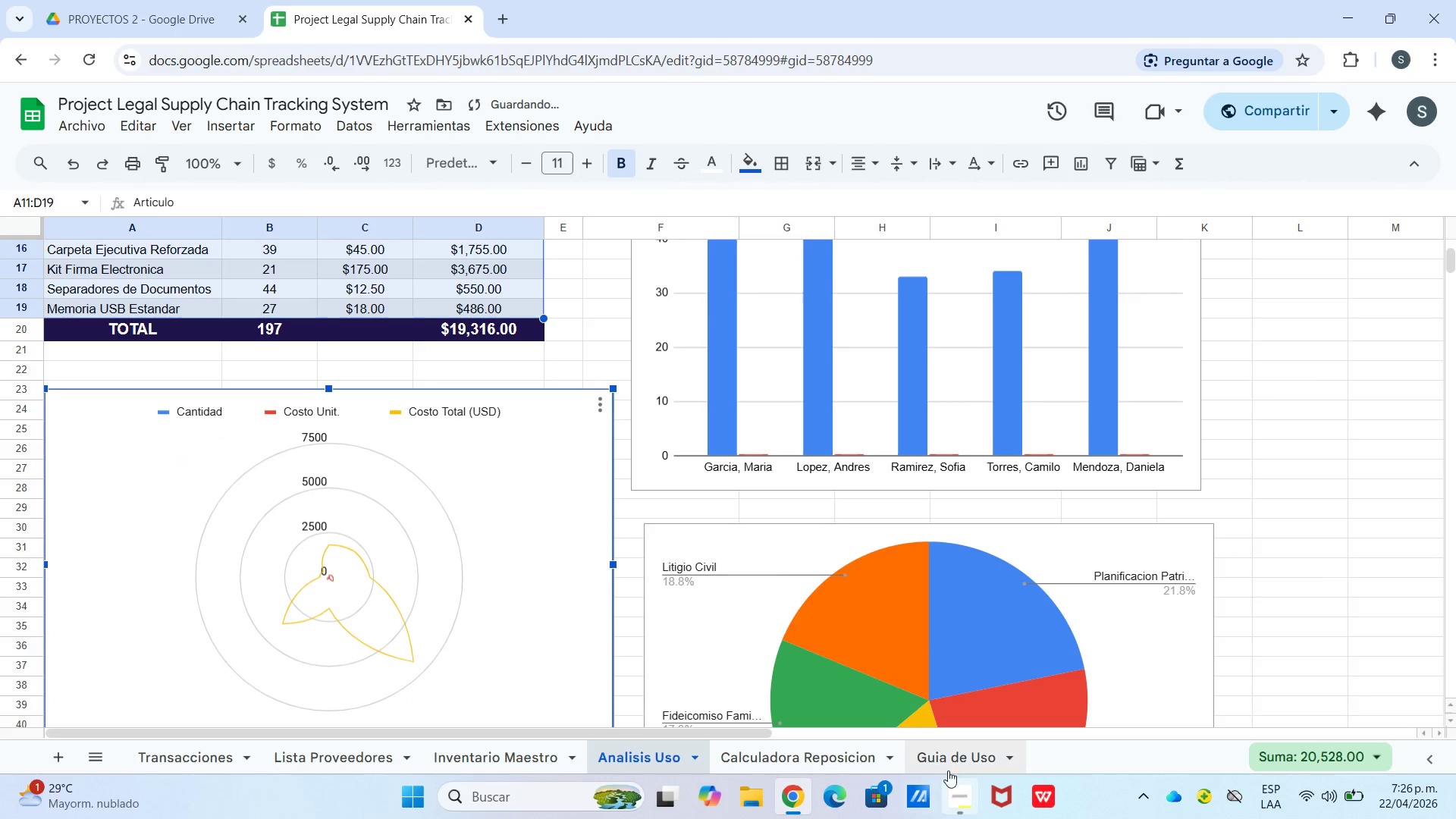 
left_click([944, 763])
 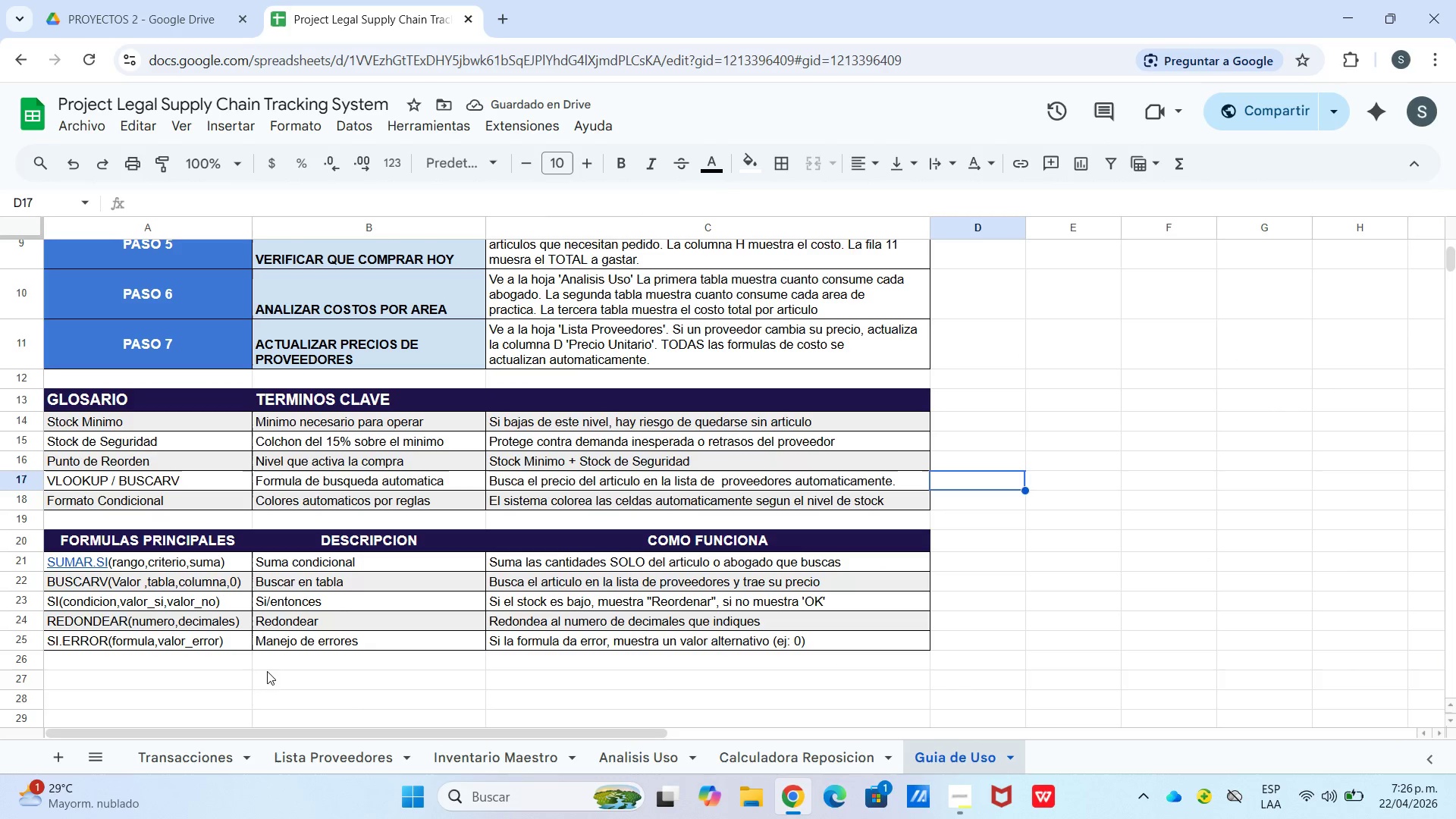 
left_click([159, 759])
 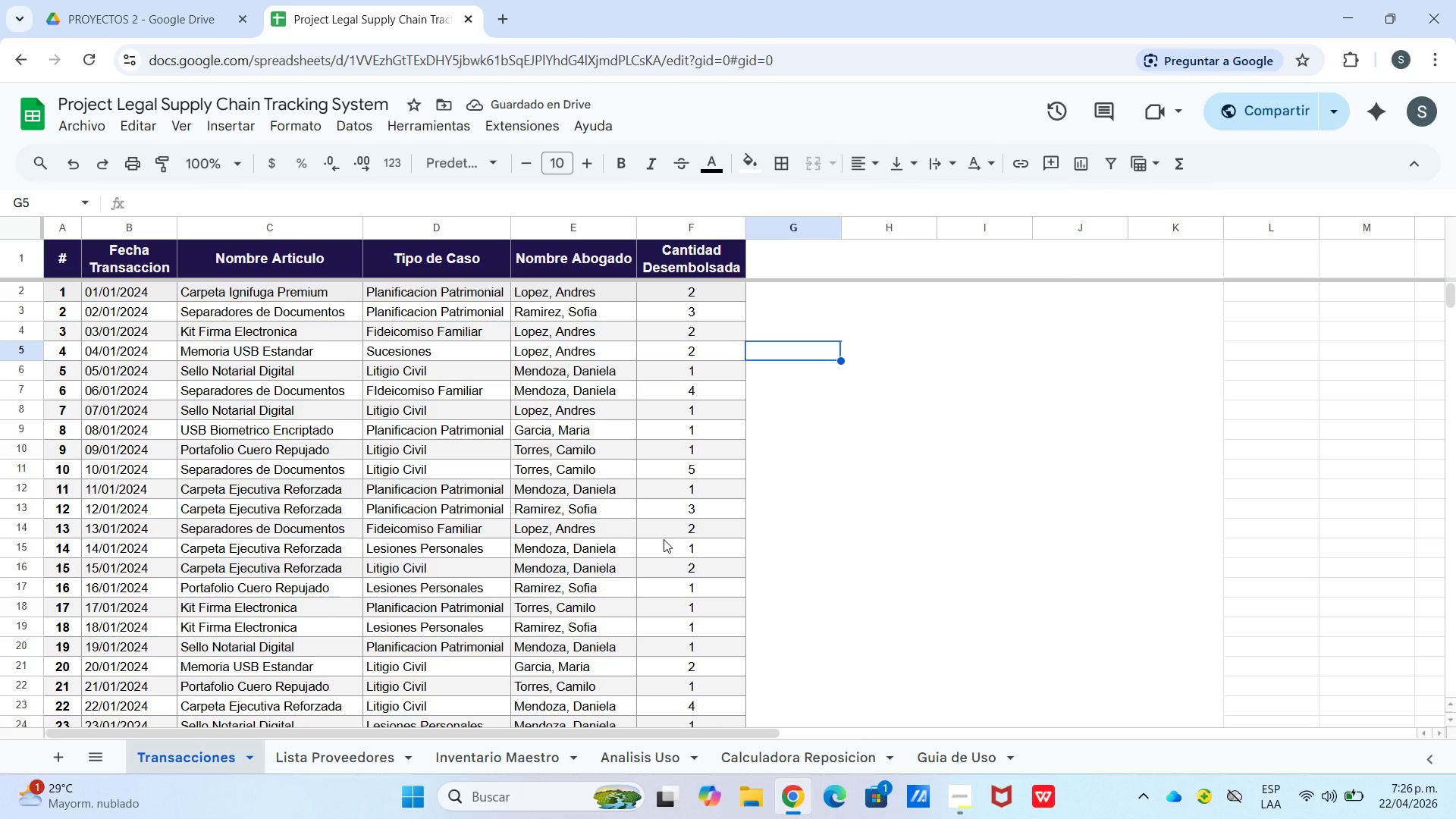 
scroll: coordinate [661, 539], scroll_direction: down, amount: 4.0
 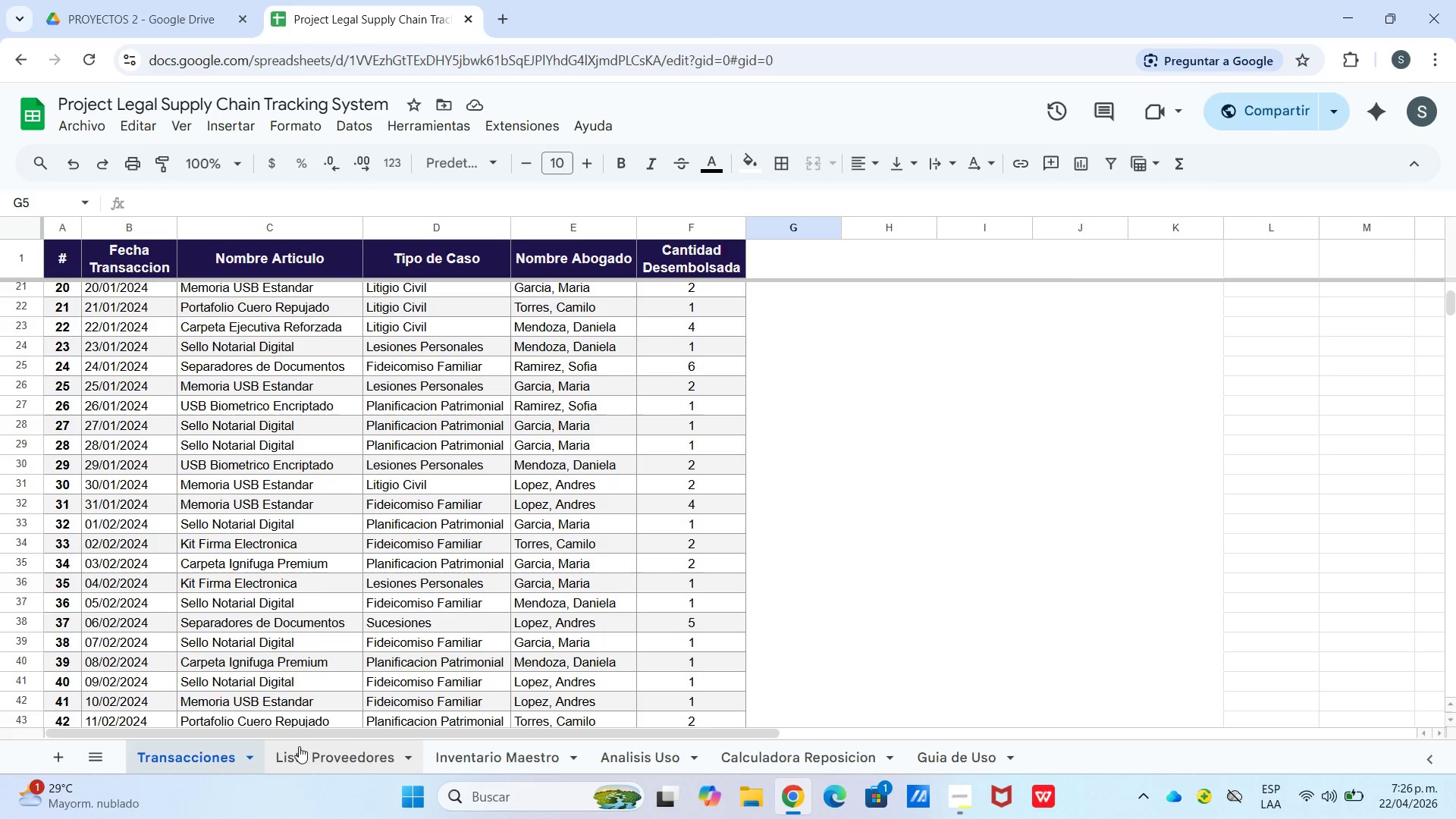 
left_click([342, 755])
 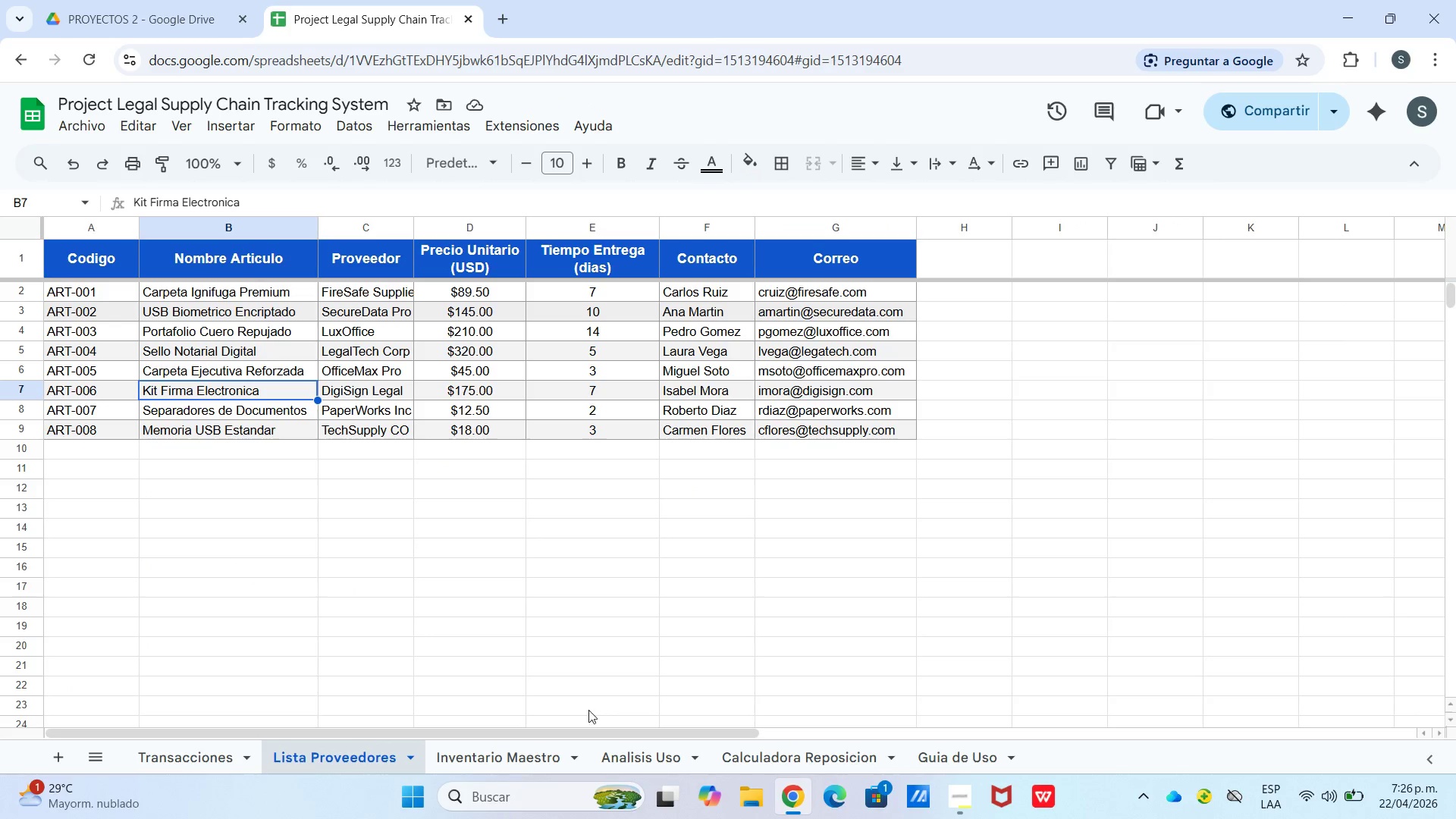 
left_click([542, 747])
 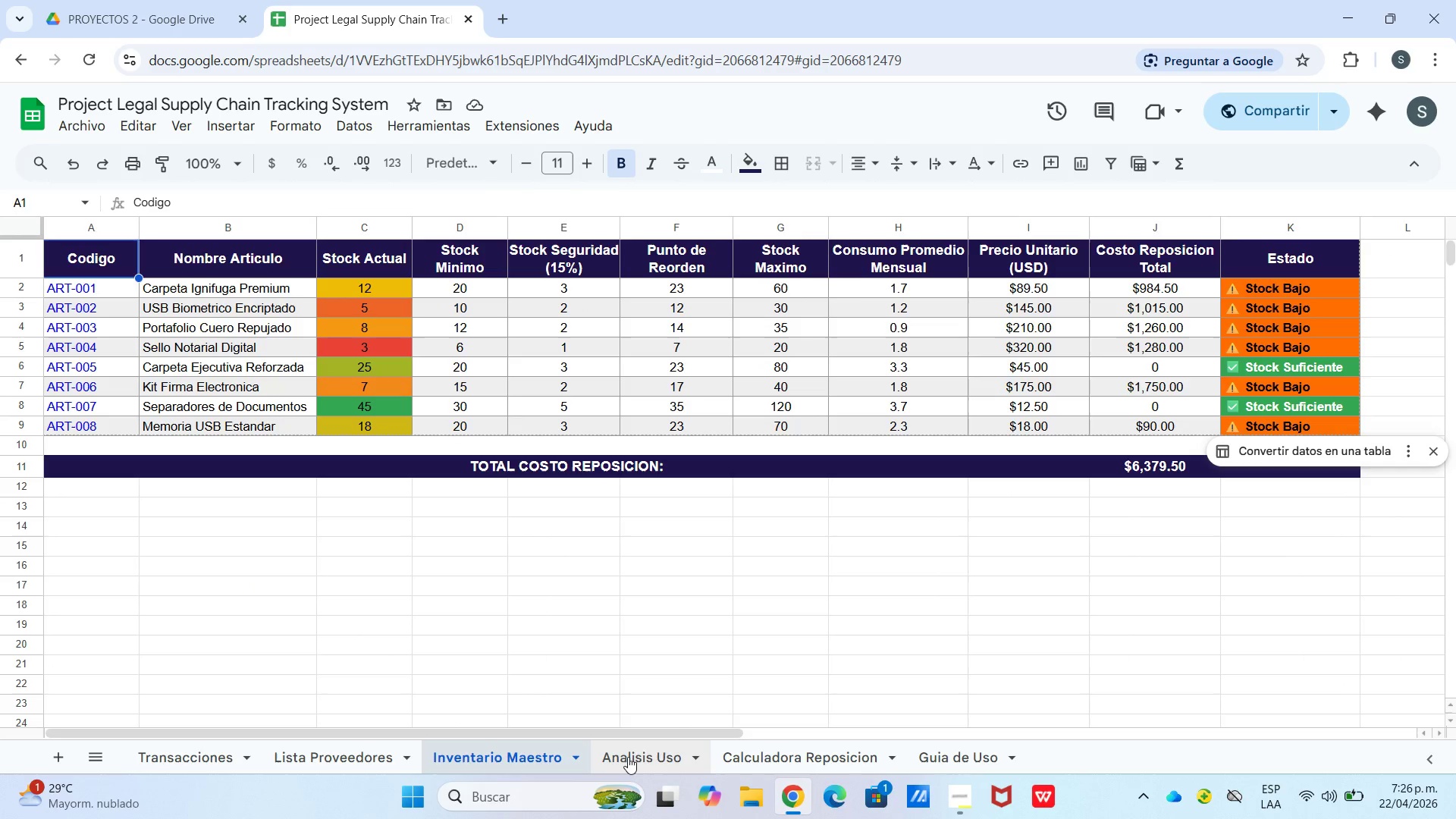 
left_click([628, 759])
 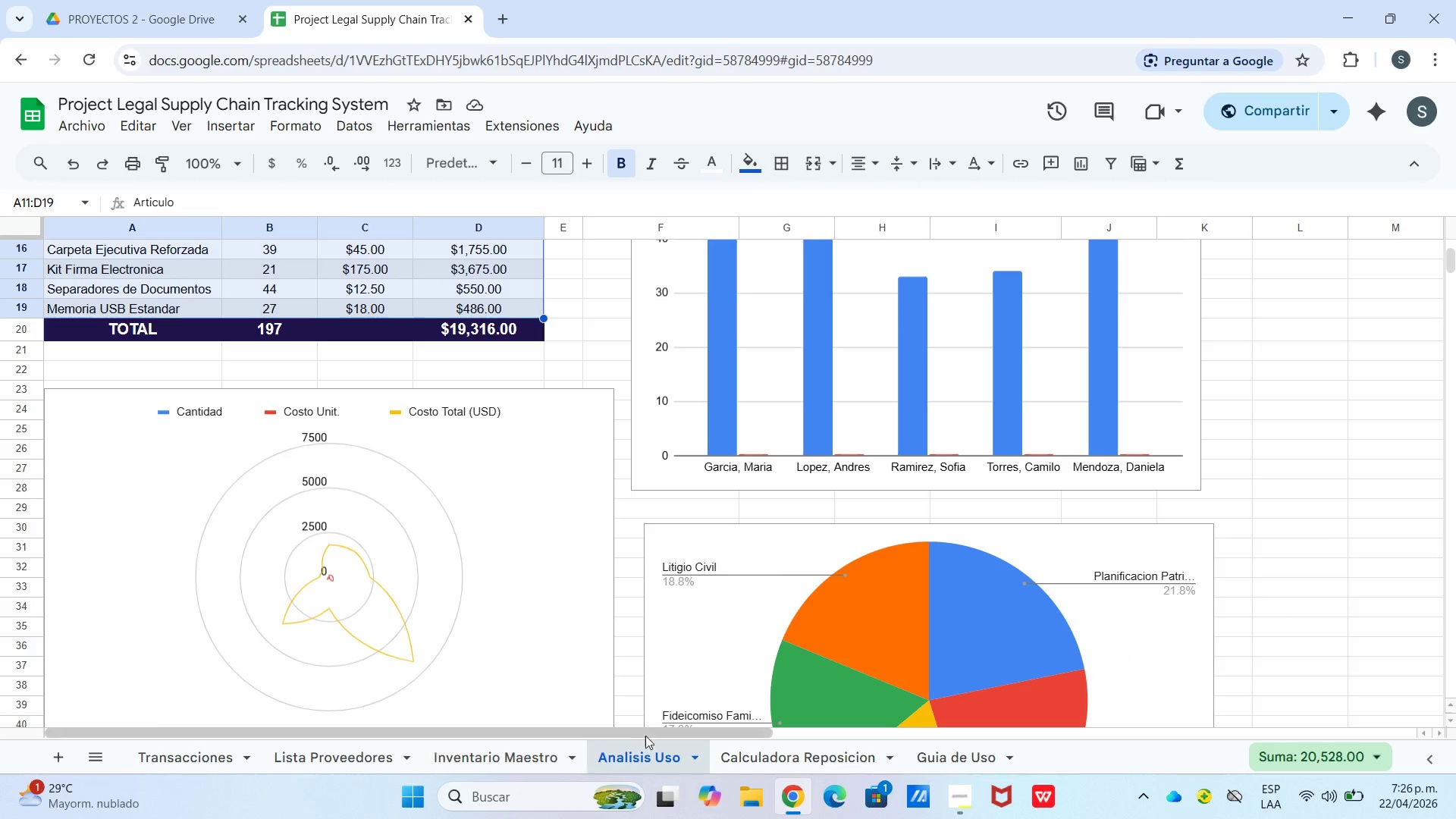 
left_click([553, 756])
 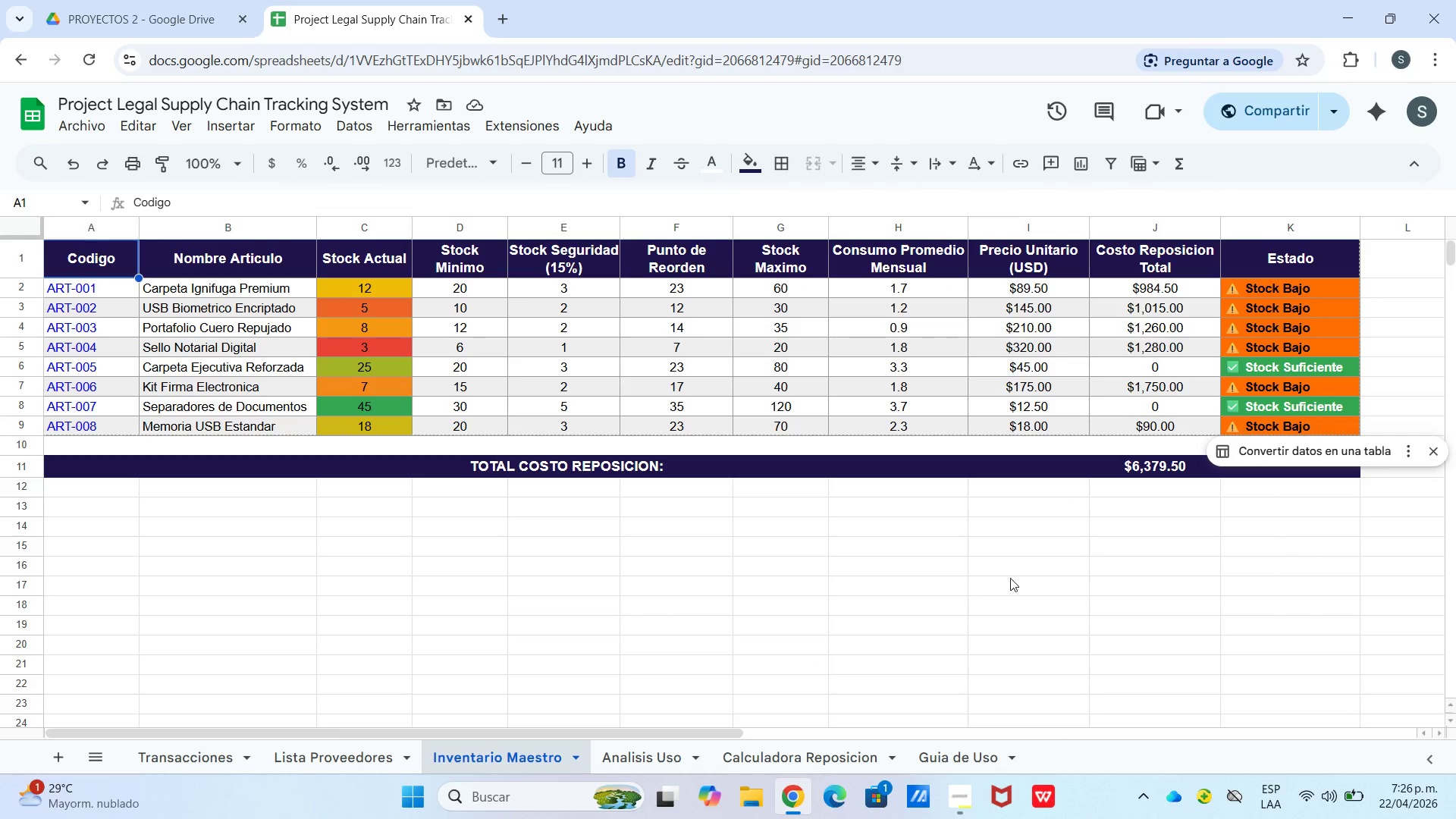 
left_click([1018, 571])
 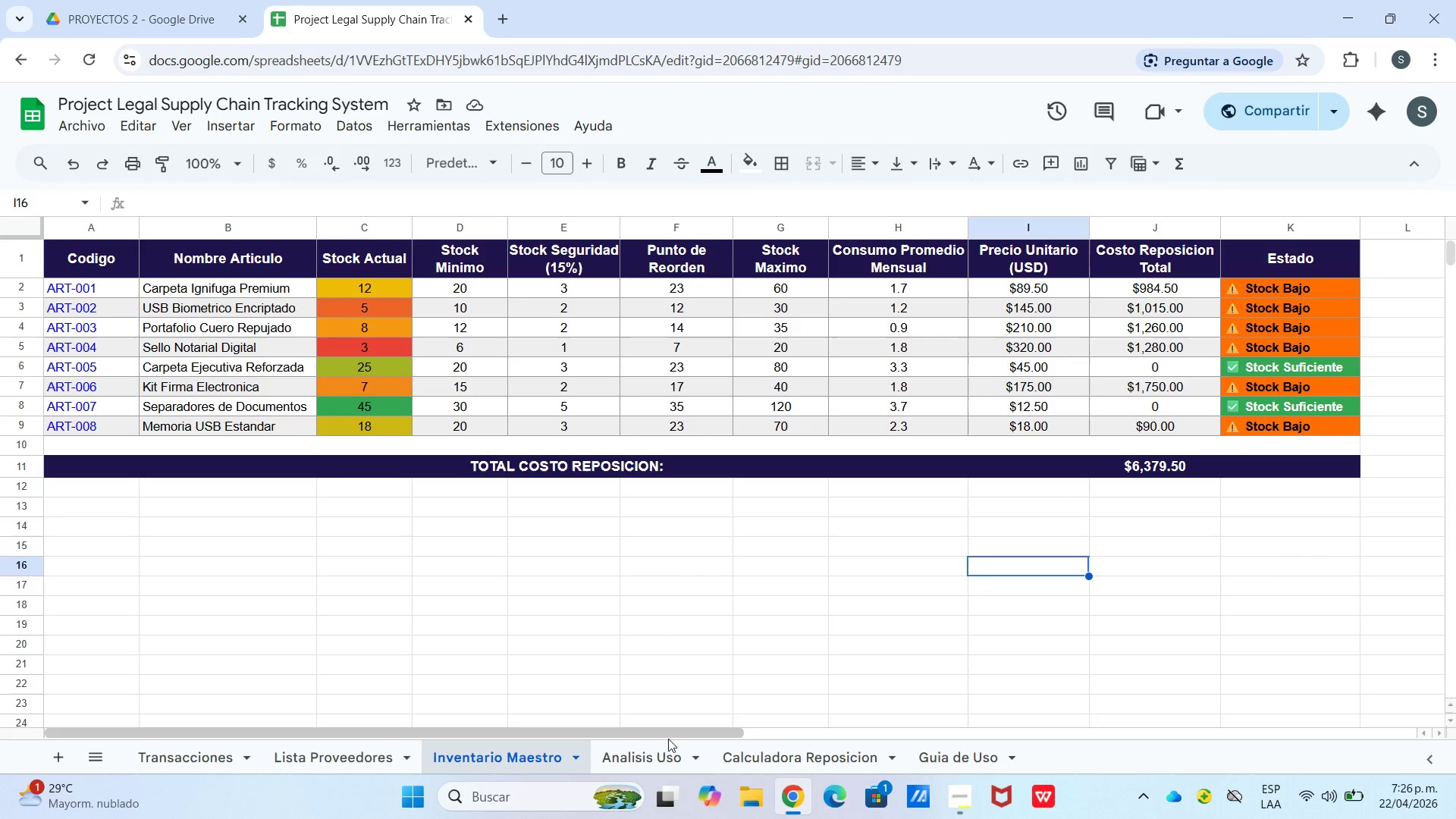 
left_click([658, 753])
 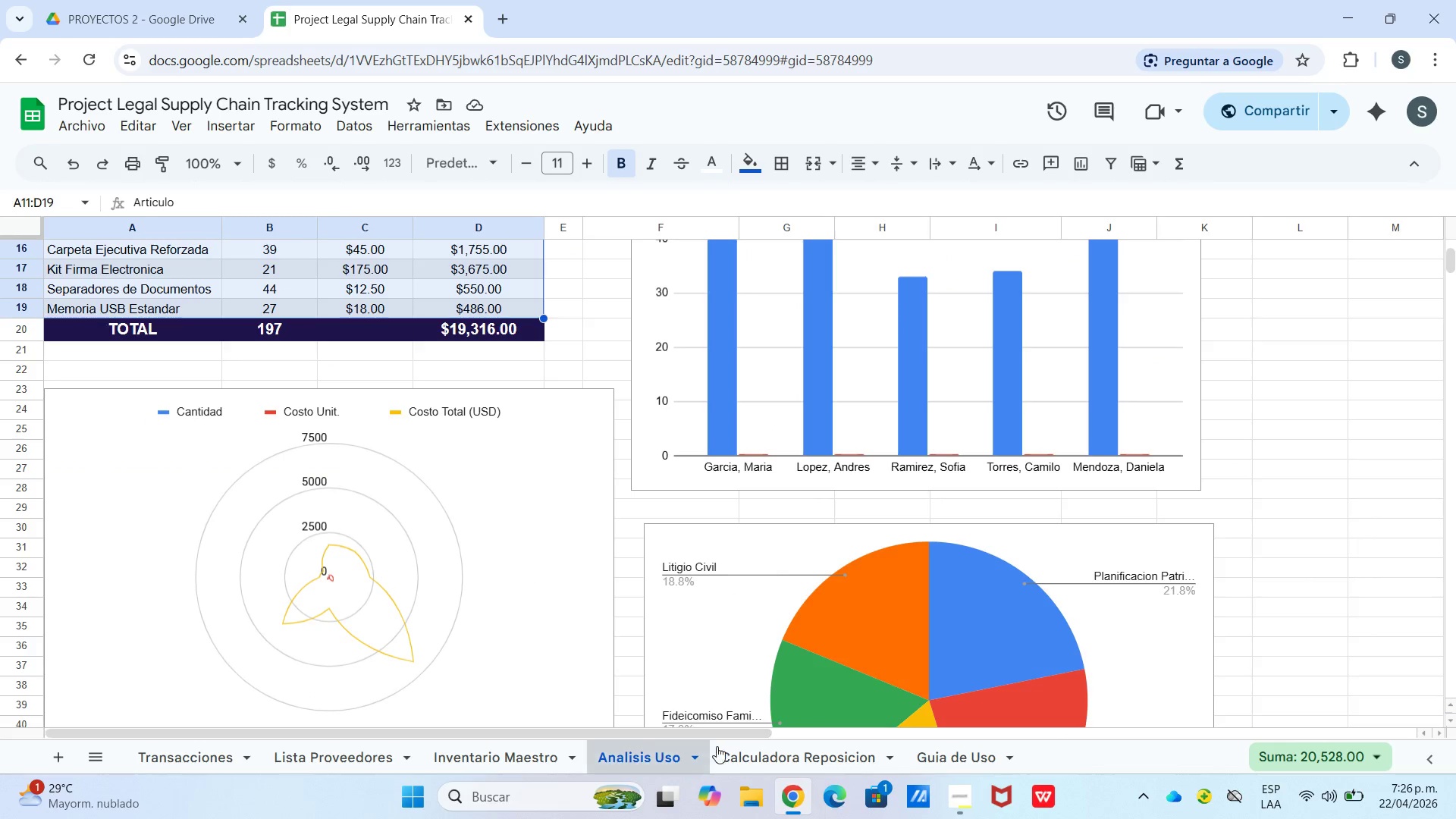 
left_click([754, 760])
 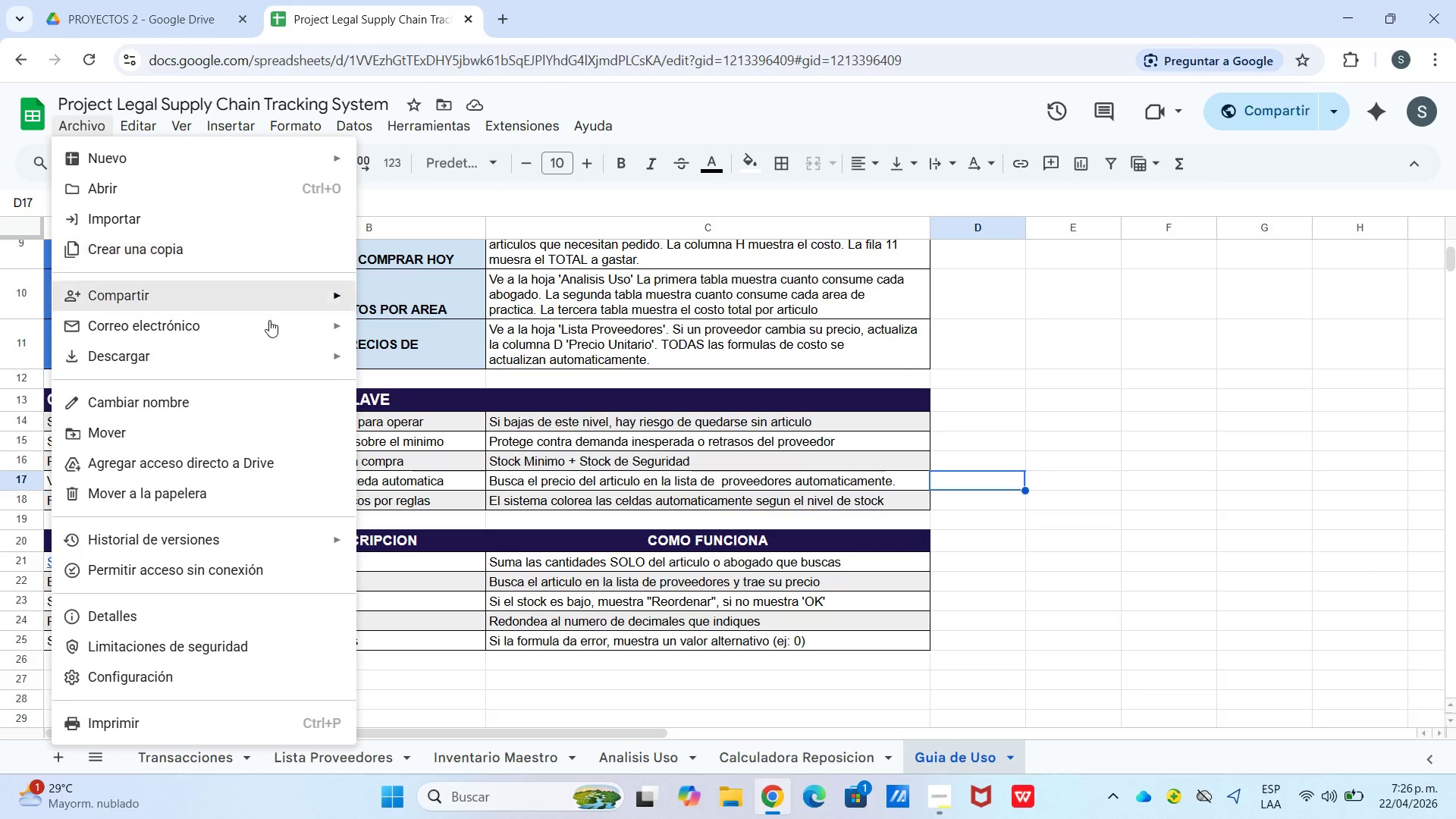 
left_click([439, 369])
 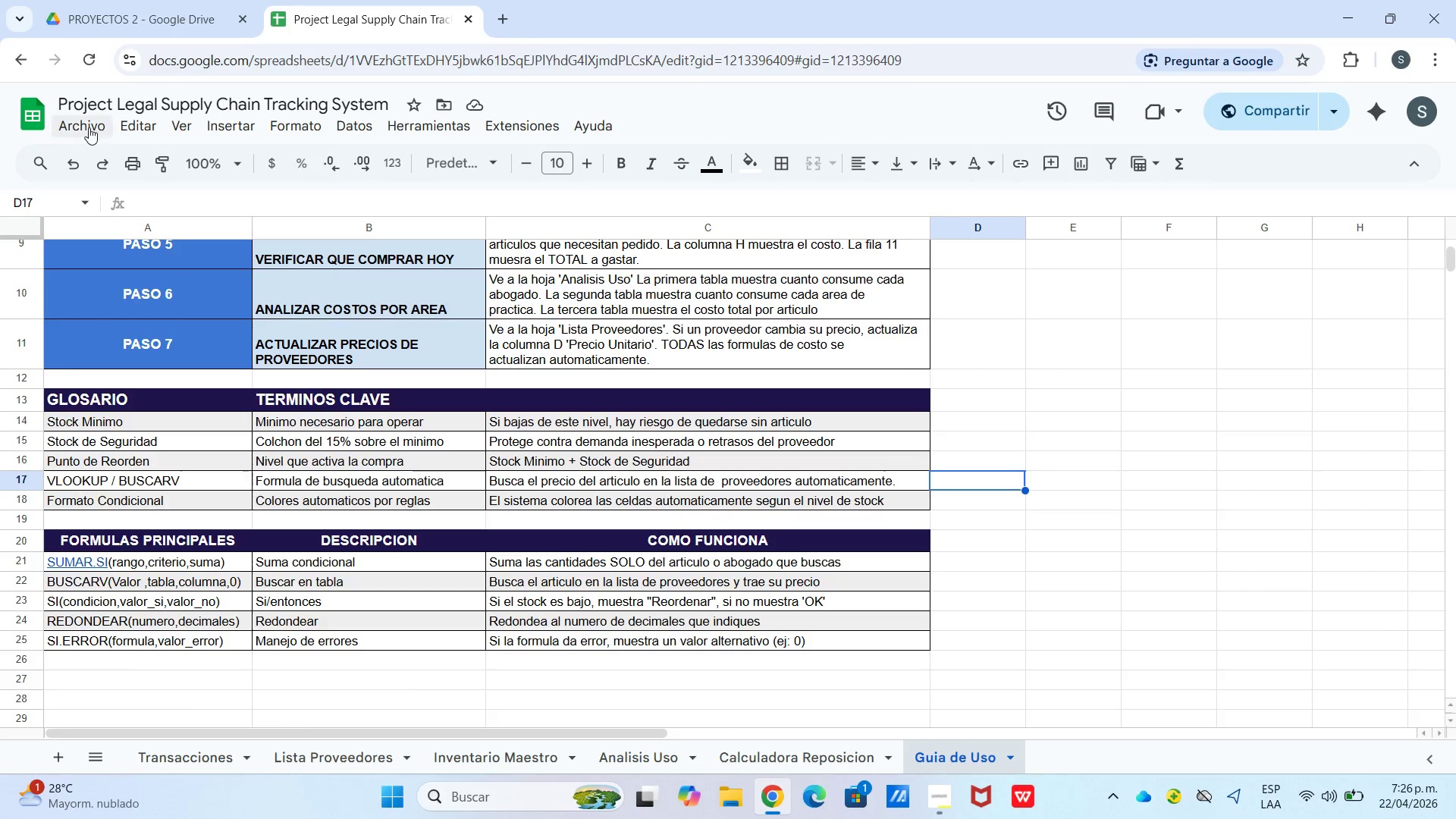 
left_click([89, 124])
 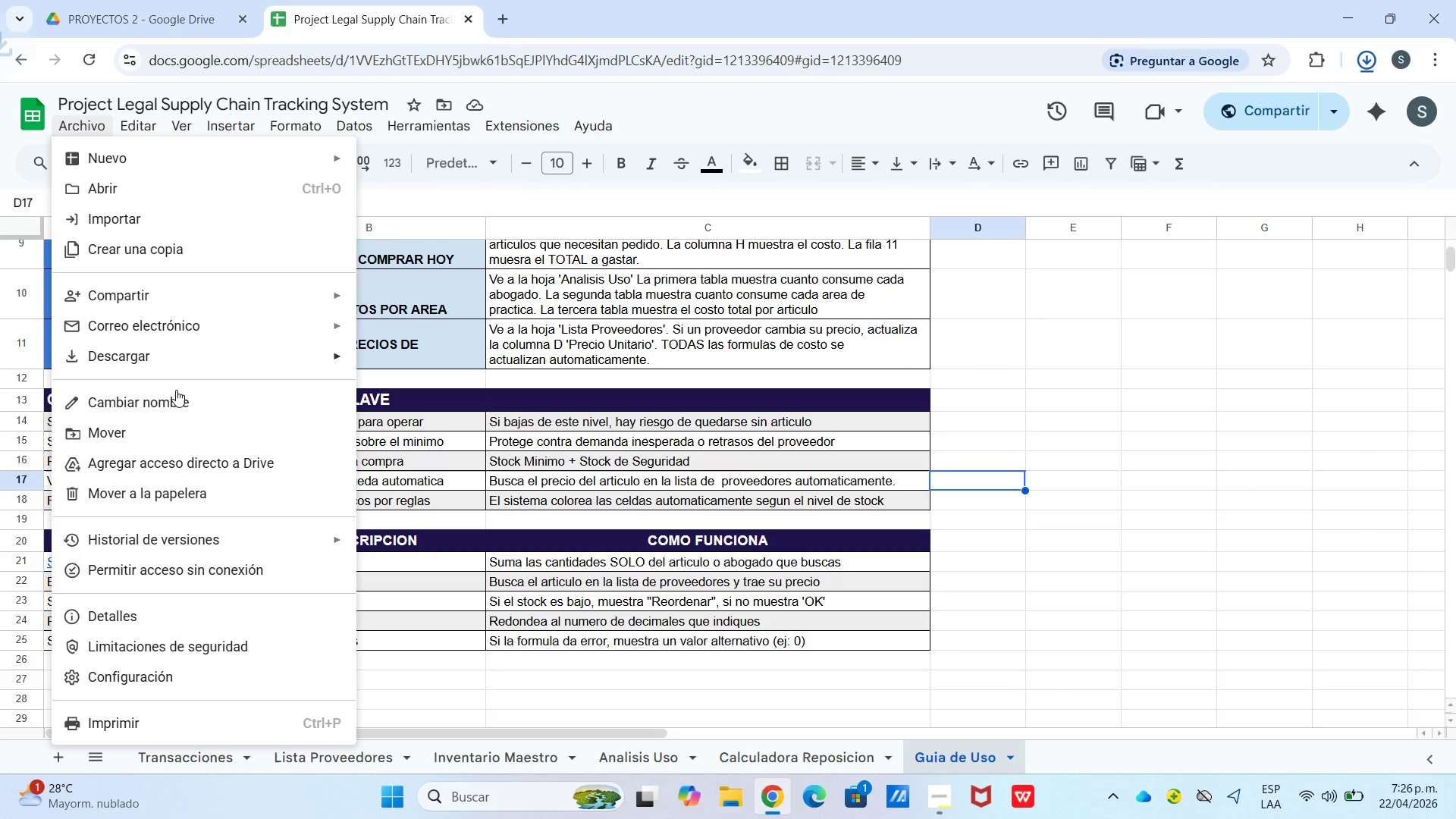 
left_click([177, 359])
 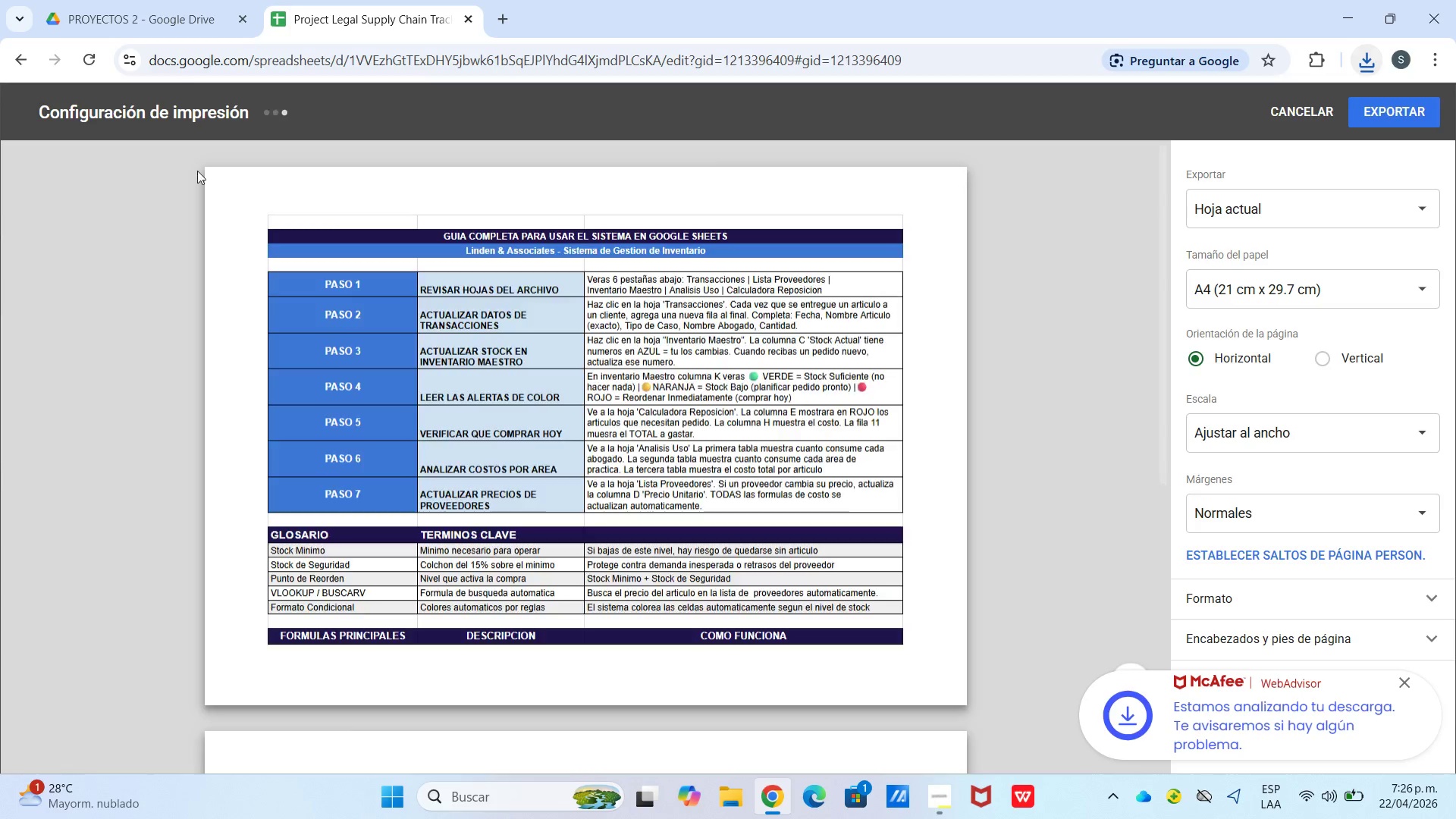 
left_click([1276, 218])
 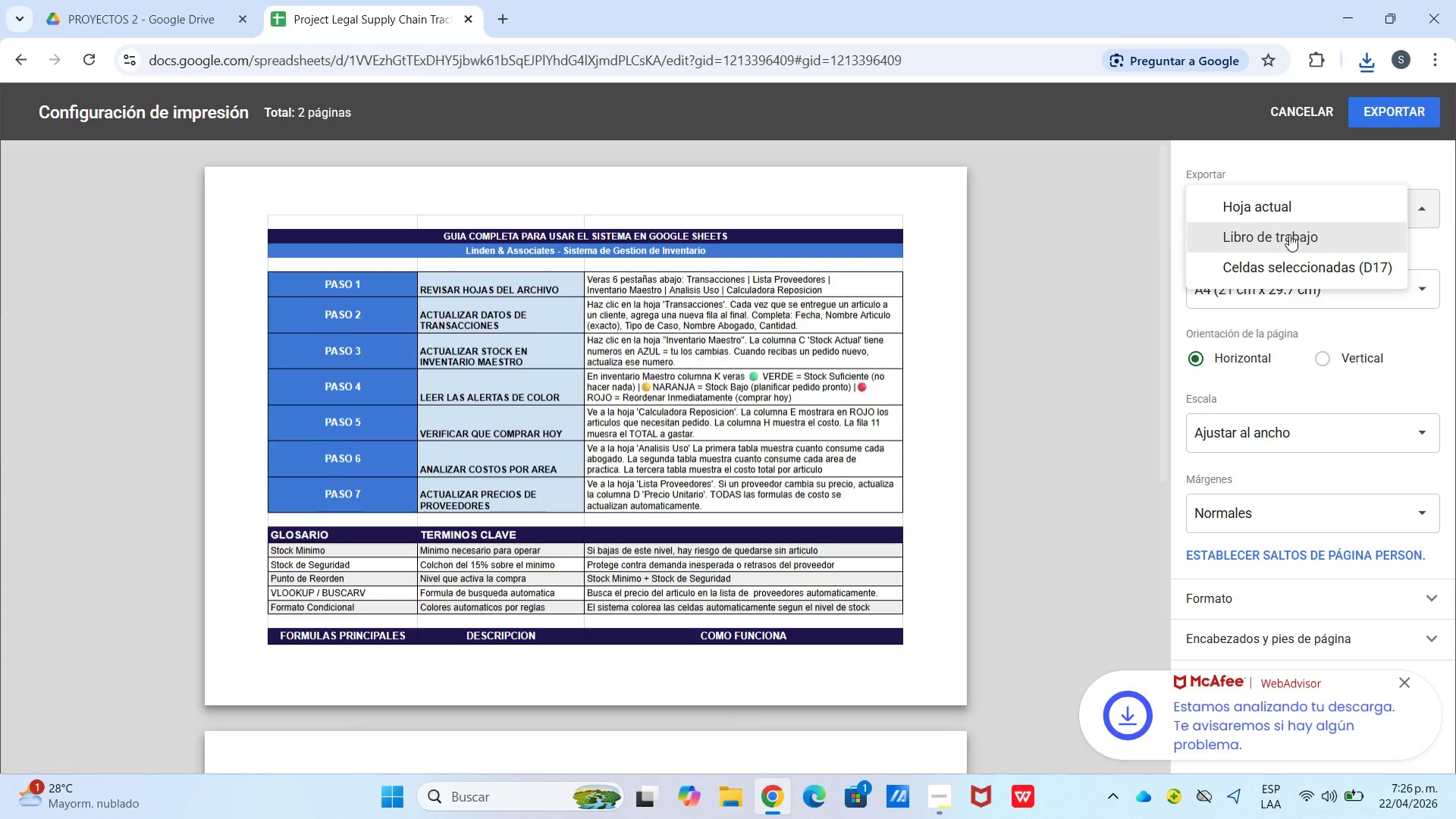 
left_click([1289, 234])
 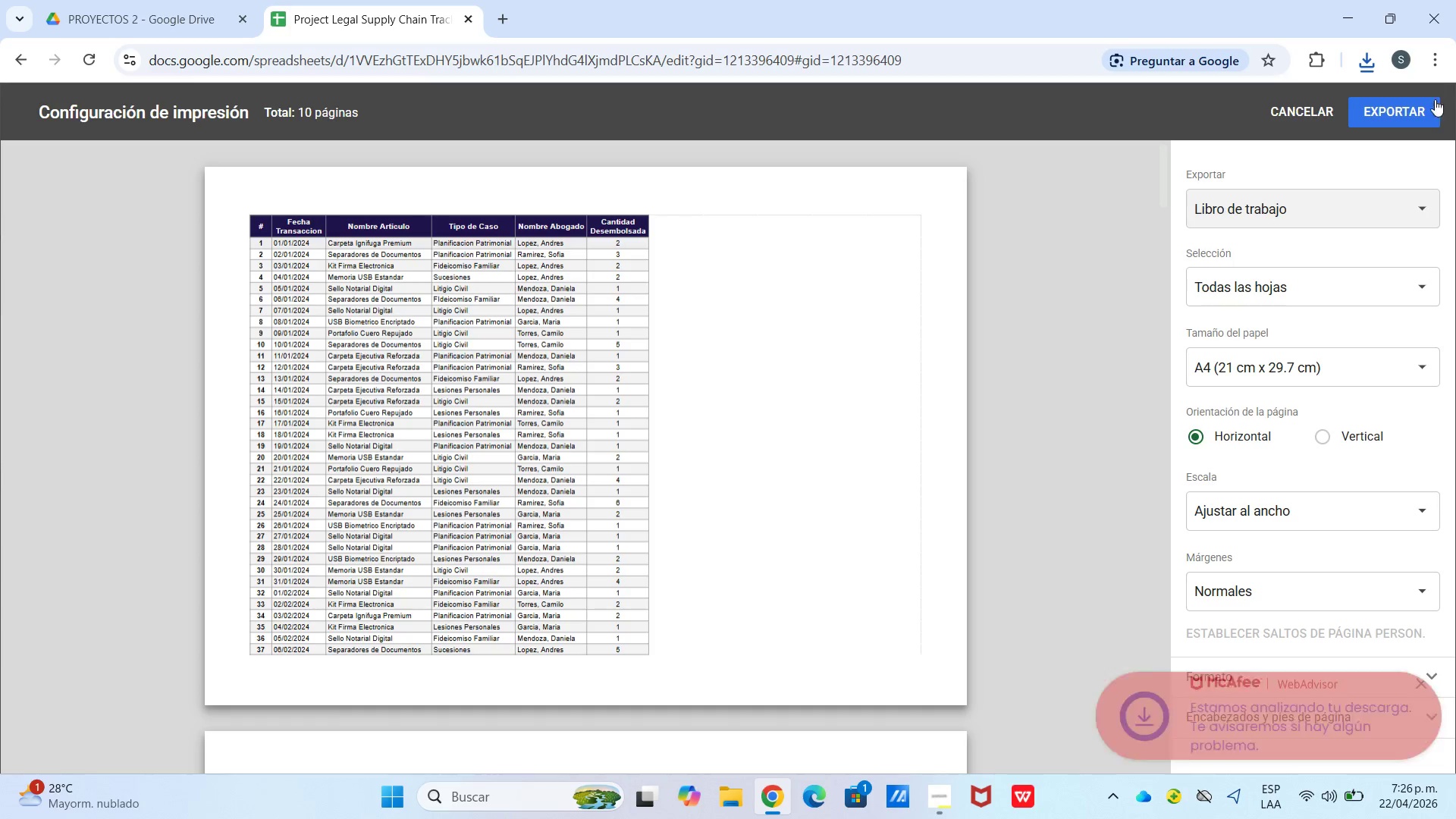 
left_click([1404, 105])
 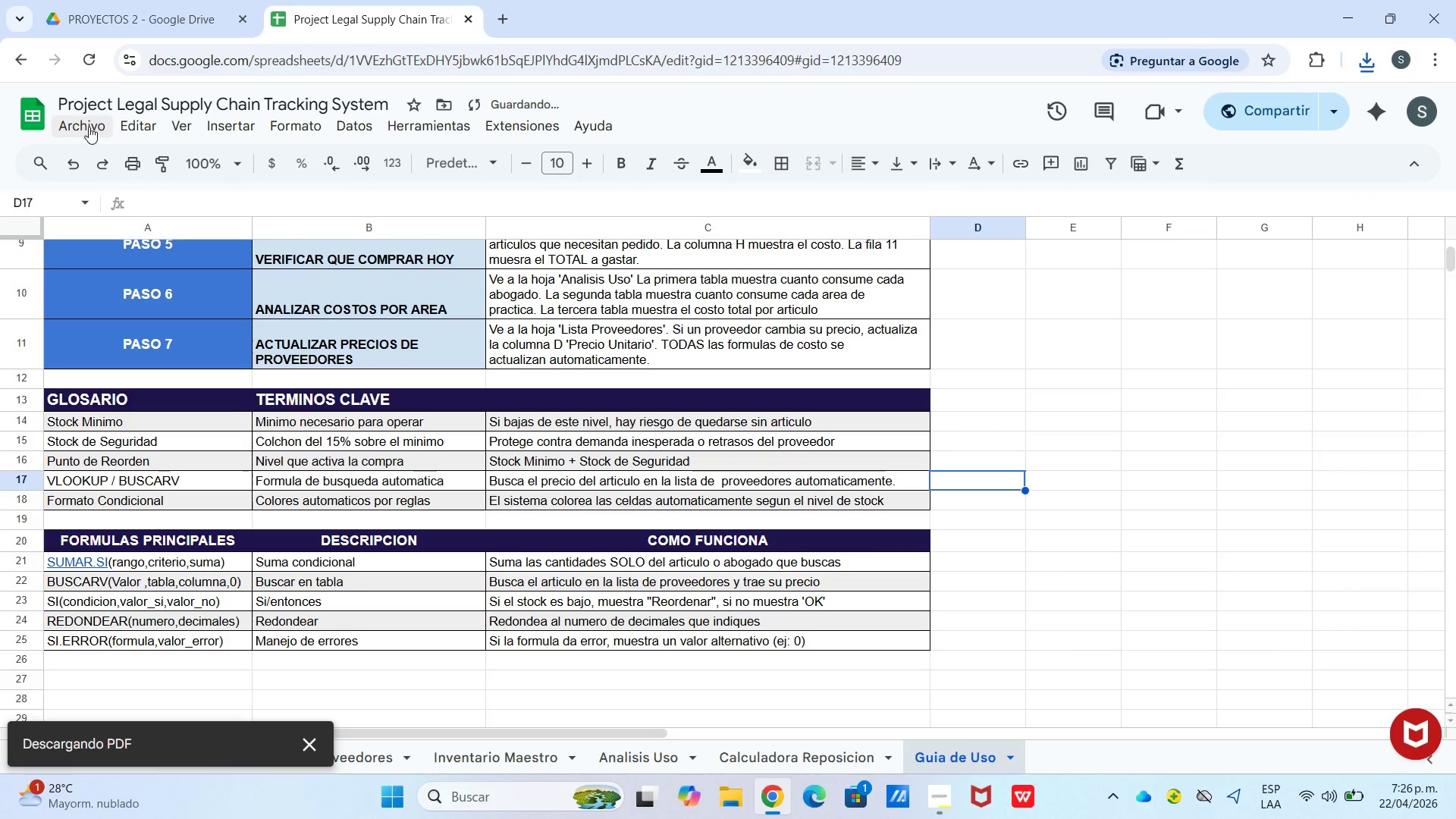 
left_click([86, 130])
 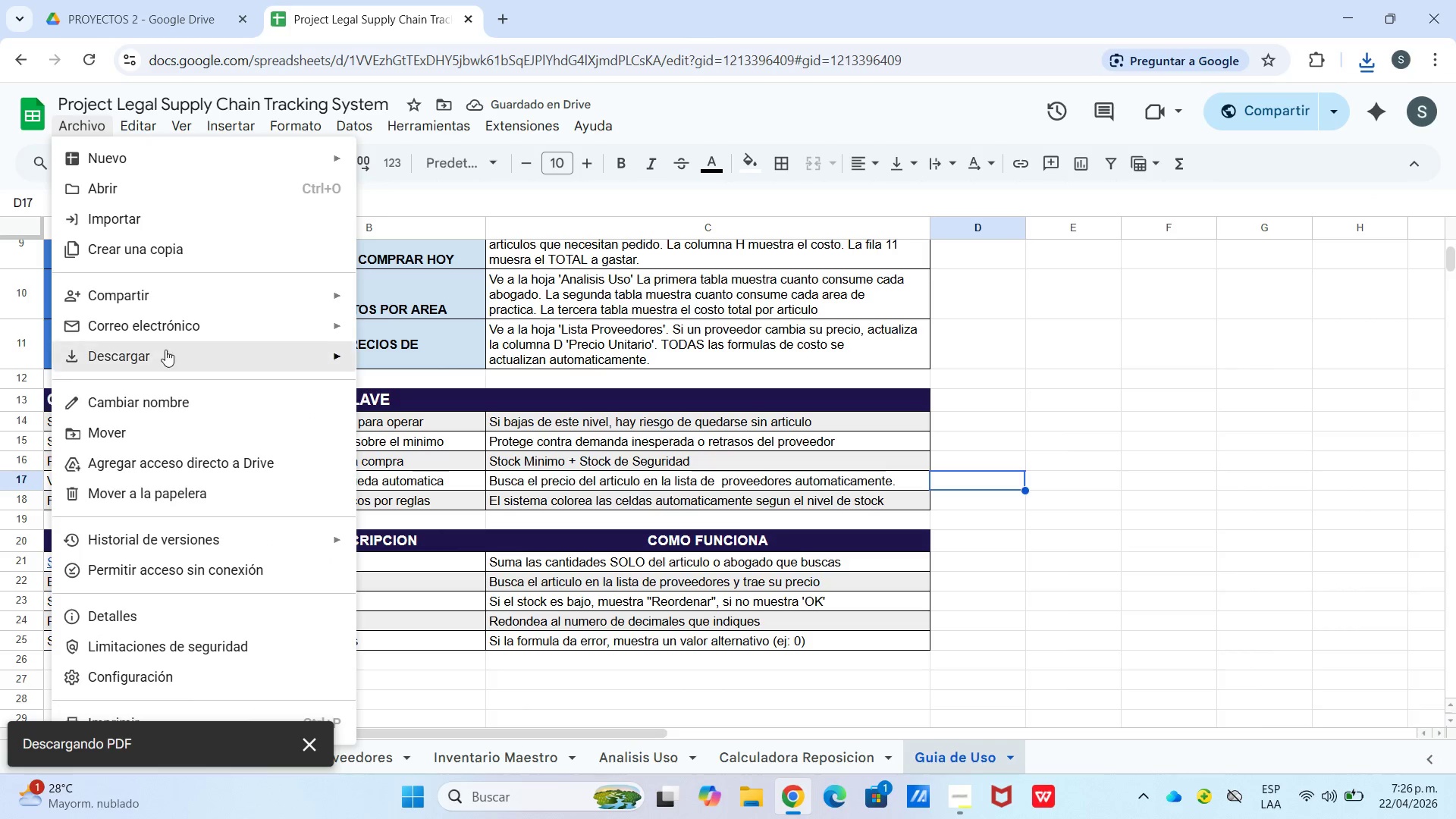 